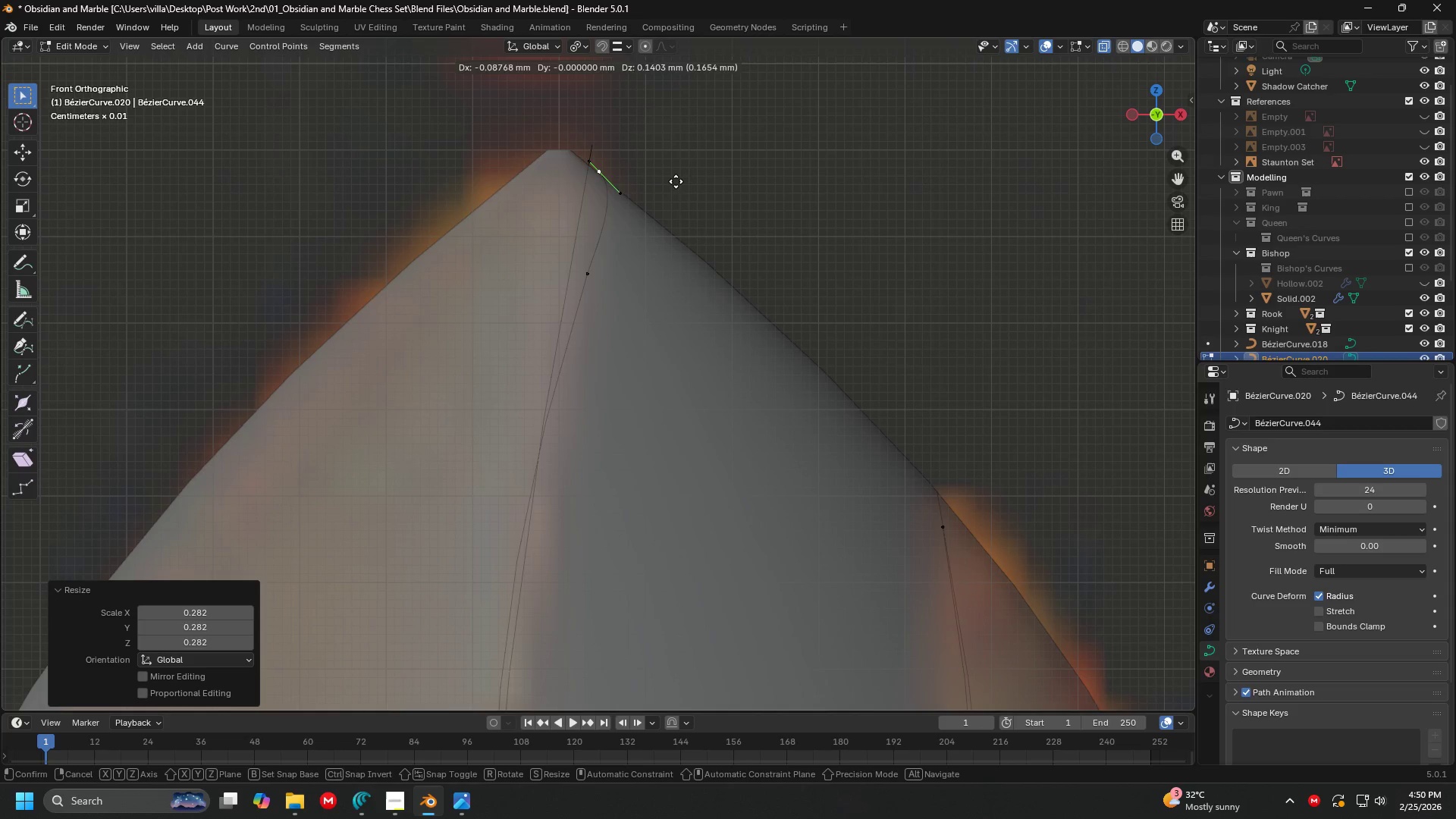 
left_click([674, 180])
 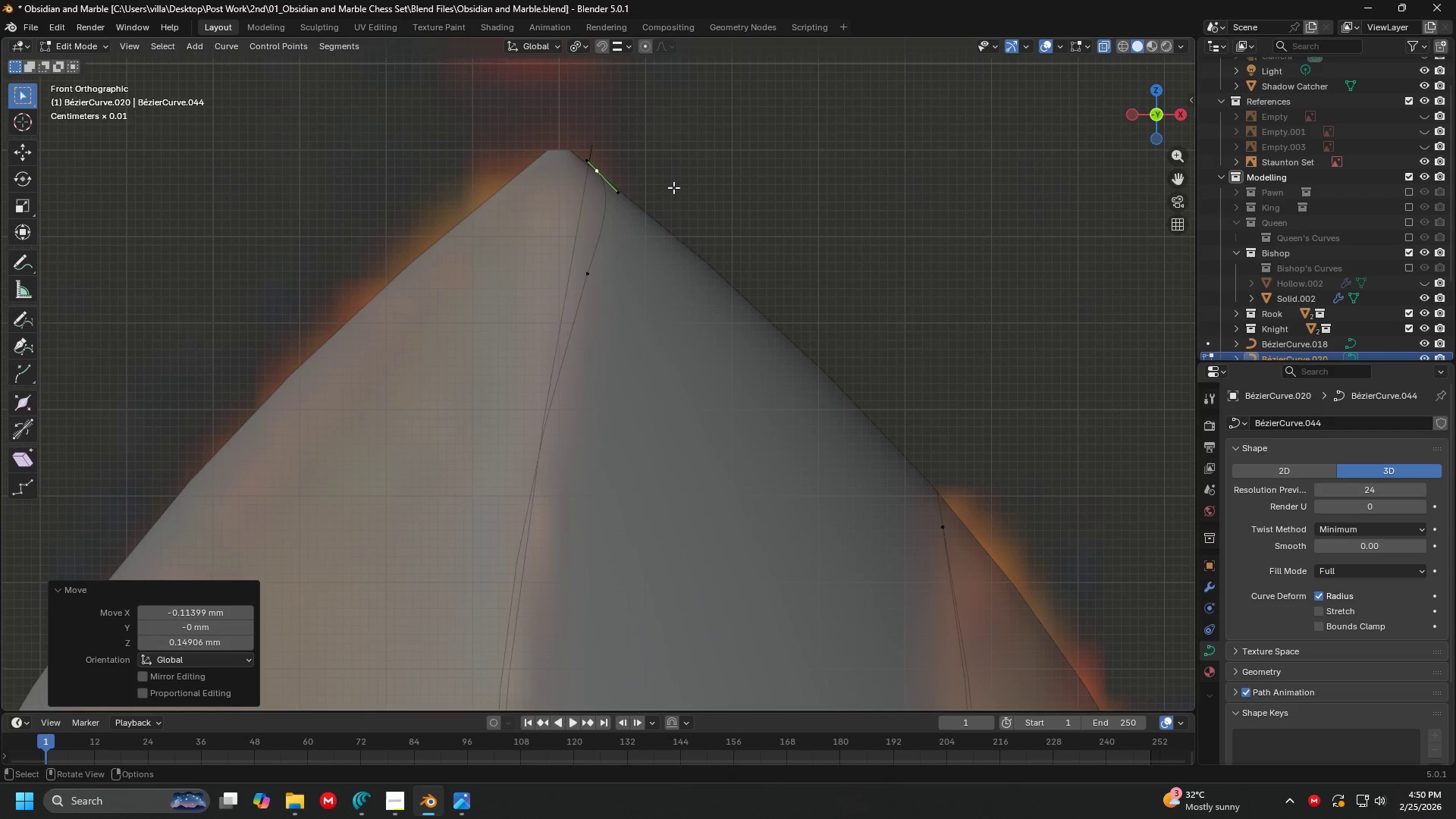 
key(Shift+ShiftLeft)
 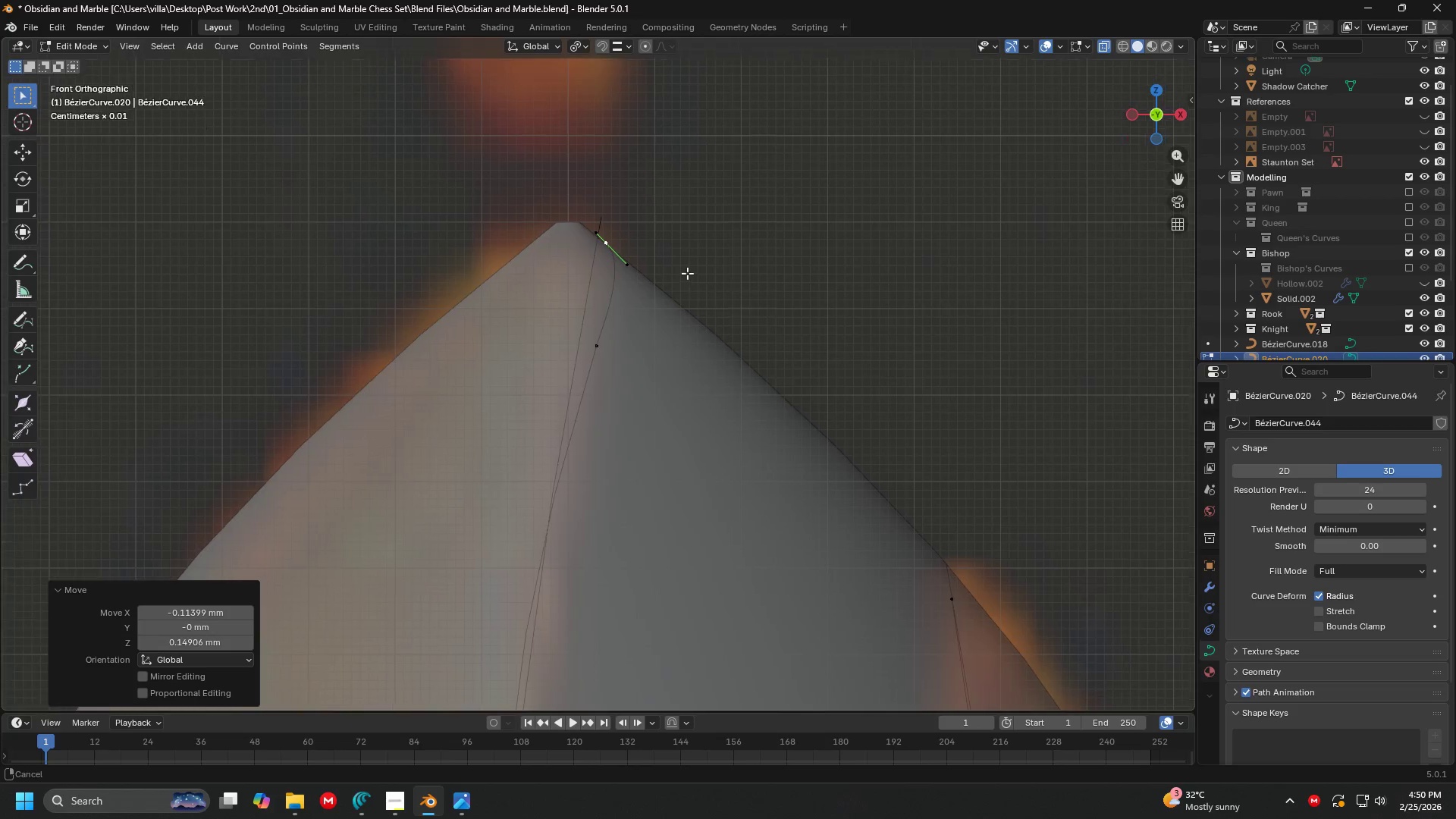 
key(Shift+ShiftLeft)
 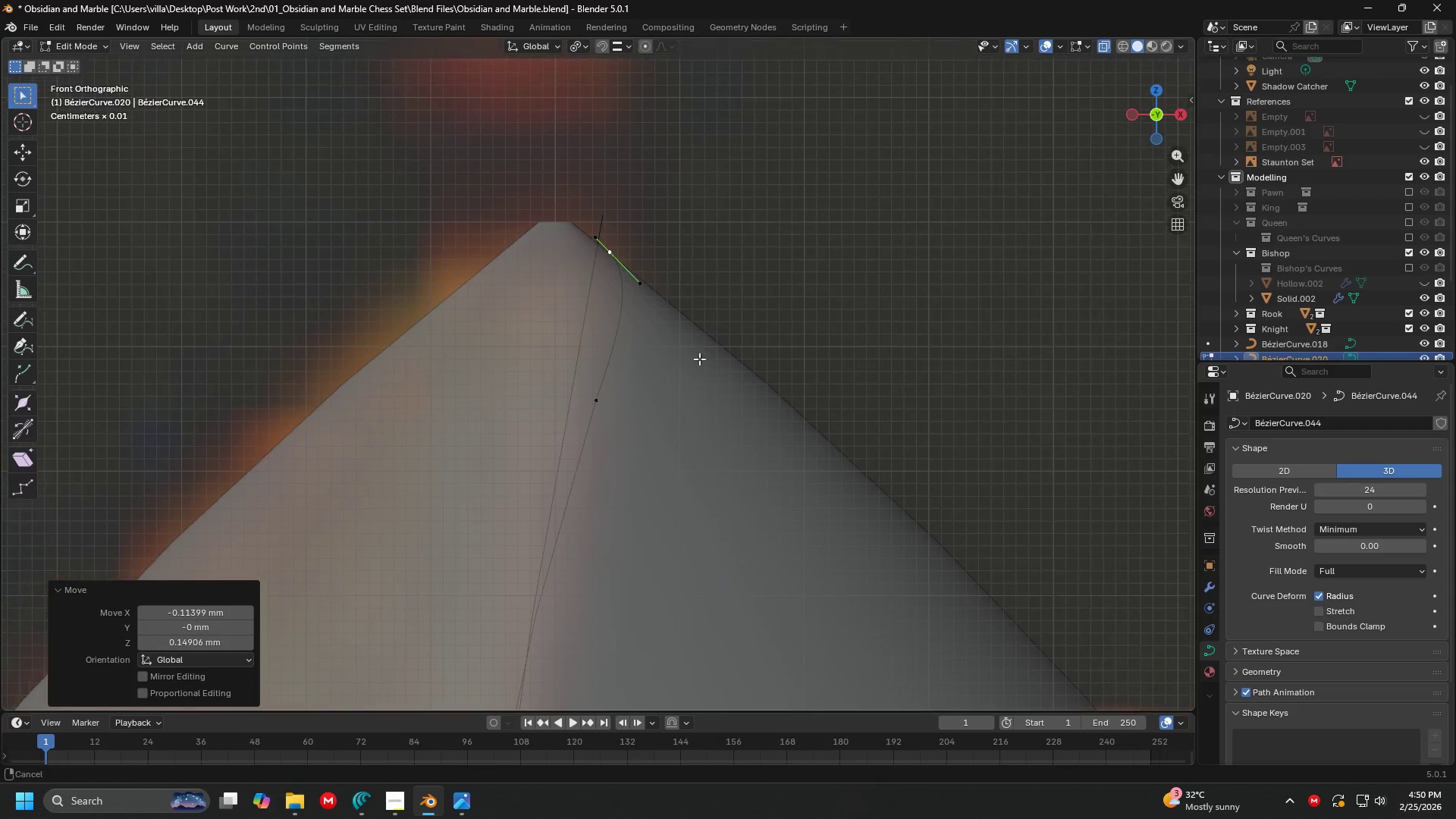 
scroll: coordinate [687, 279], scroll_direction: up, amount: 2.0
 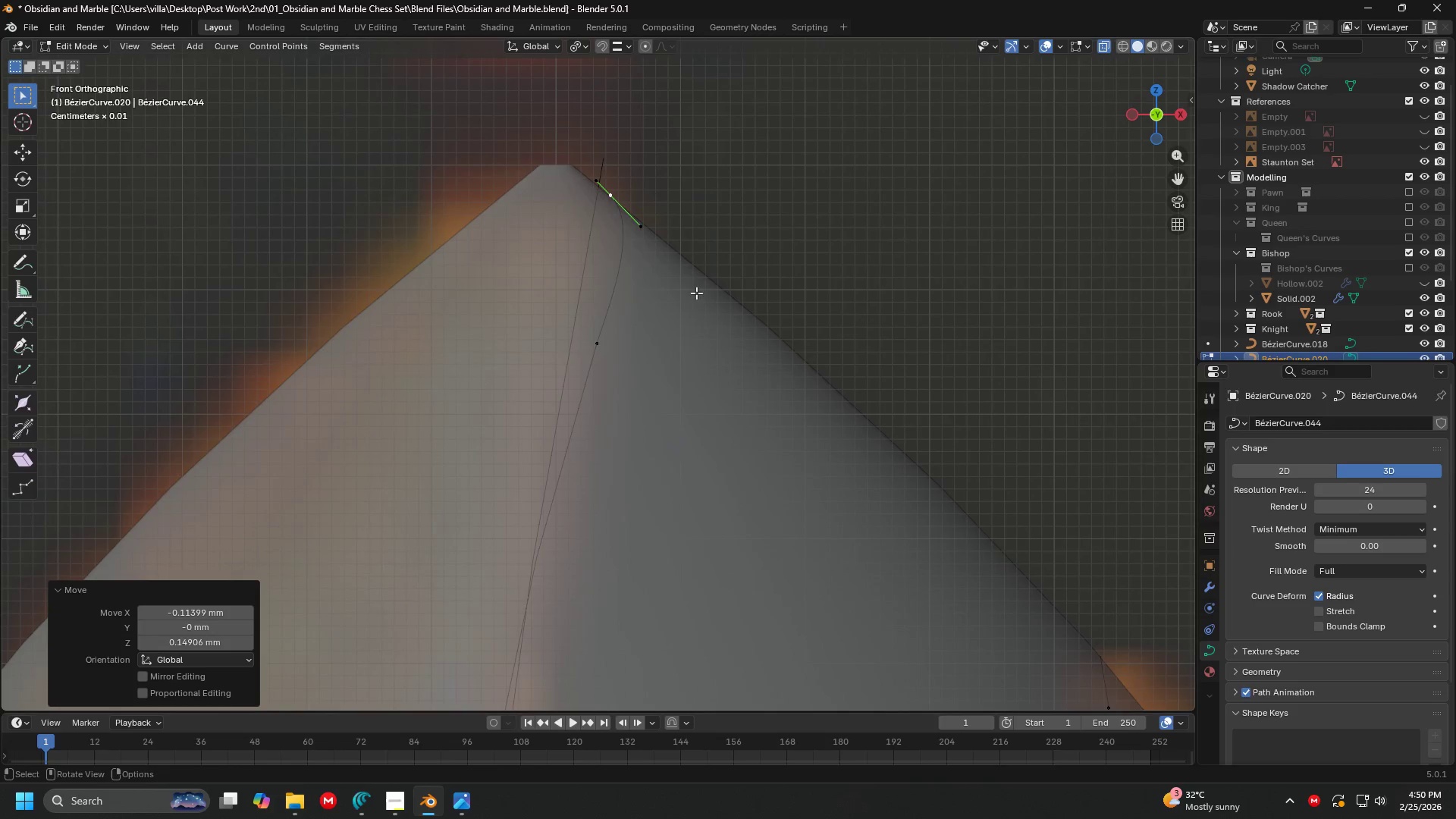 
left_click([625, 230])
 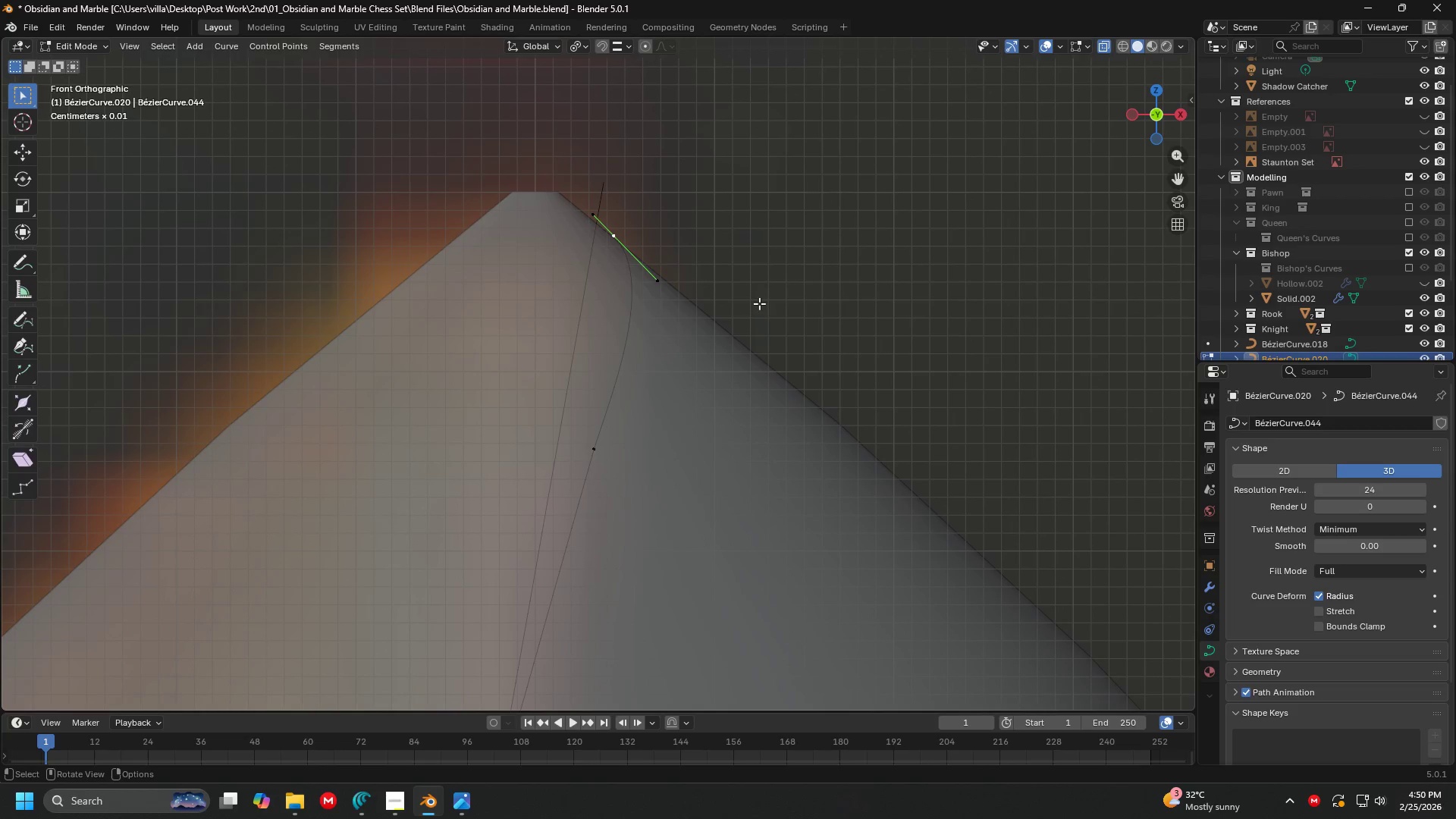 
scroll: coordinate [698, 375], scroll_direction: up, amount: 2.0
 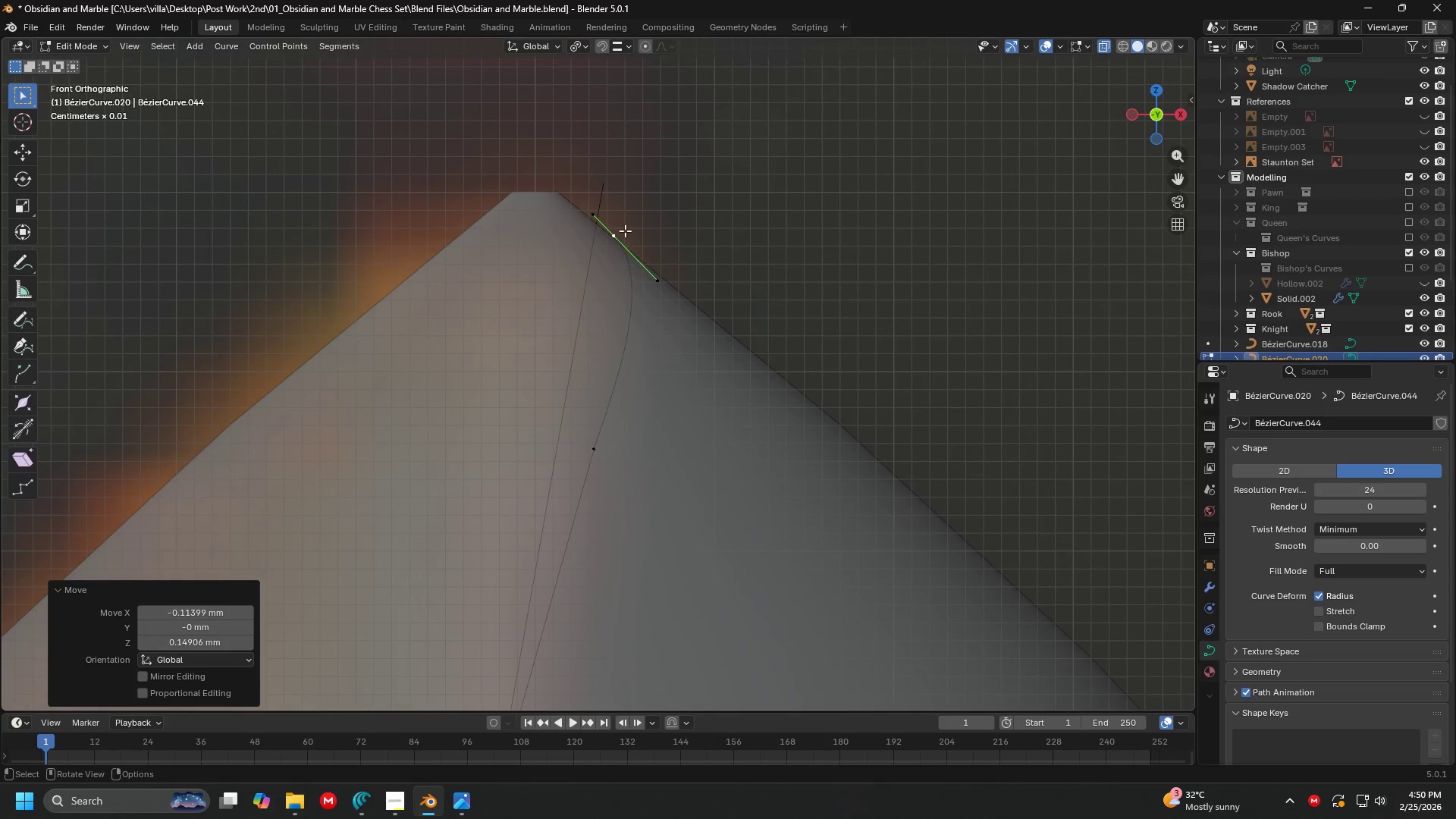 
hold_key(key=ShiftLeft, duration=0.52)
 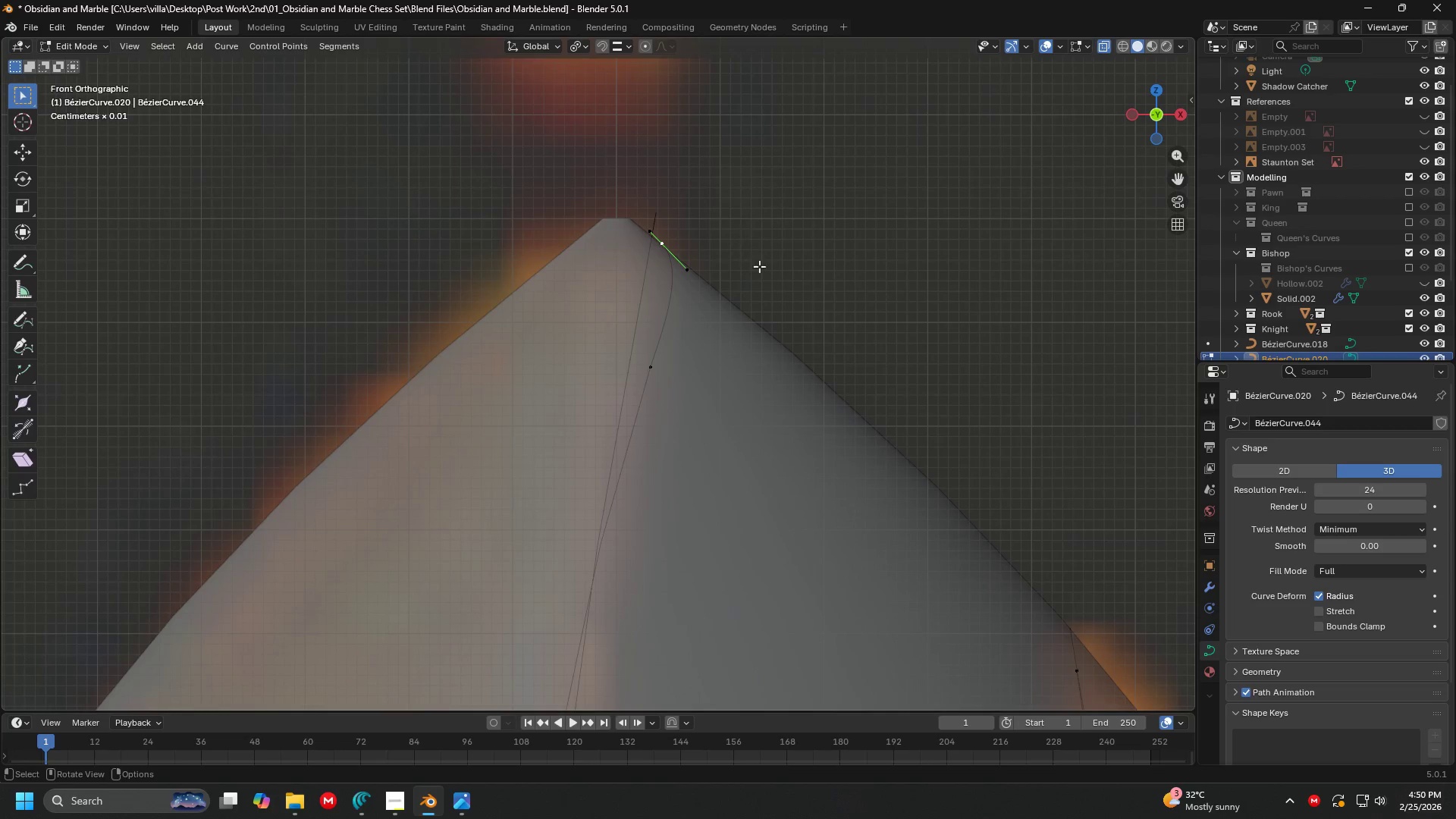 
scroll: coordinate [716, 237], scroll_direction: down, amount: 5.0
 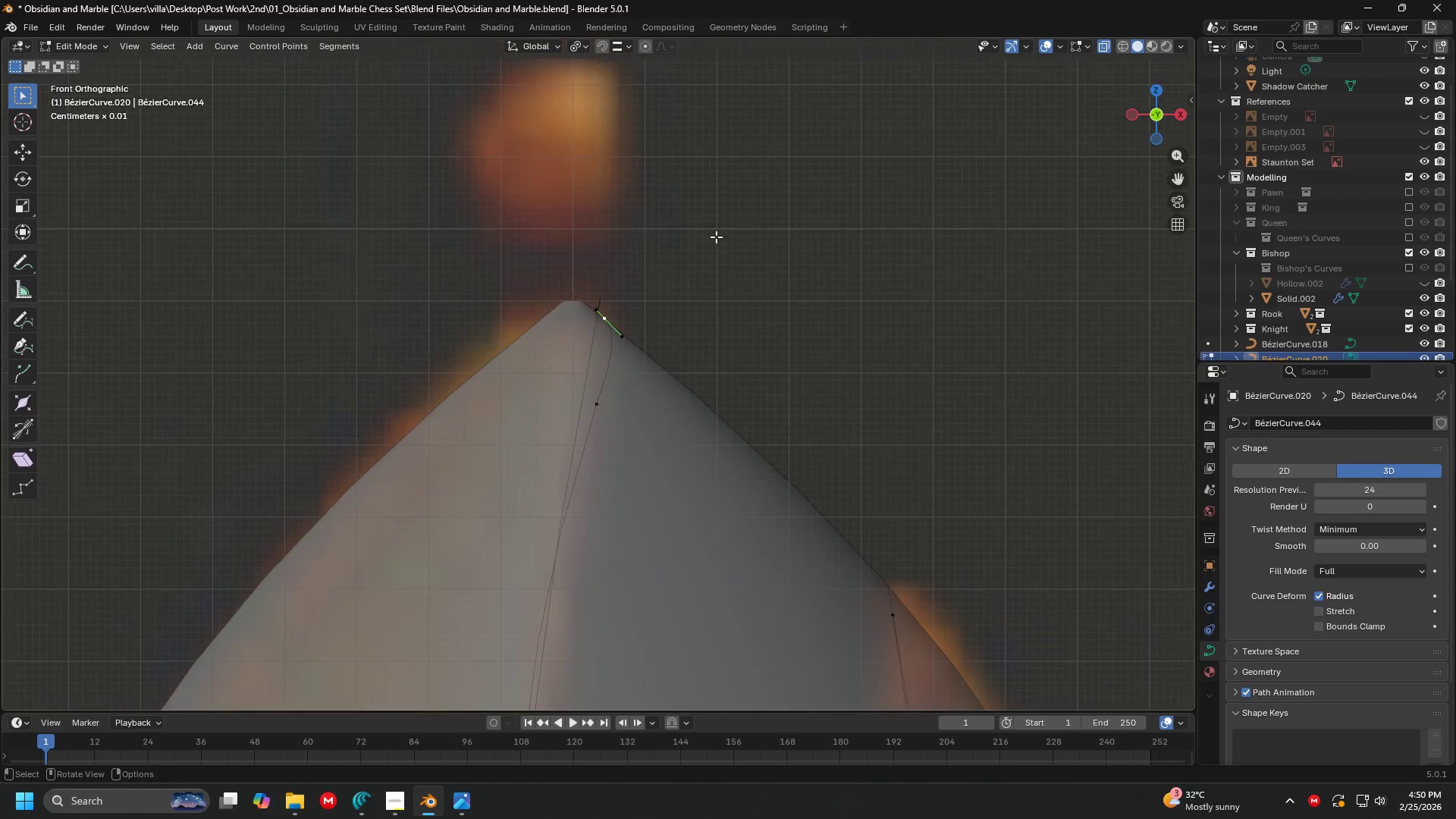 
hold_key(key=ShiftLeft, duration=4.66)
scroll: coordinate [741, 242], scroll_direction: up, amount: 2.0
 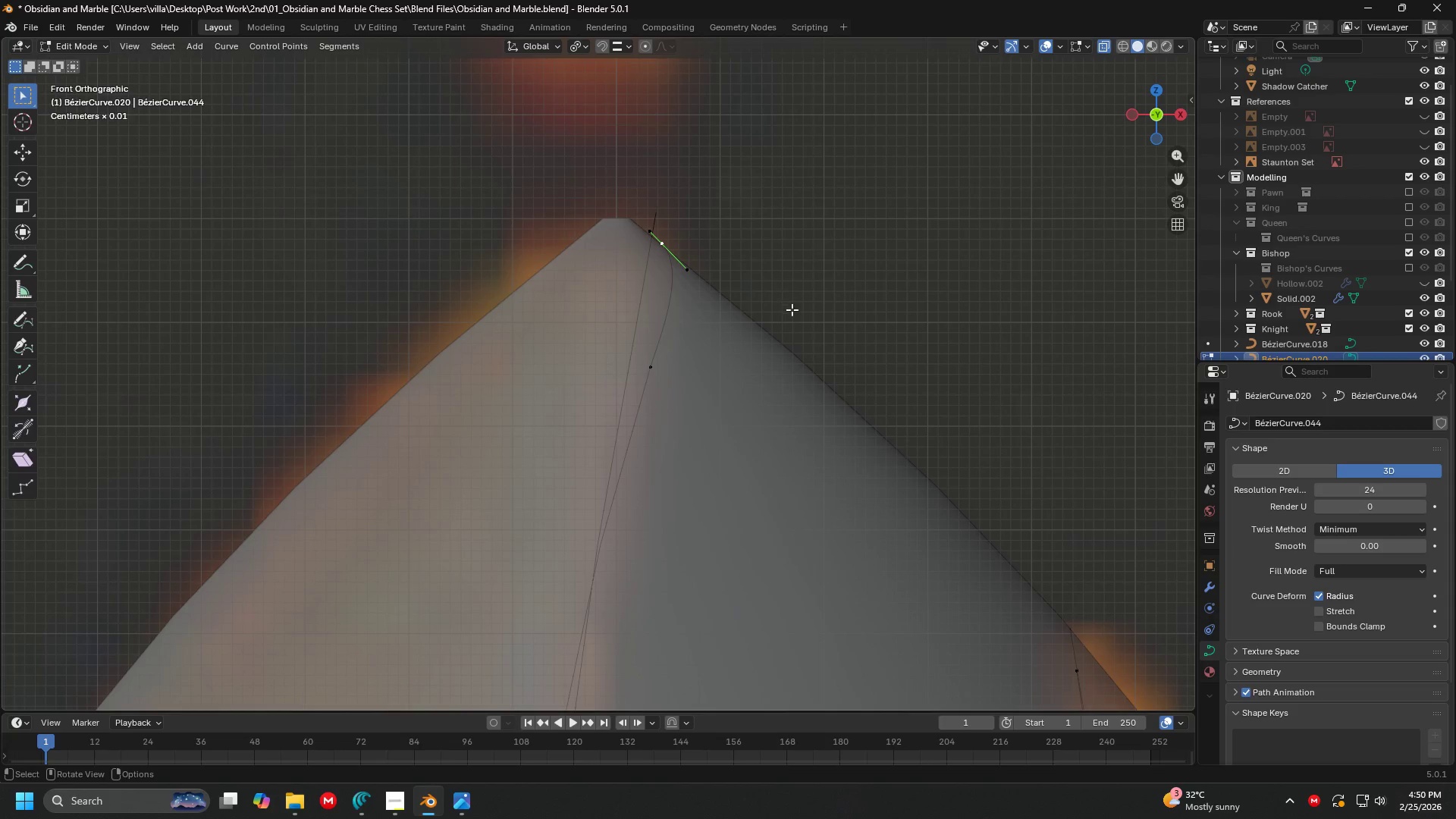 
key(S)
 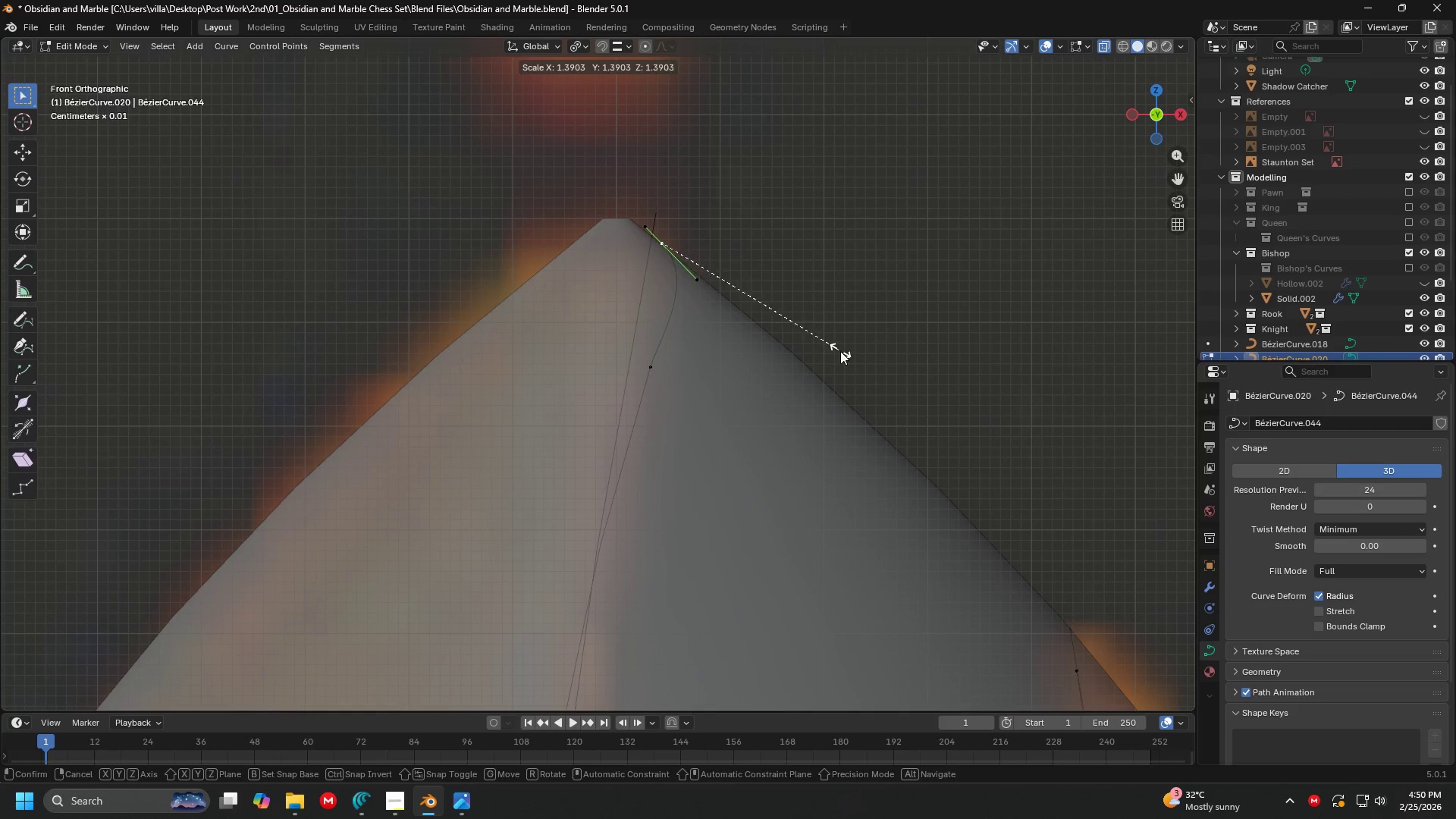 
left_click([846, 357])
 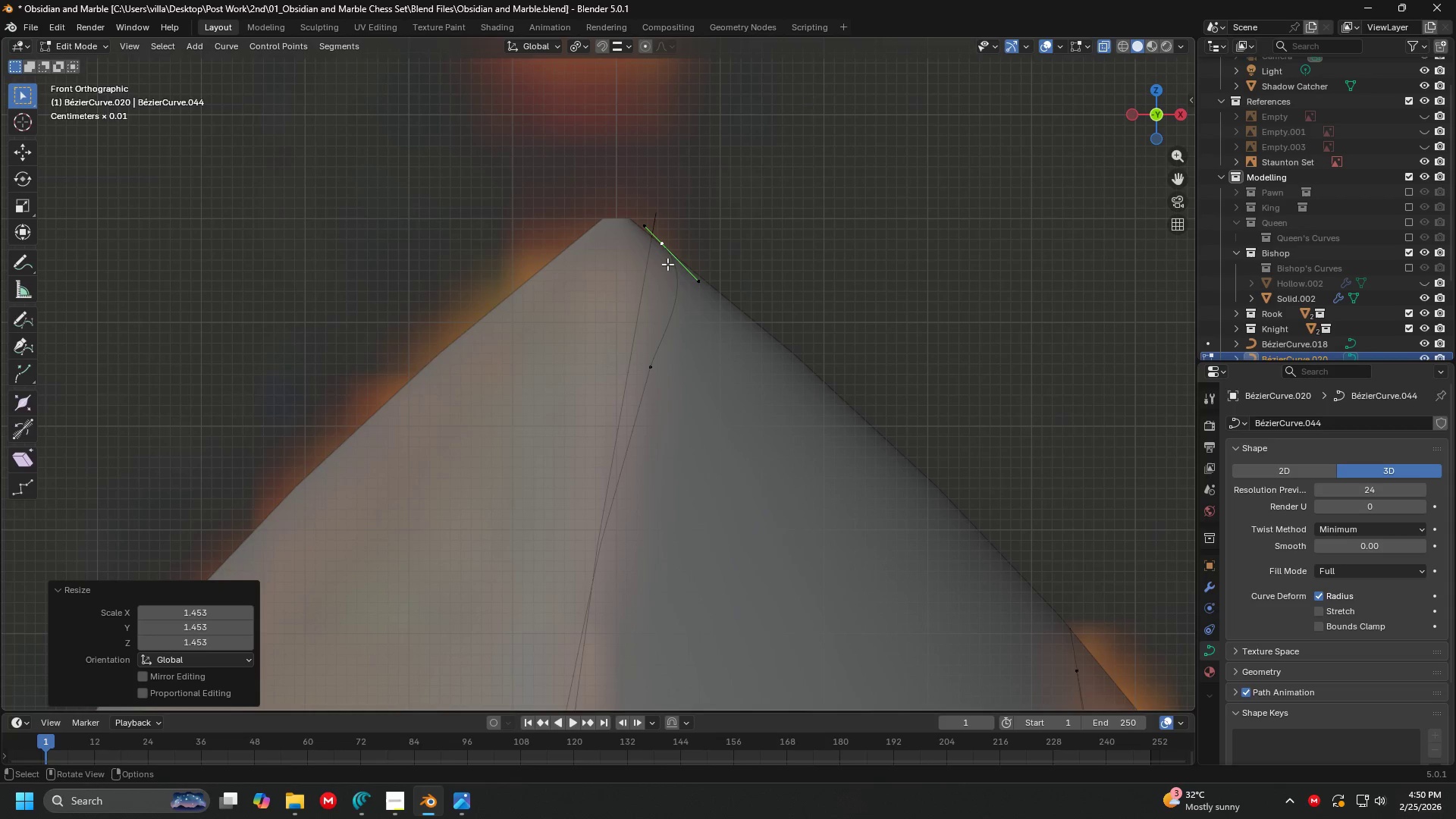 
key(G)
 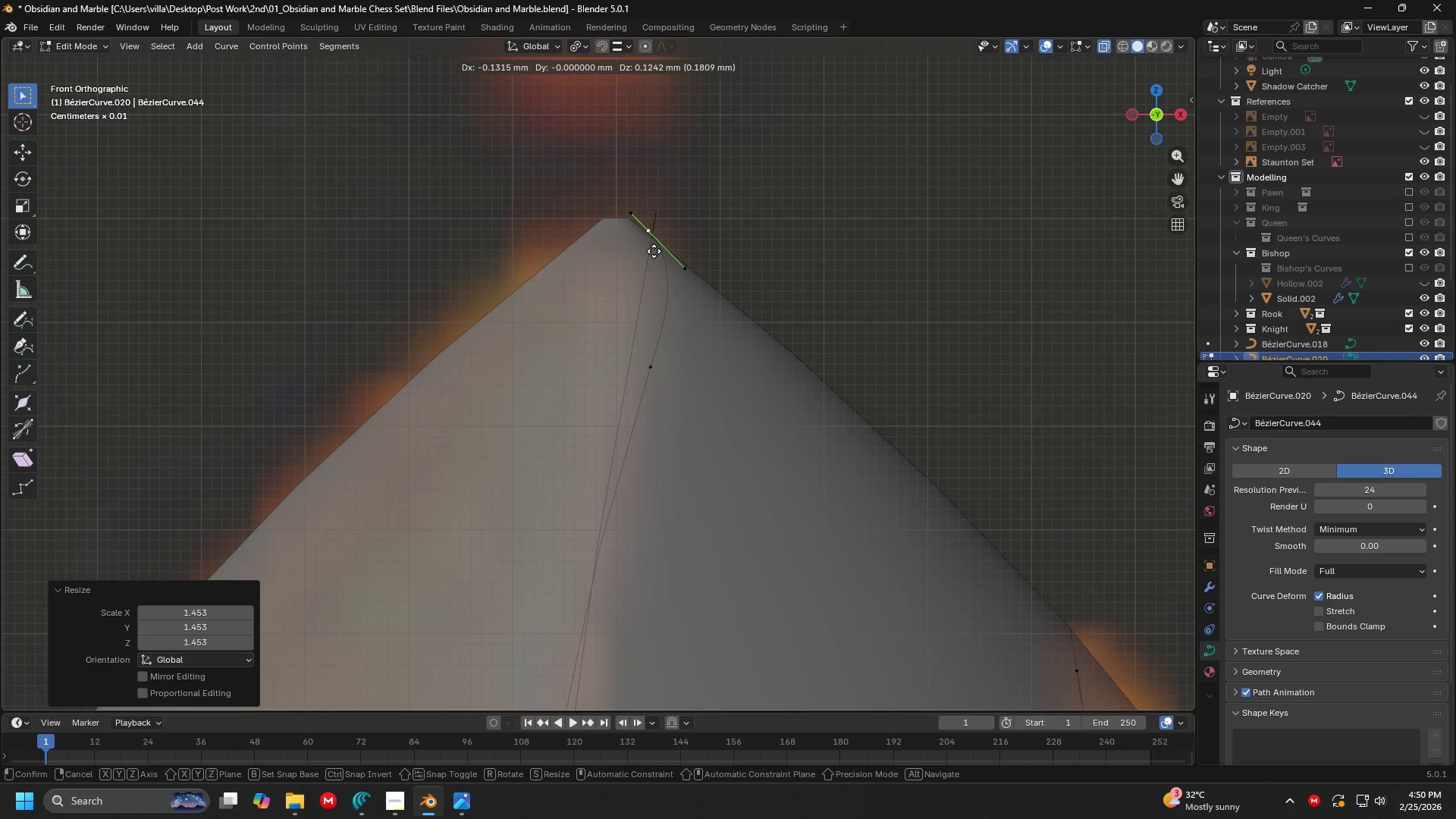 
left_click([654, 252])
 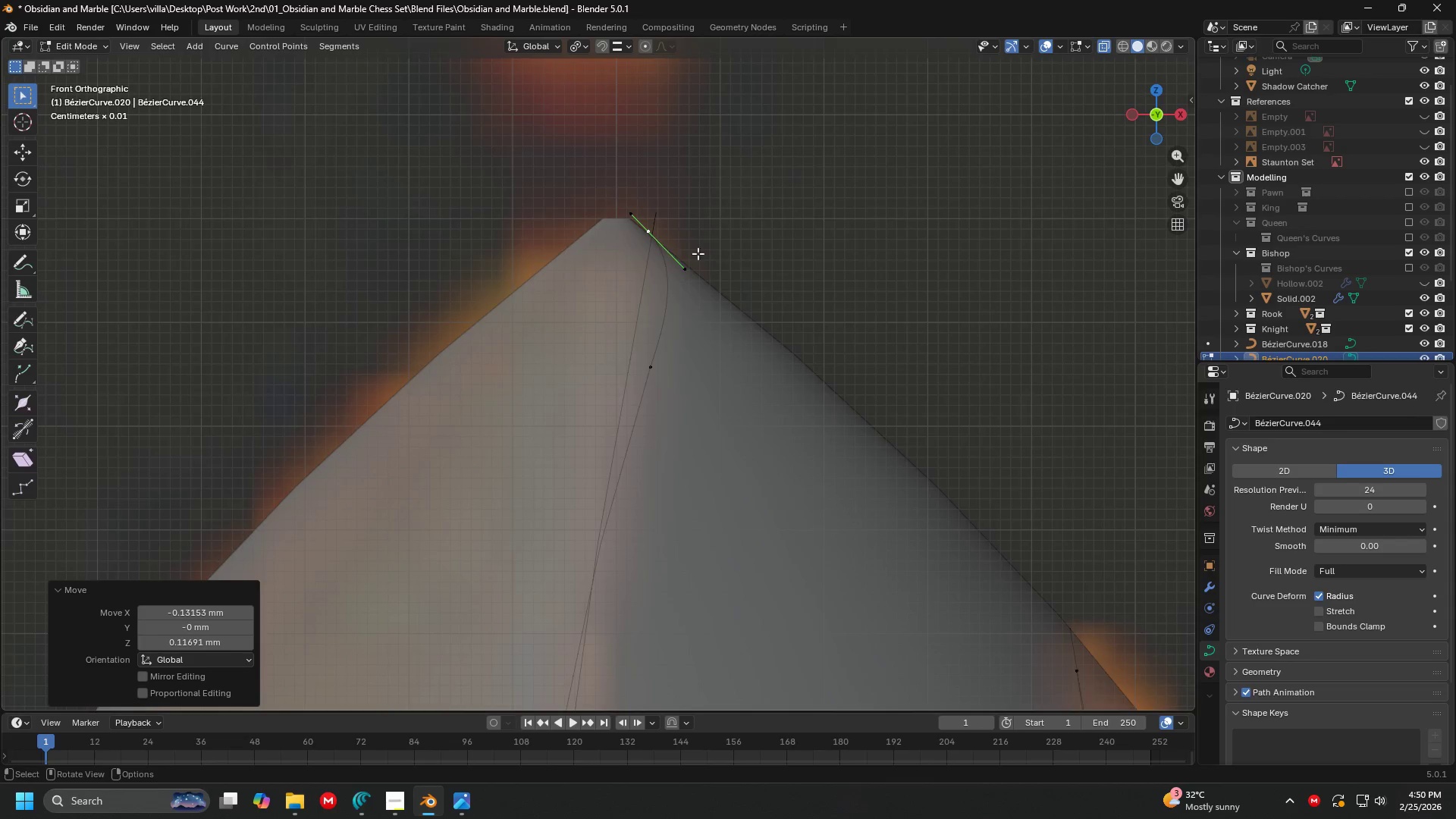 
key(G)
 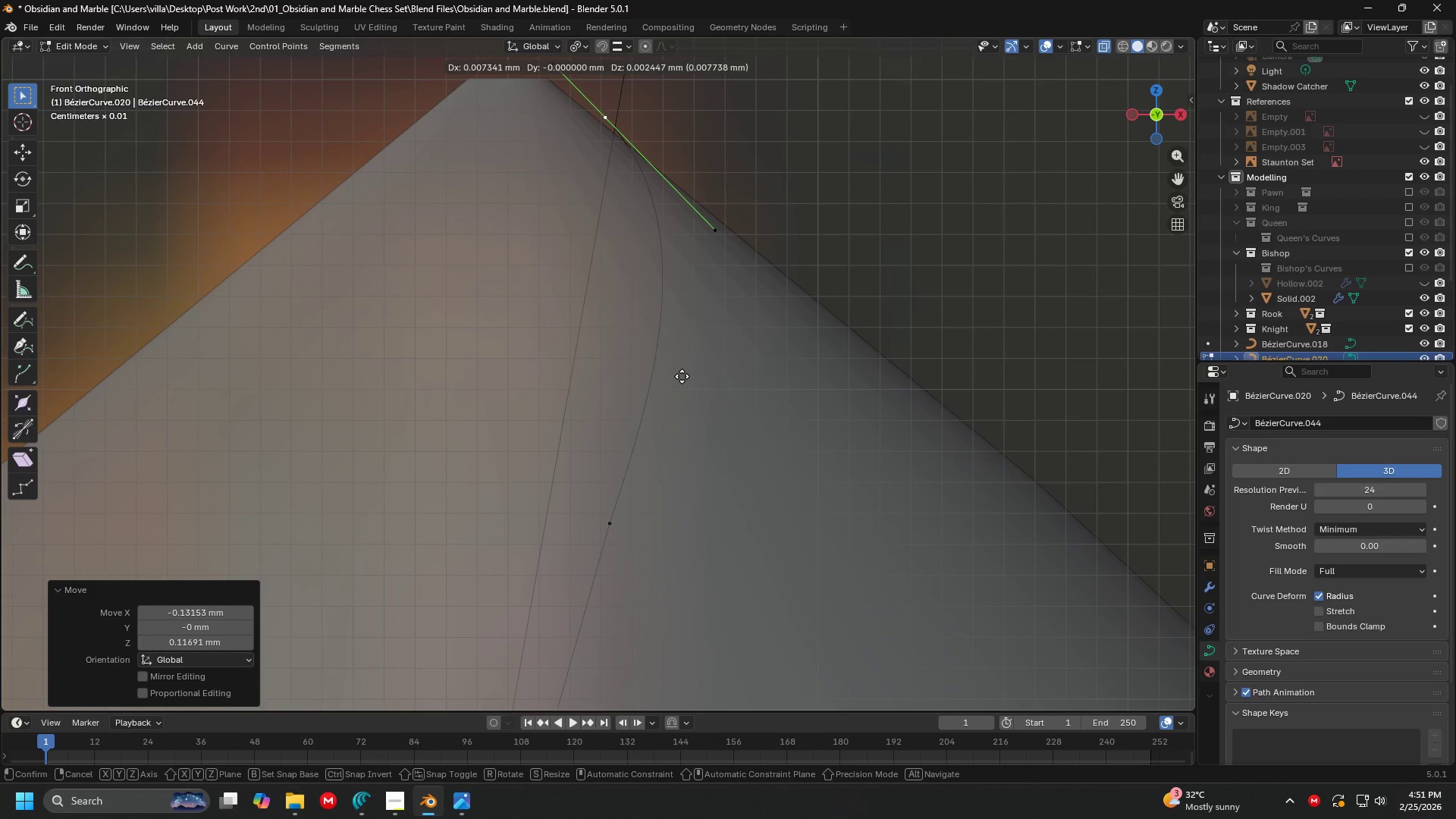 
scroll: coordinate [679, 377], scroll_direction: up, amount: 6.0
 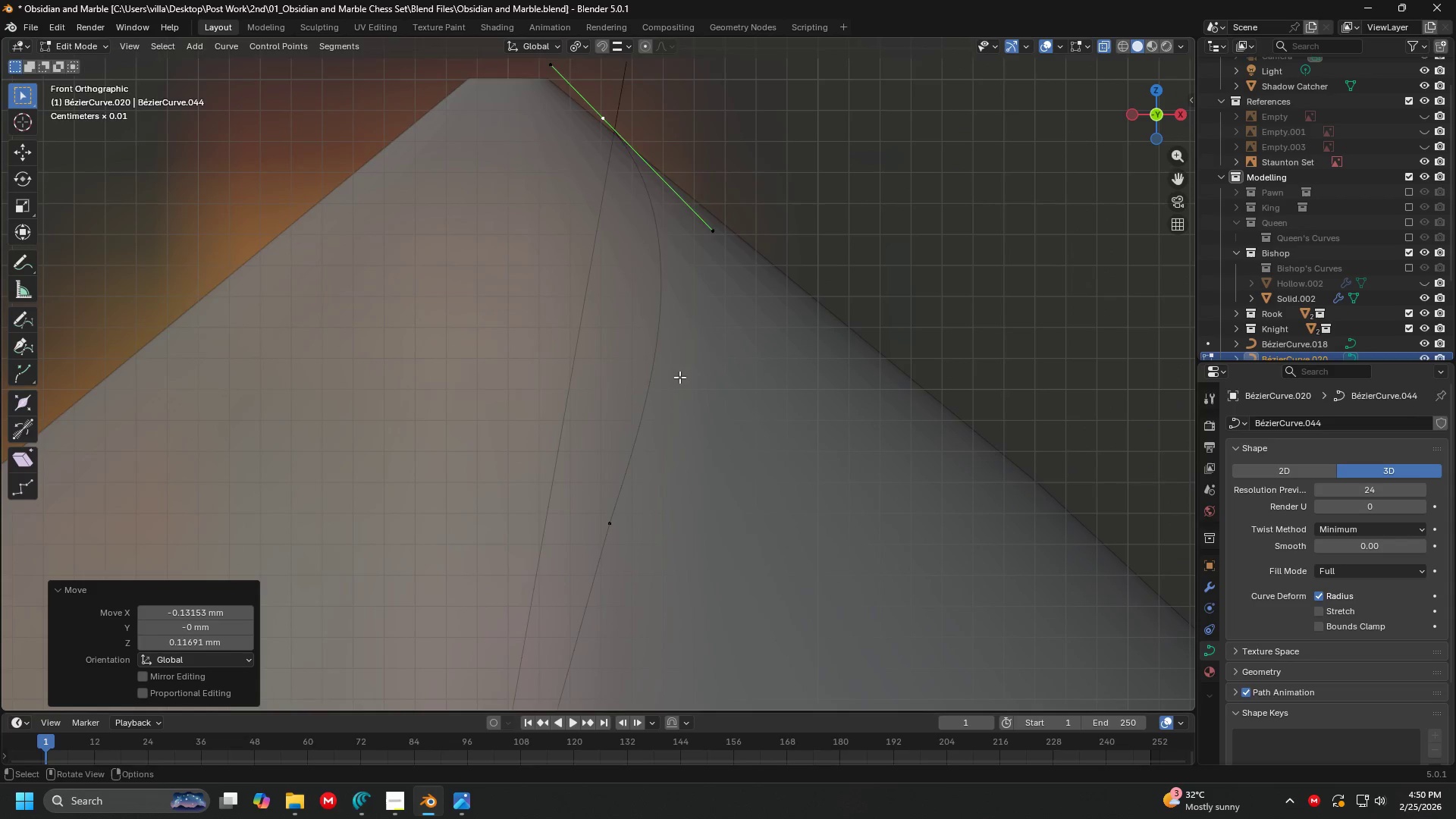 
left_click([682, 377])
 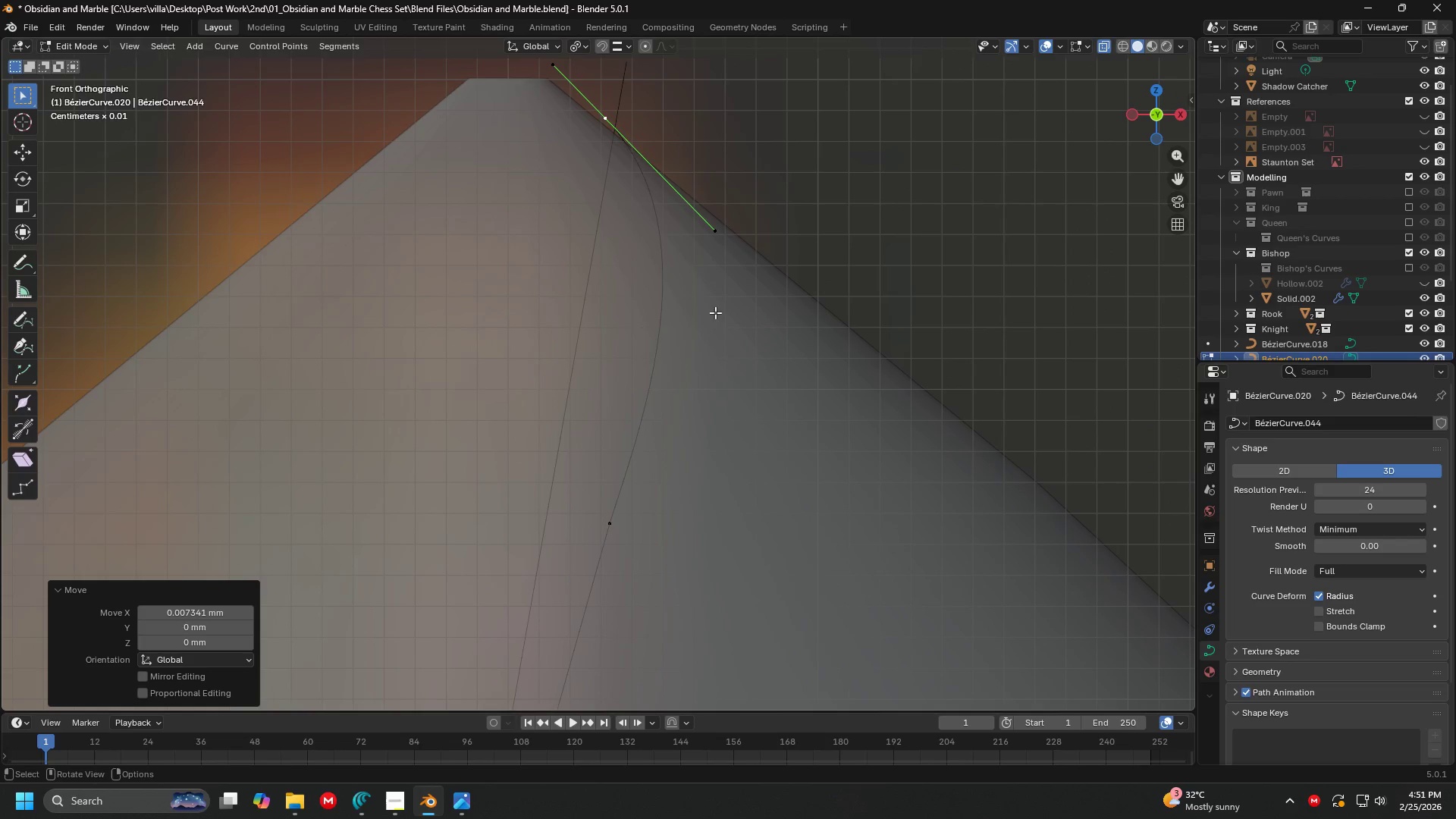 
key(R)
 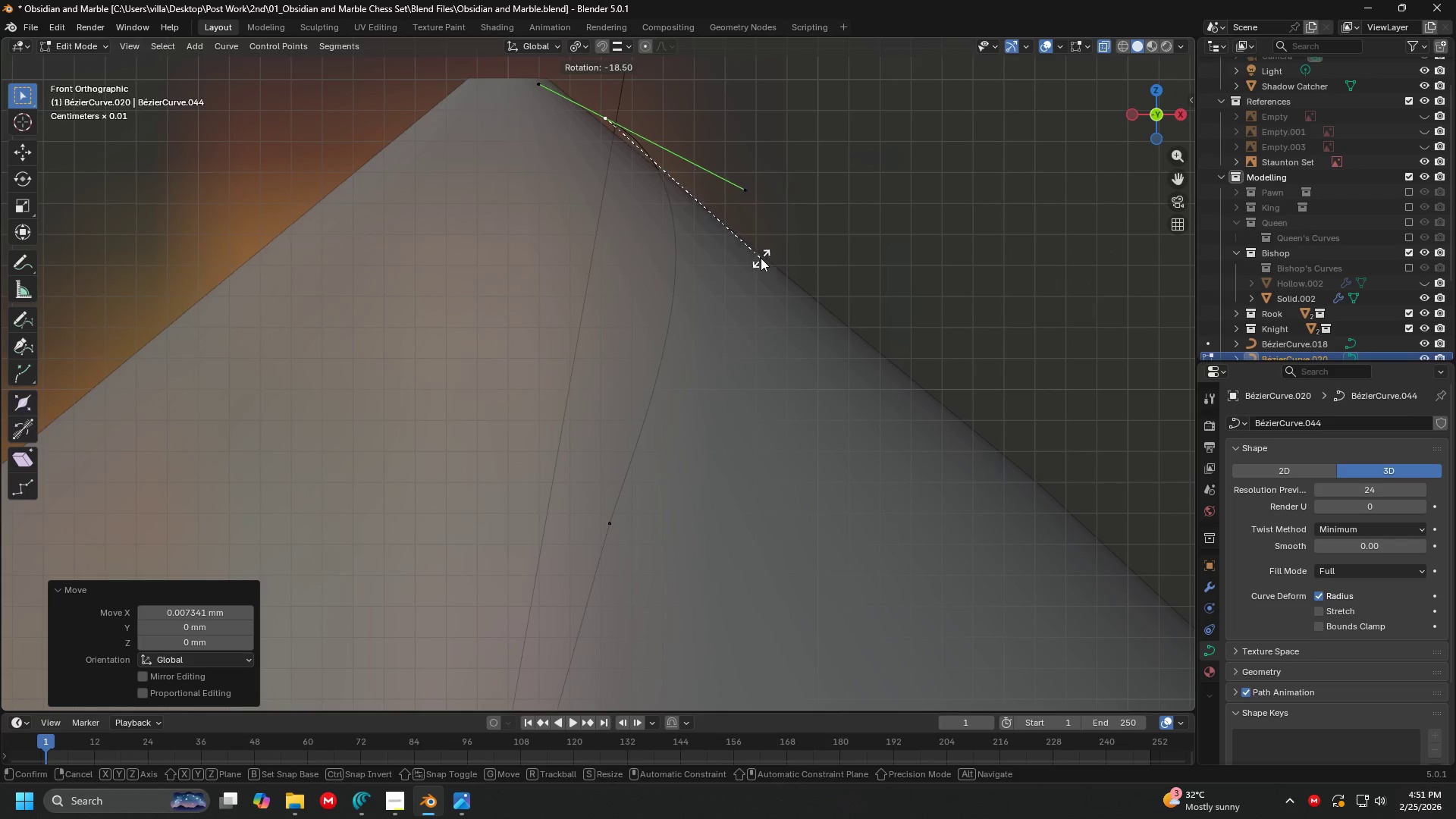 
left_click([765, 253])
 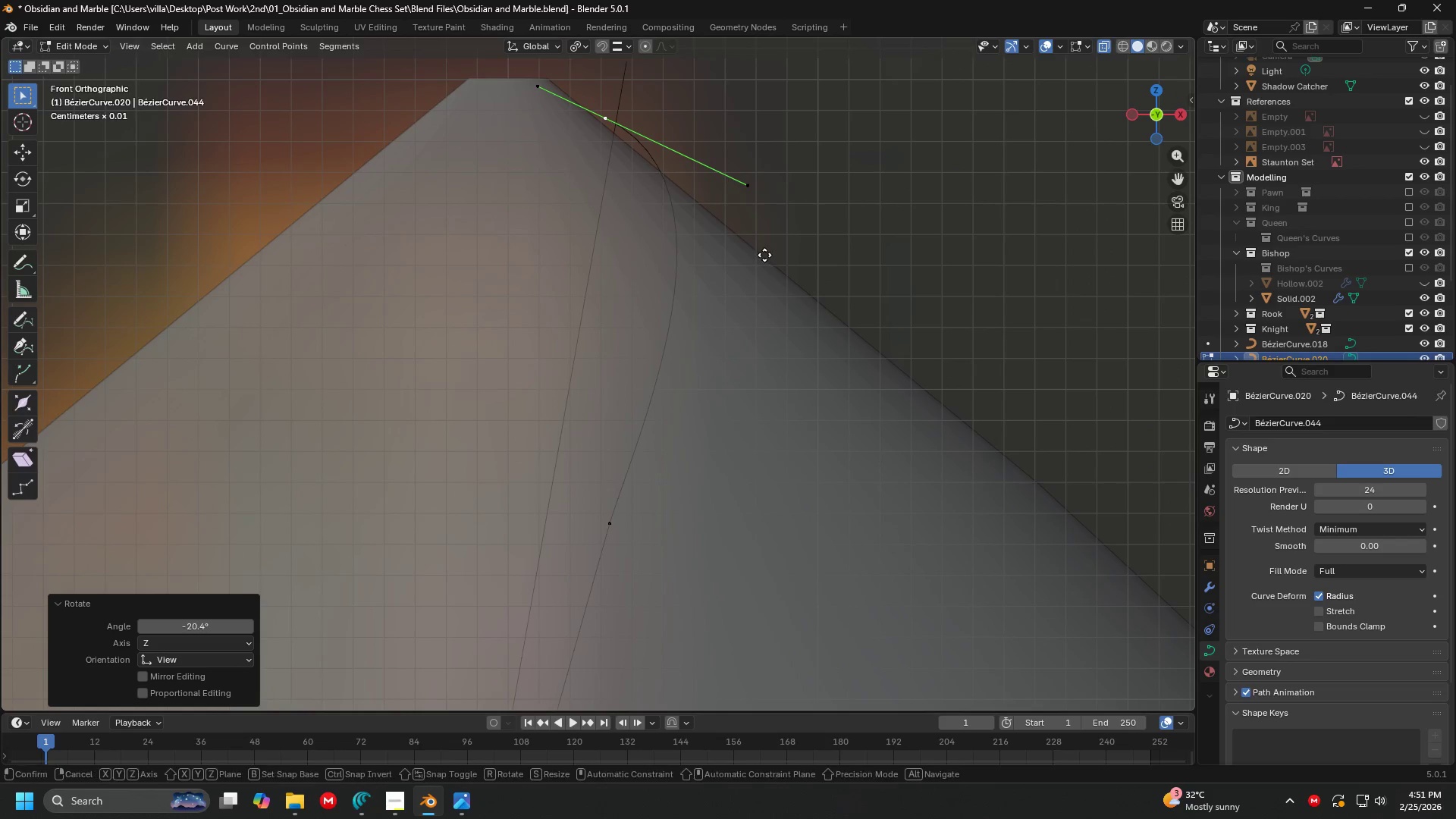 
key(G)
 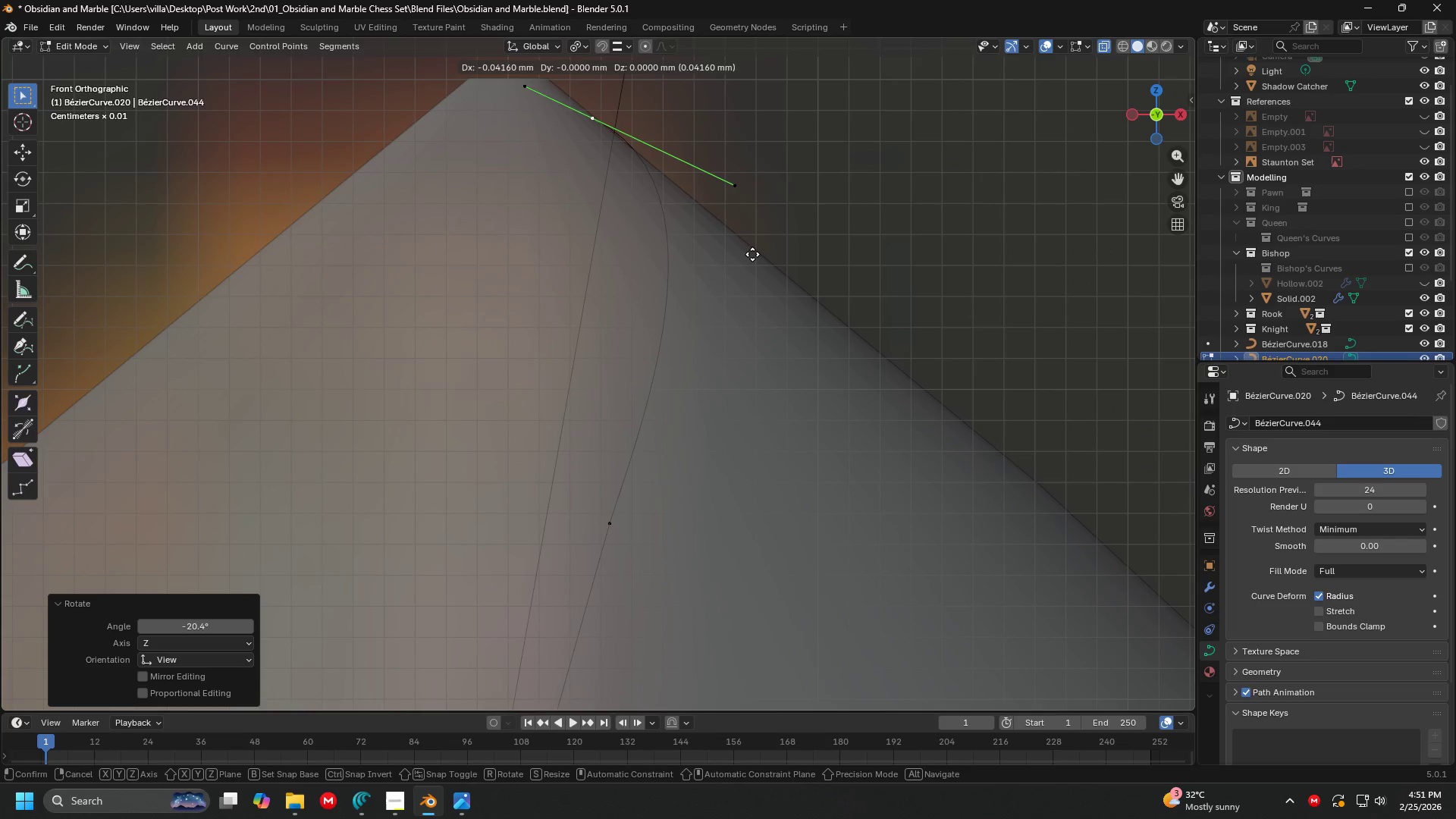 
left_click([752, 254])
 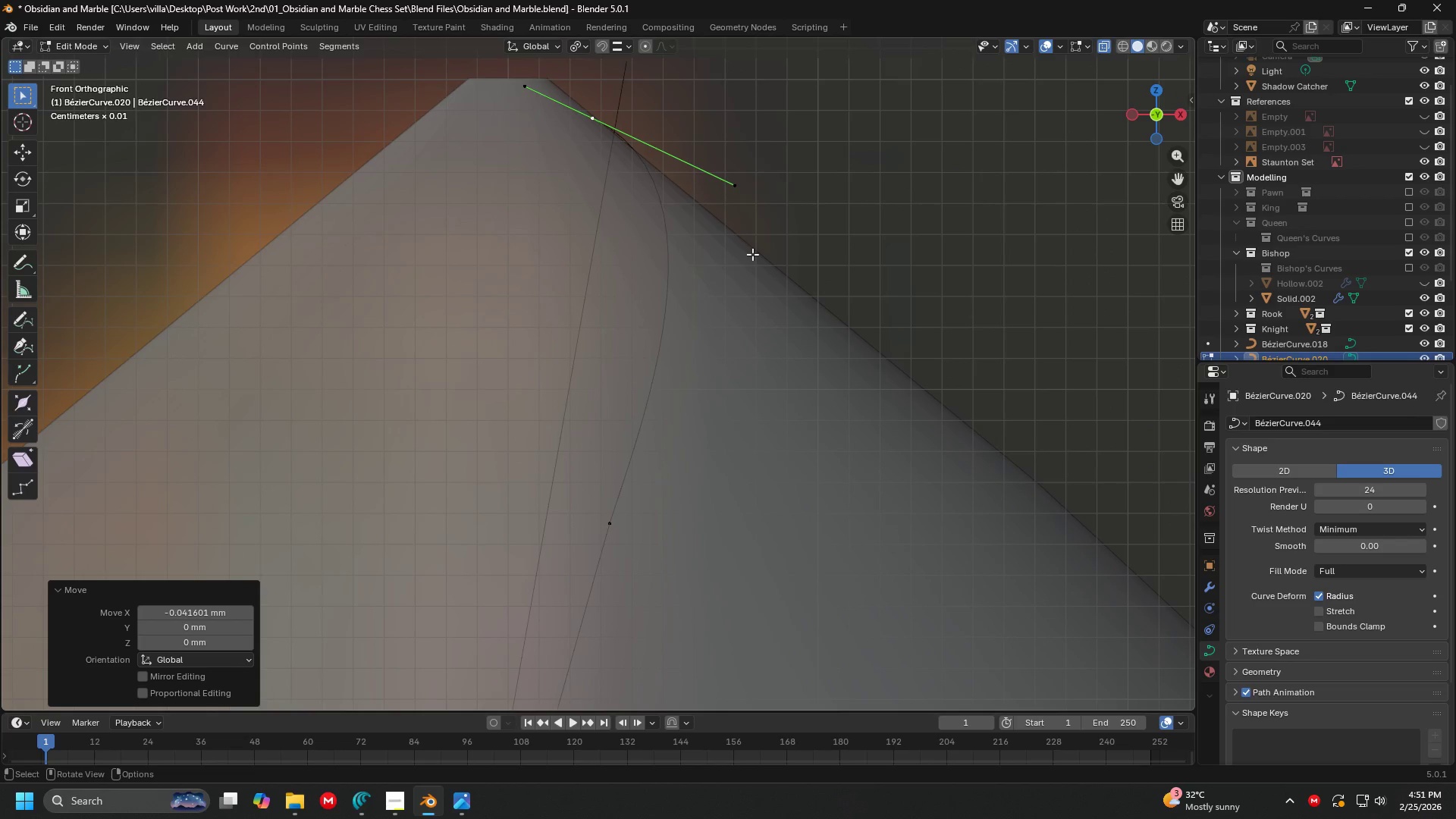 
hold_key(key=ShiftLeft, duration=0.42)
 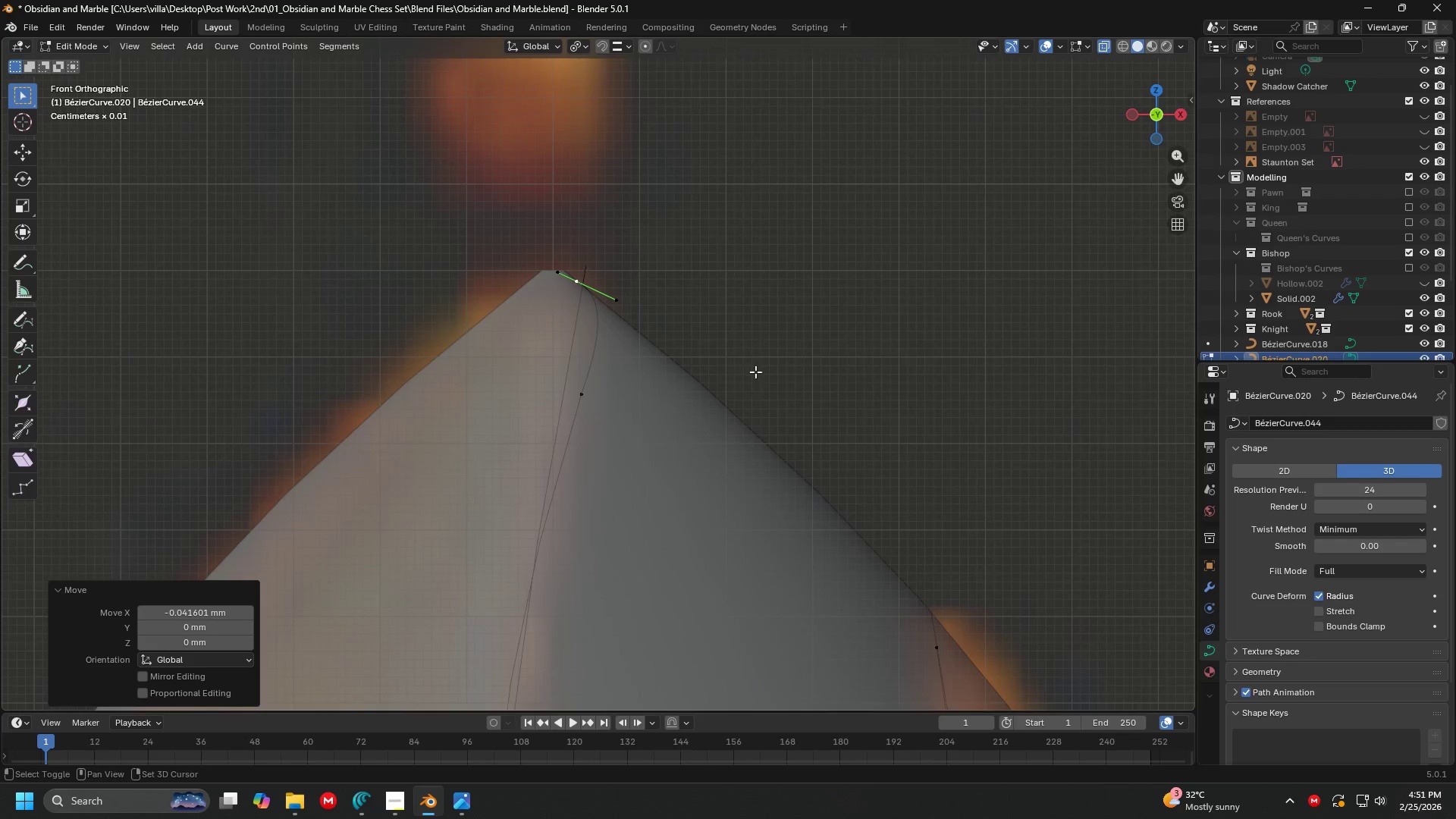 
hold_key(key=ShiftLeft, duration=0.58)
 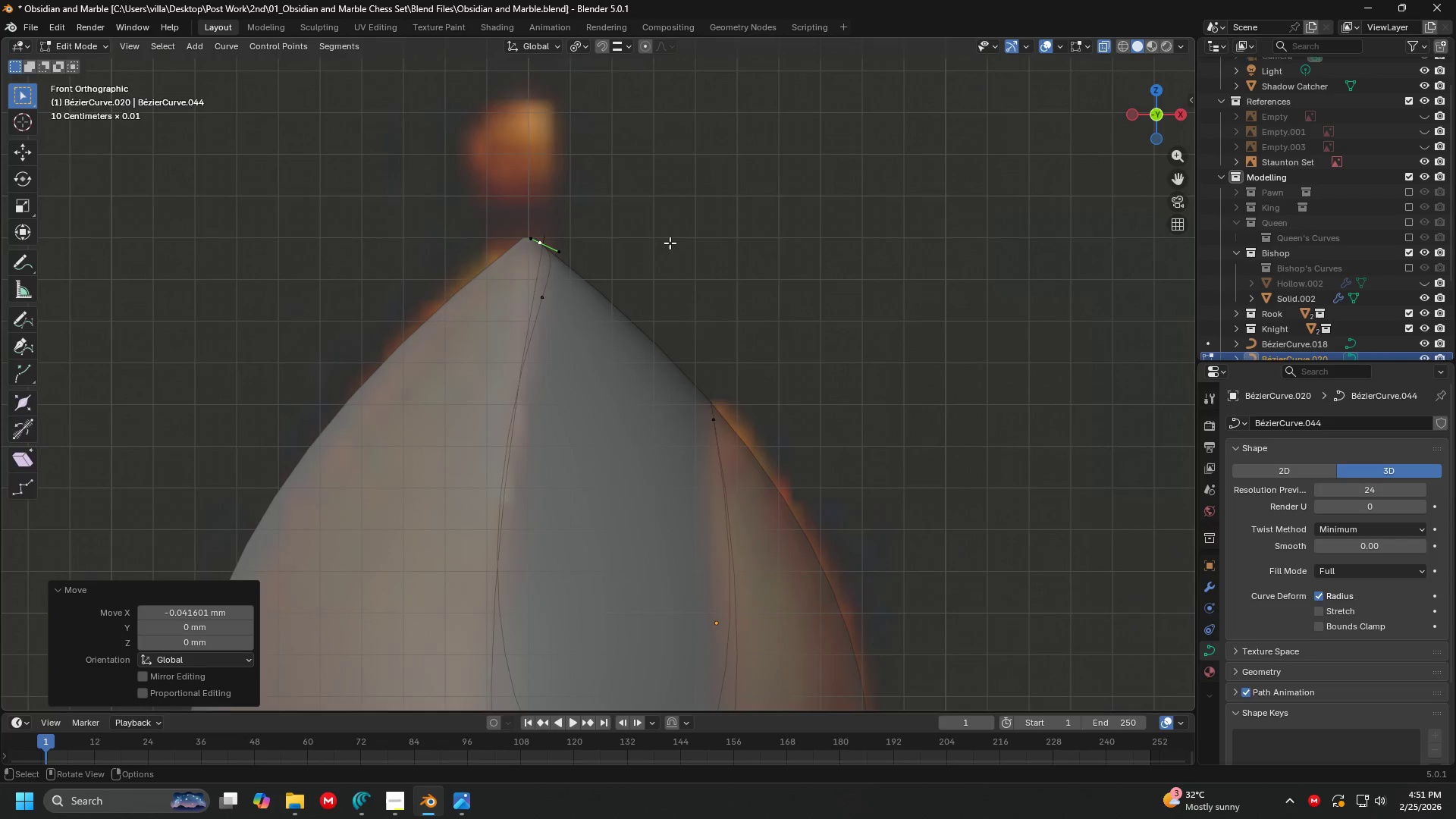 
scroll: coordinate [704, 256], scroll_direction: down, amount: 12.0
 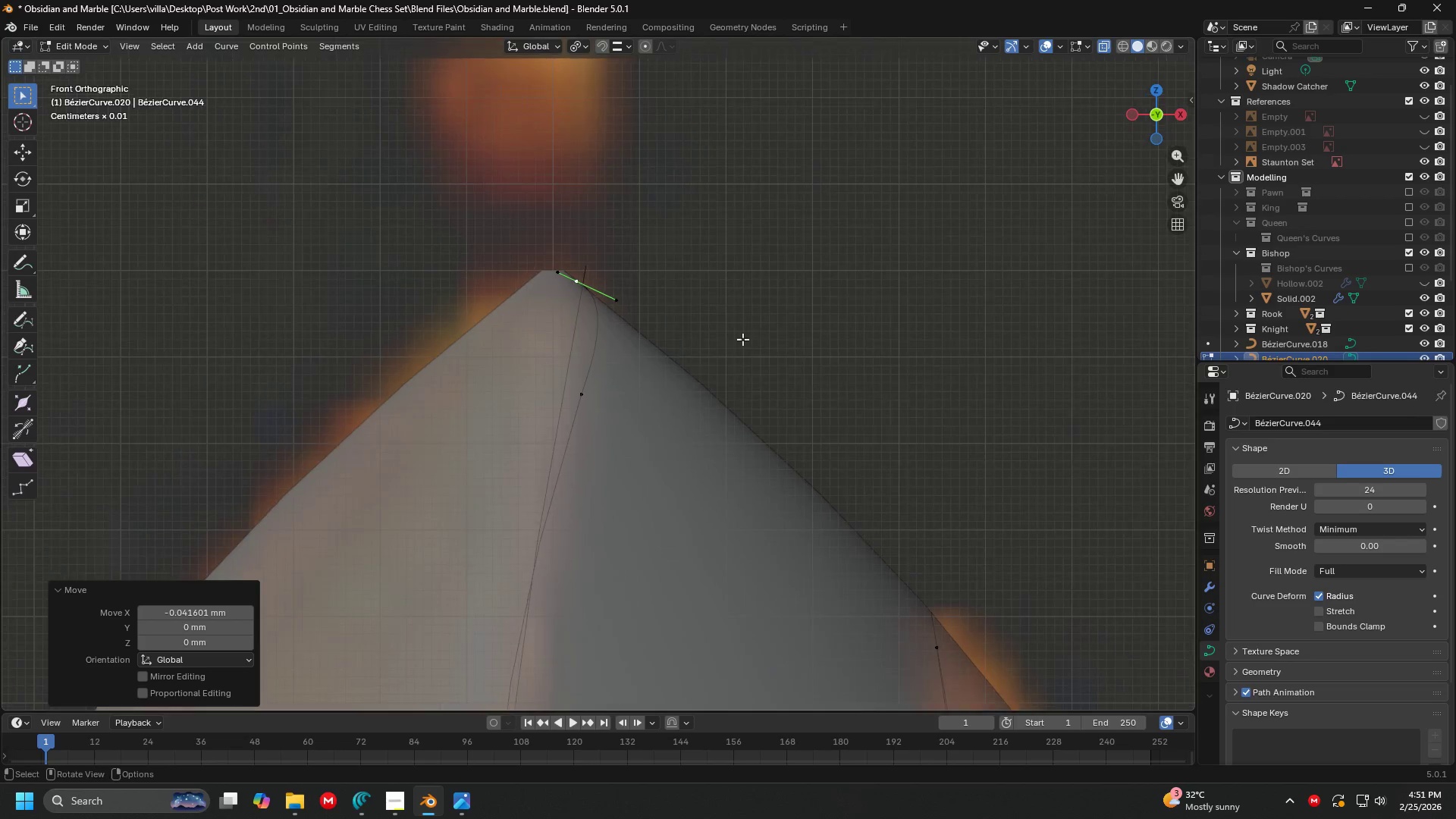 
hold_key(key=ShiftLeft, duration=3.36)
scroll: coordinate [648, 190], scroll_direction: down, amount: 4.0
 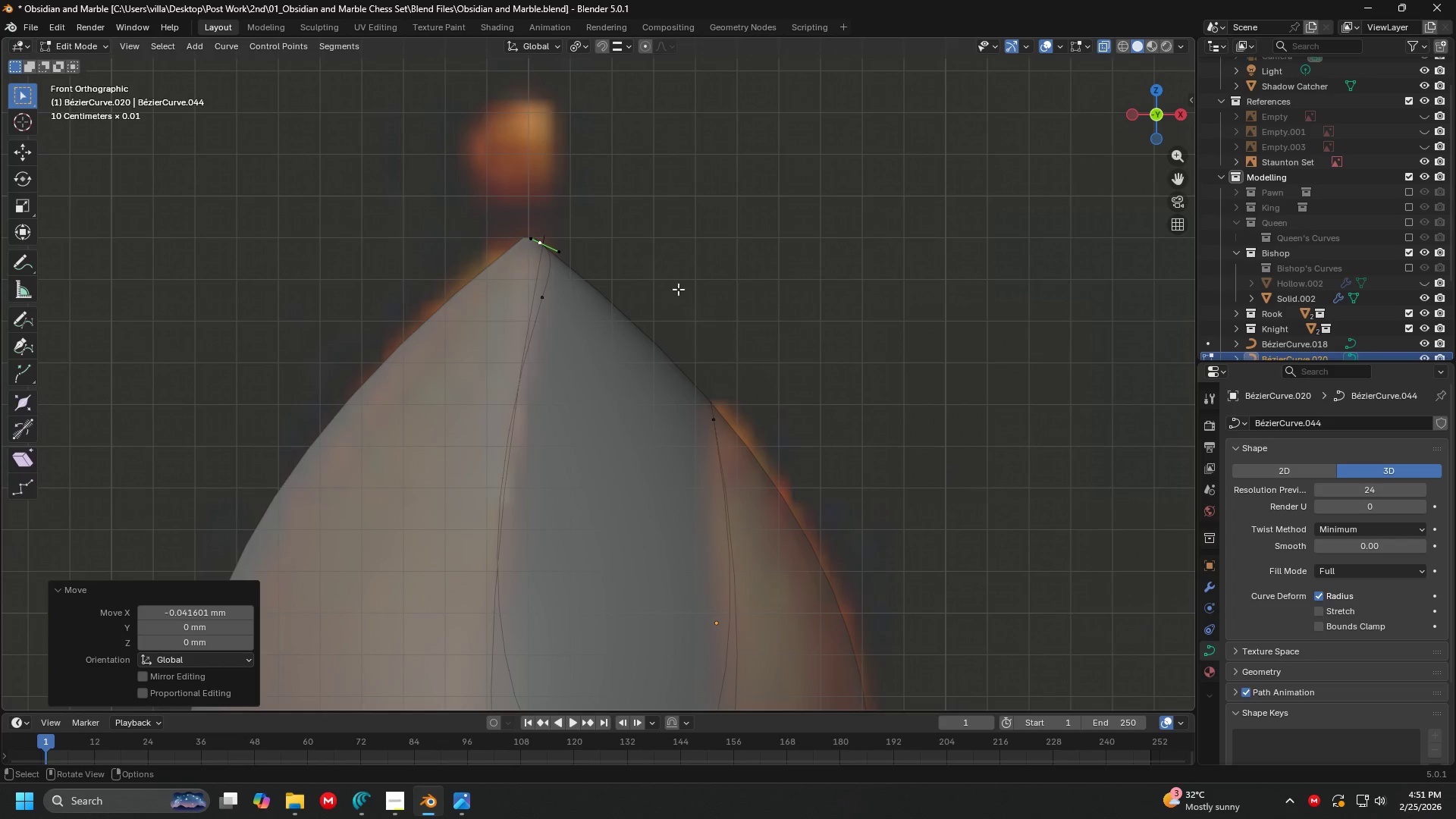 
scroll: coordinate [601, 275], scroll_direction: up, amount: 2.0
 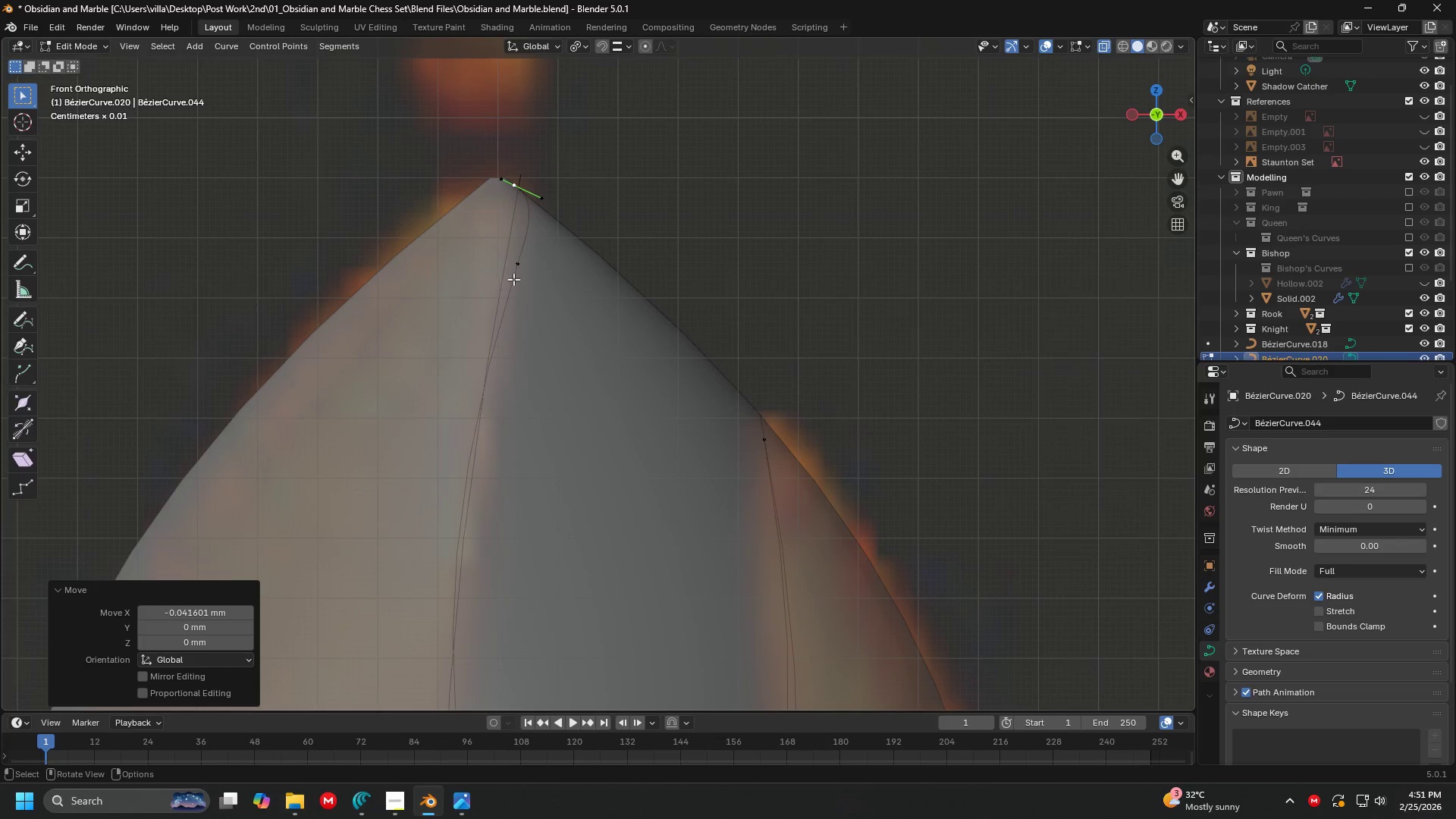 
scroll: coordinate [551, 301], scroll_direction: down, amount: 2.0
 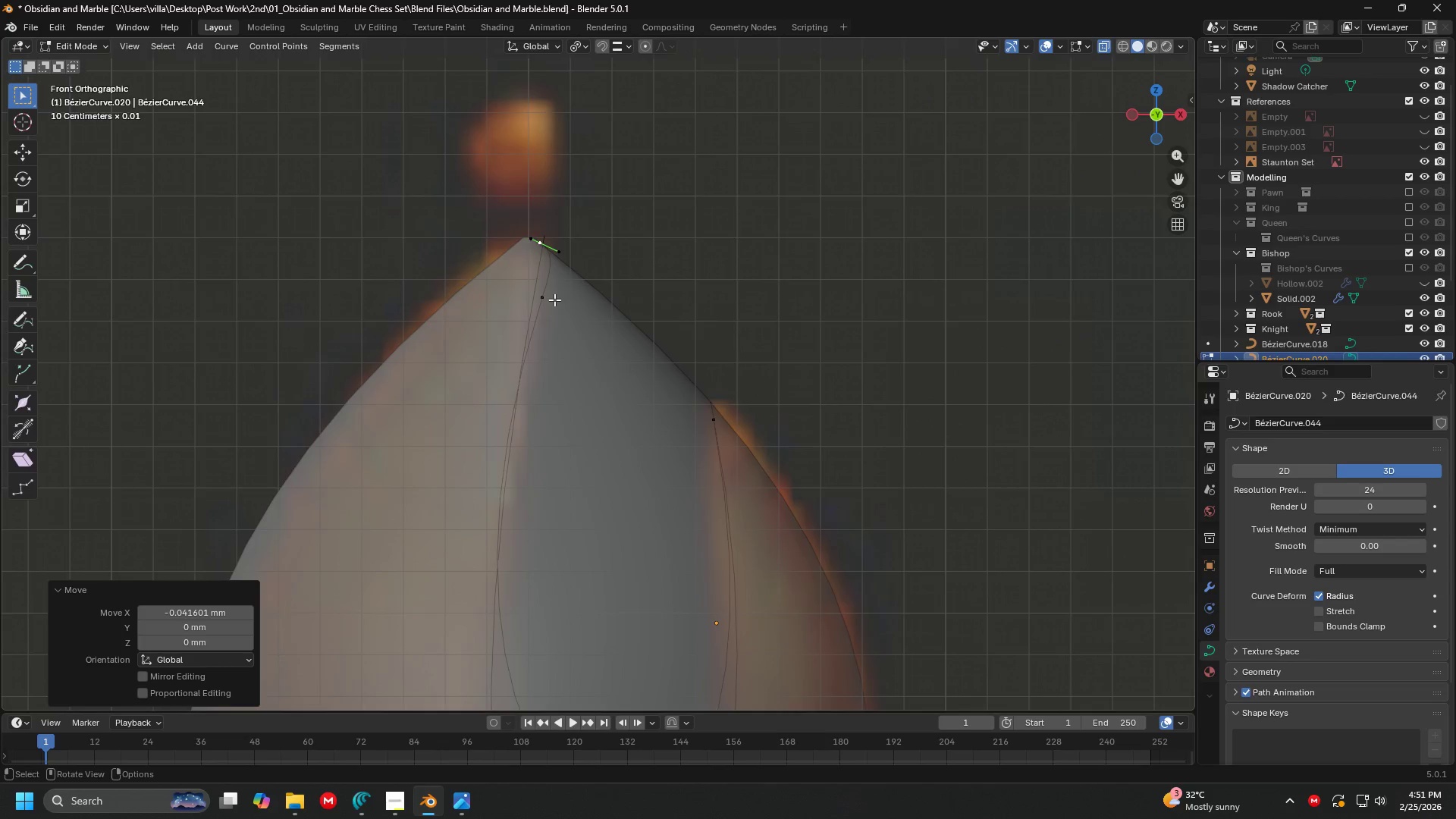 
scroll: coordinate [544, 372], scroll_direction: up, amount: 11.0
 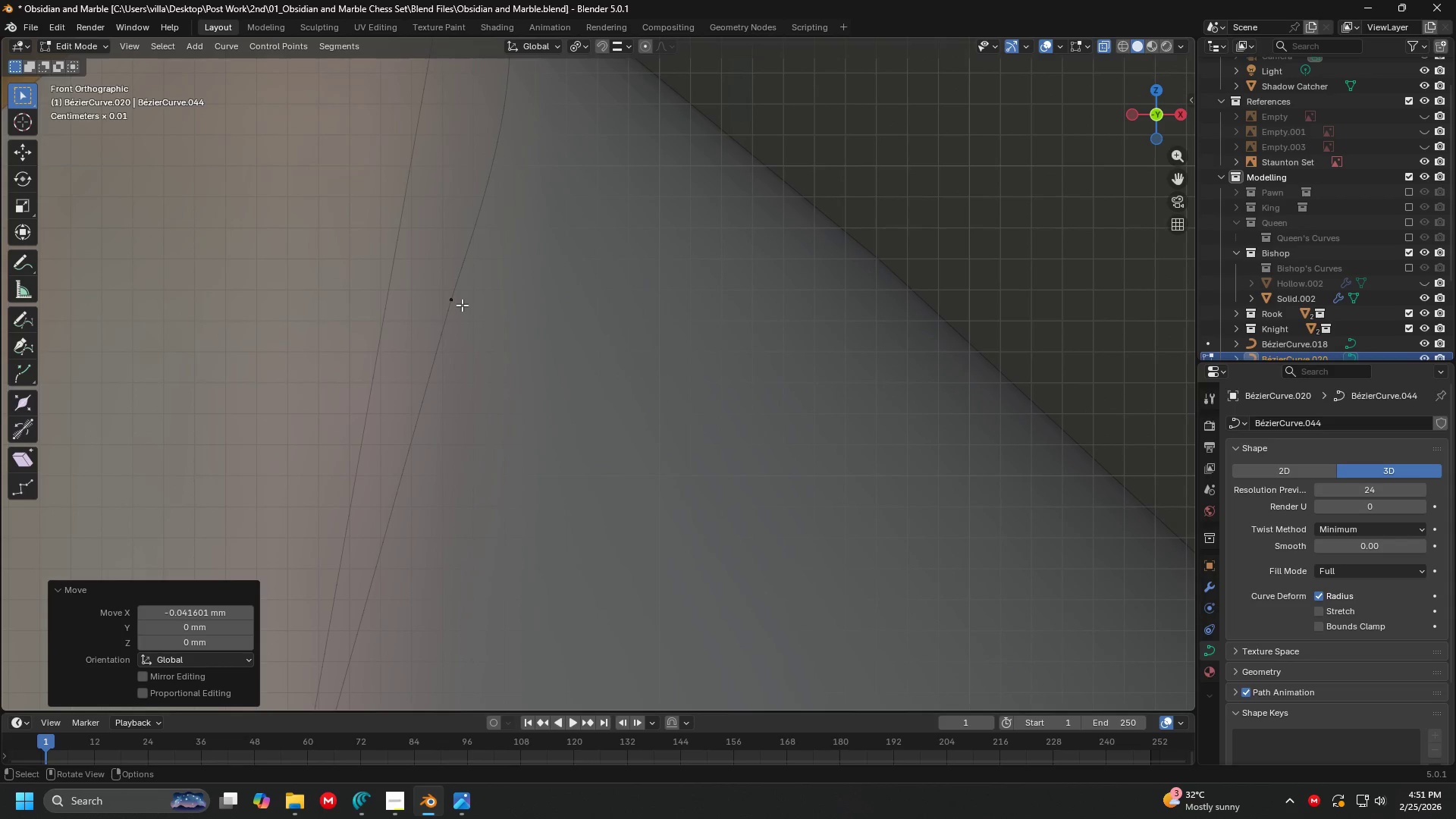 
hold_key(key=ShiftLeft, duration=0.34)
scroll: coordinate [711, 242], scroll_direction: down, amount: 10.0
 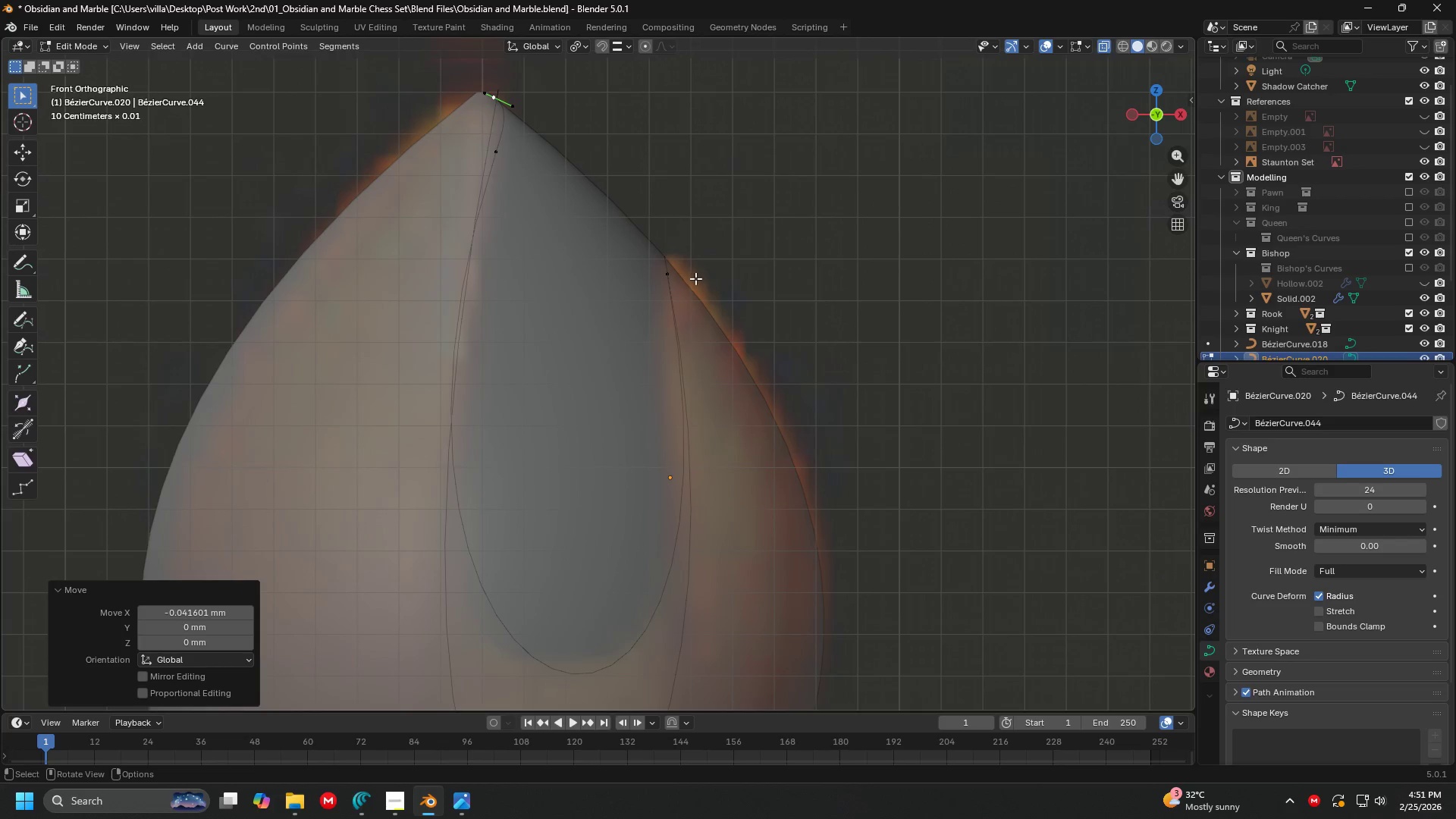 
key(Shift+ShiftLeft)
 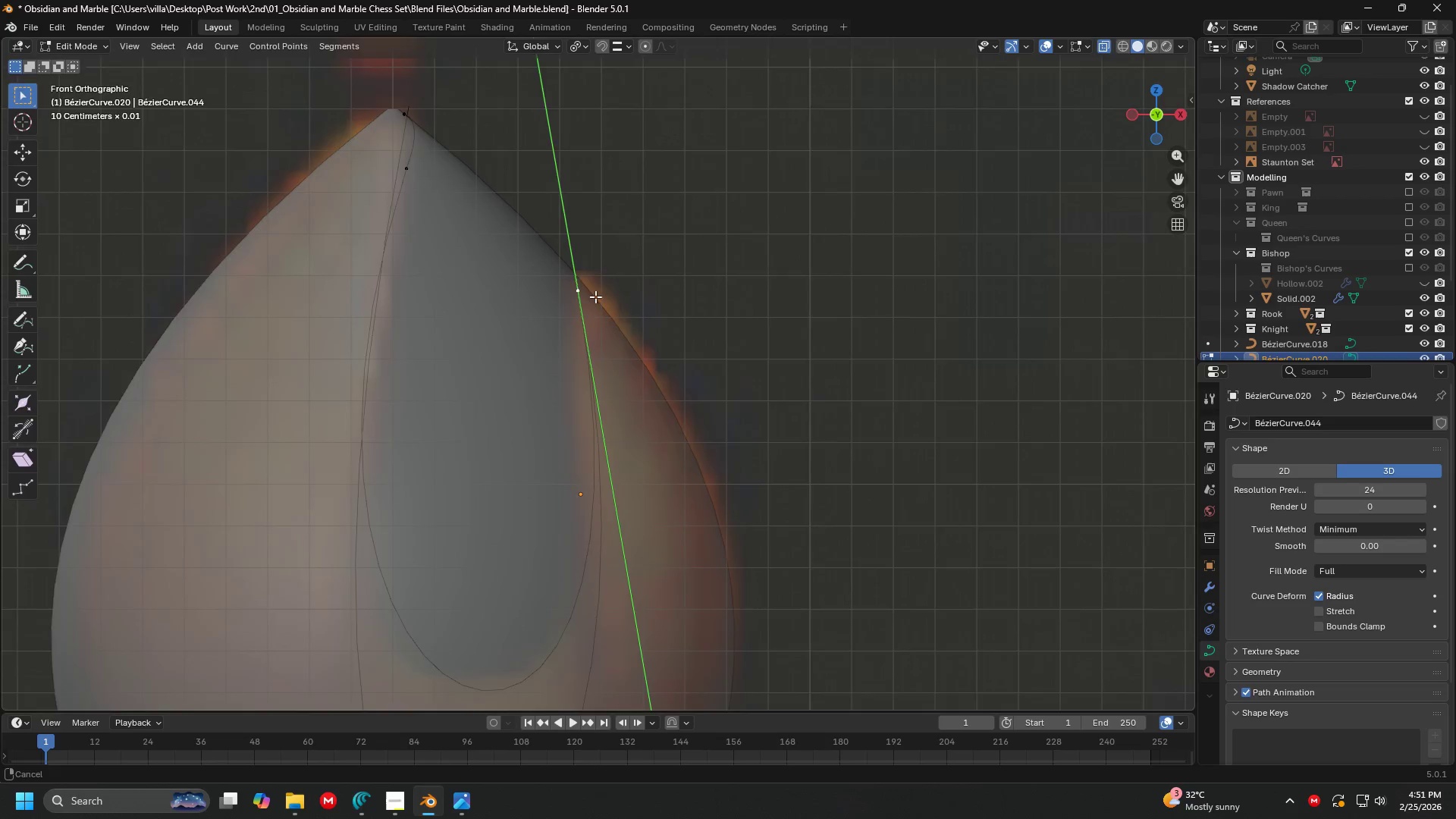 
hold_key(key=ShiftLeft, duration=0.34)
 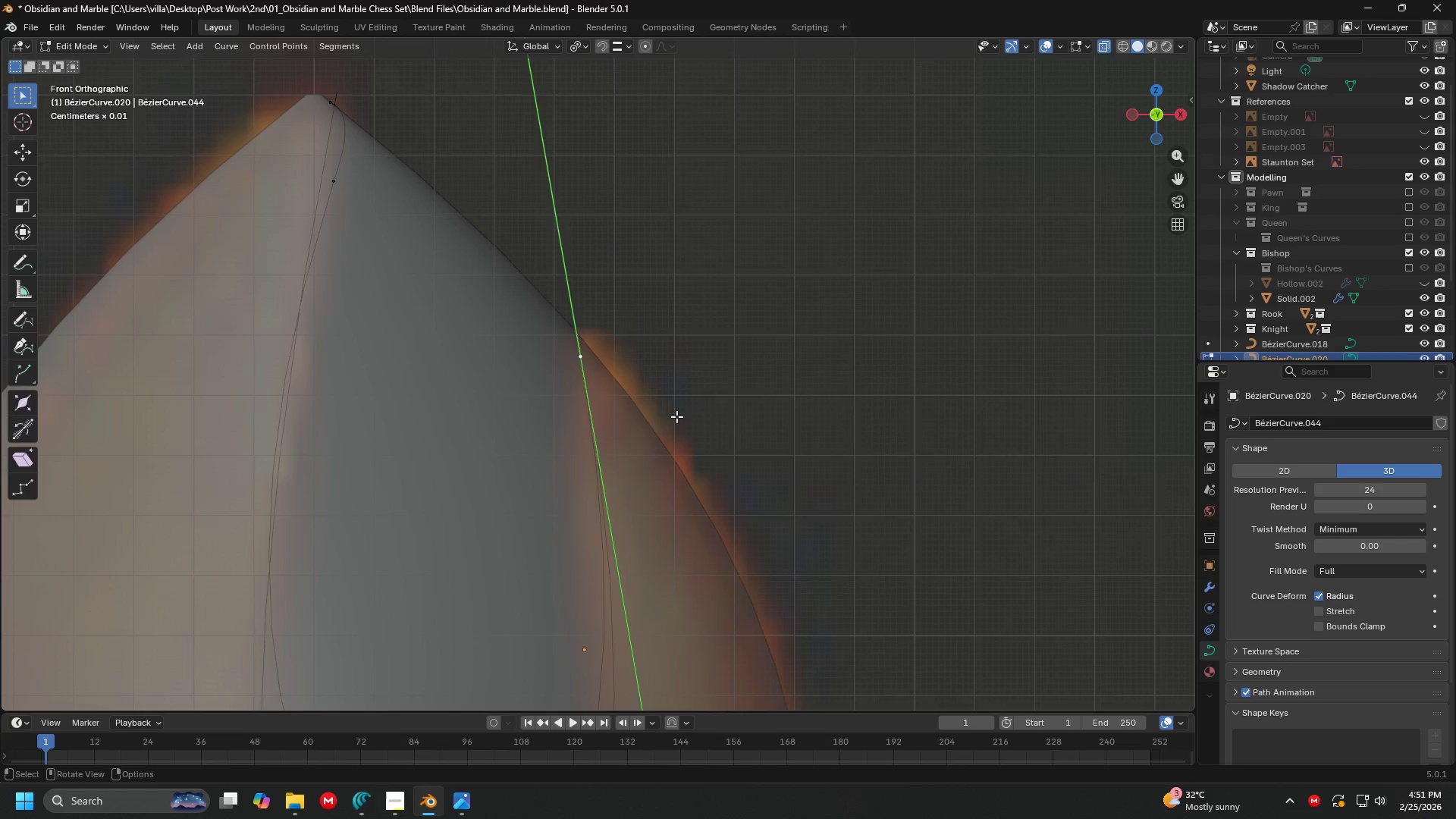 
scroll: coordinate [565, 259], scroll_direction: up, amount: 2.0
 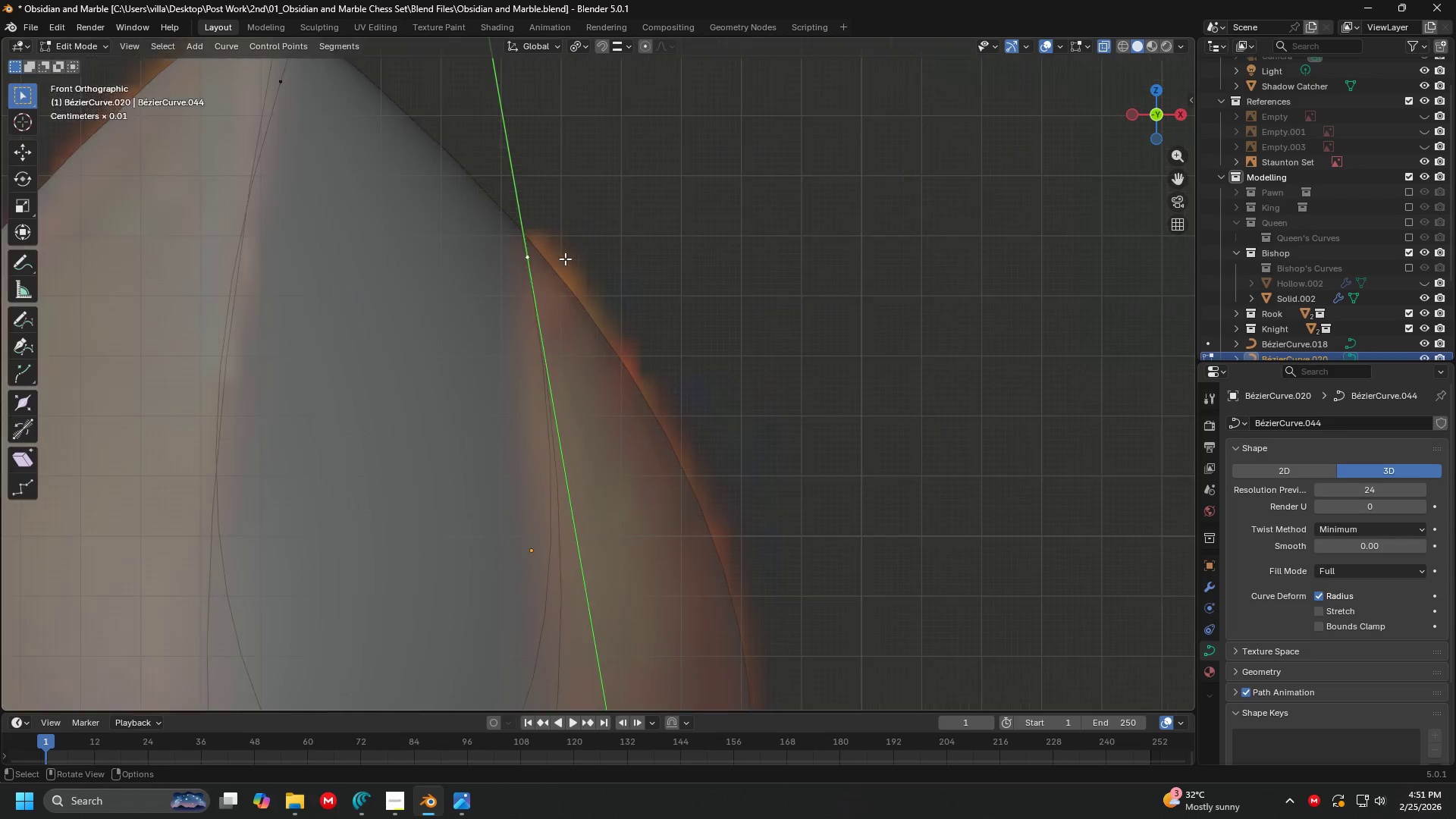 
key(E)
 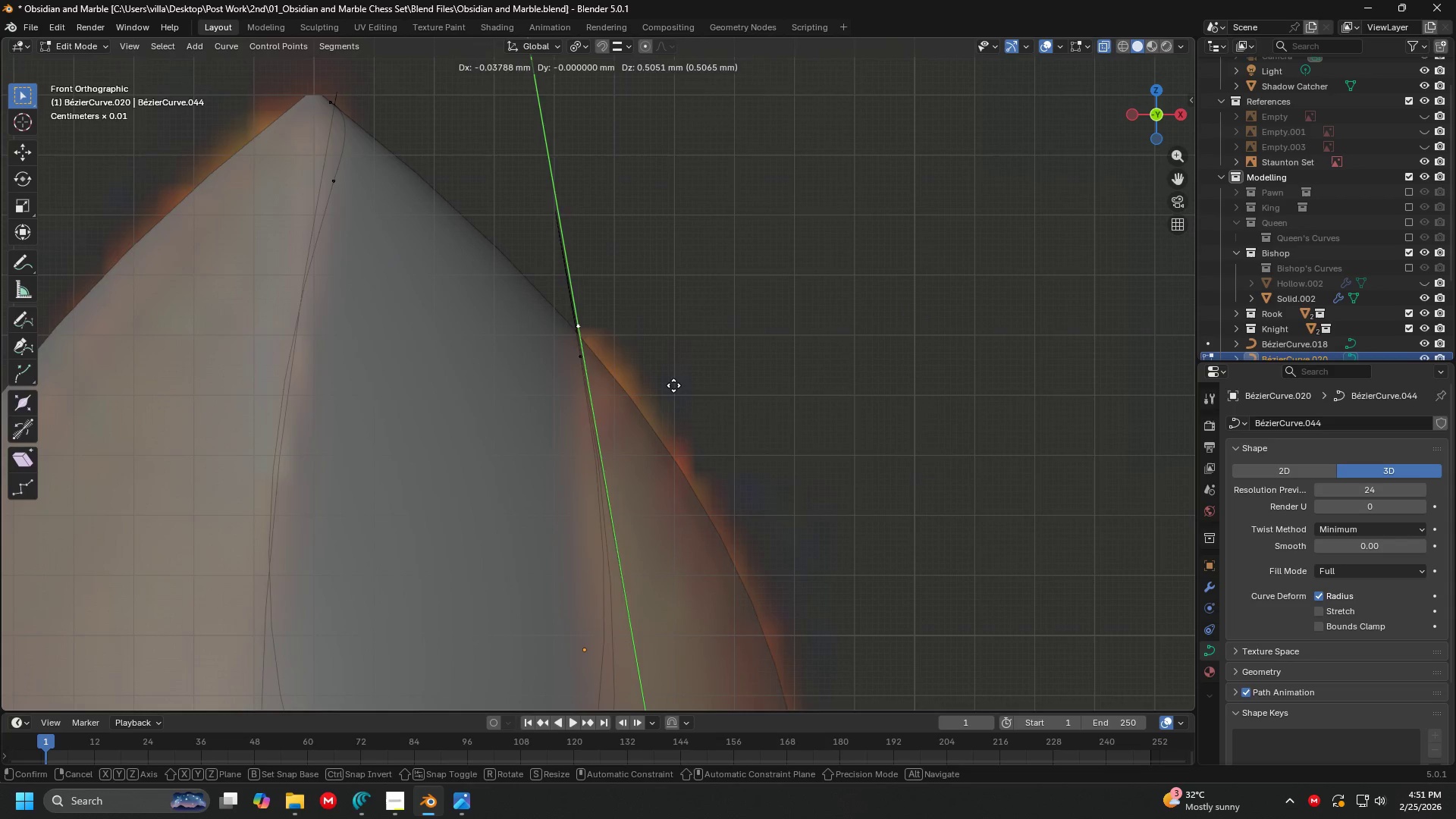 
left_click([672, 383])
 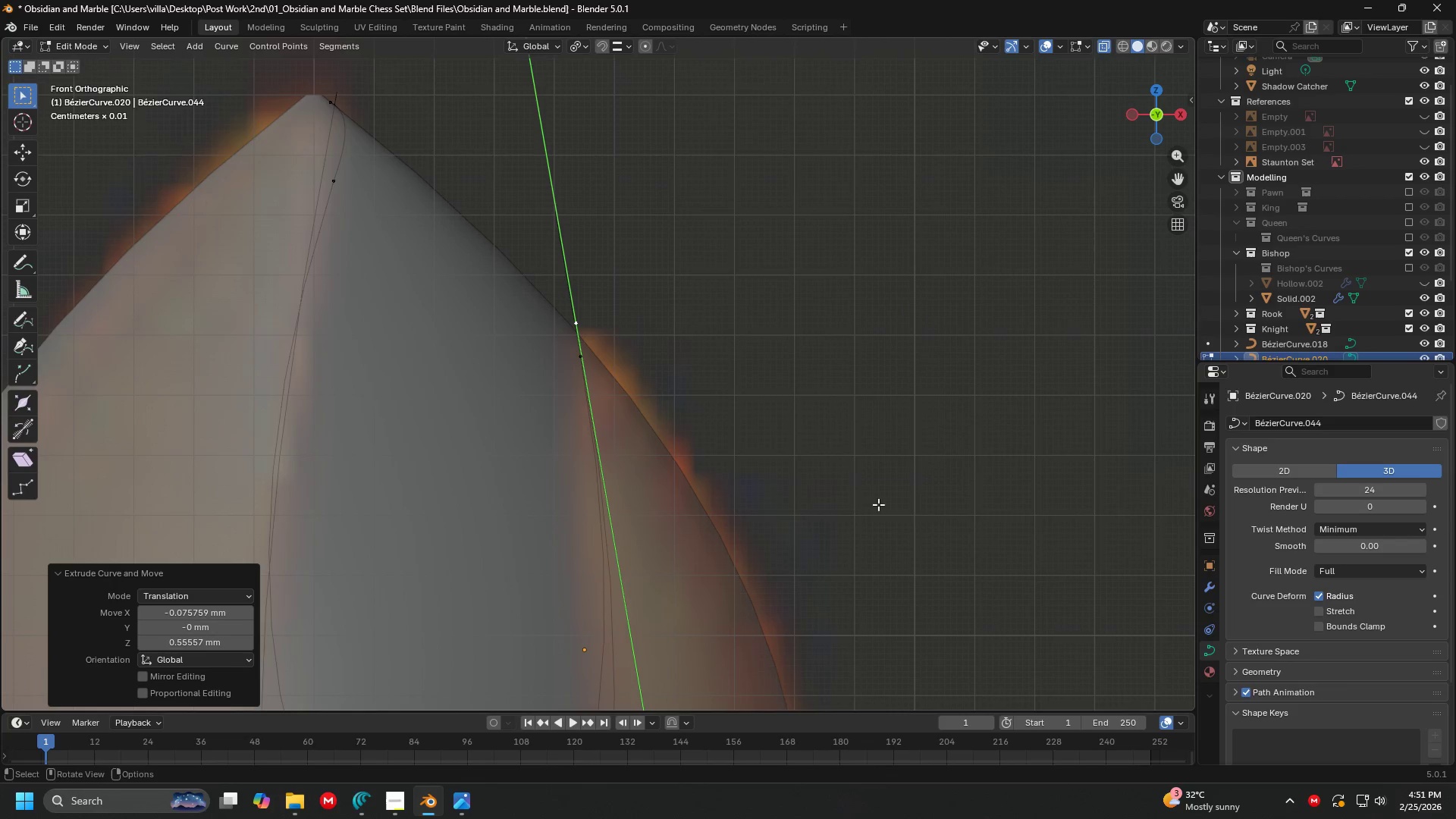 
key(S)
 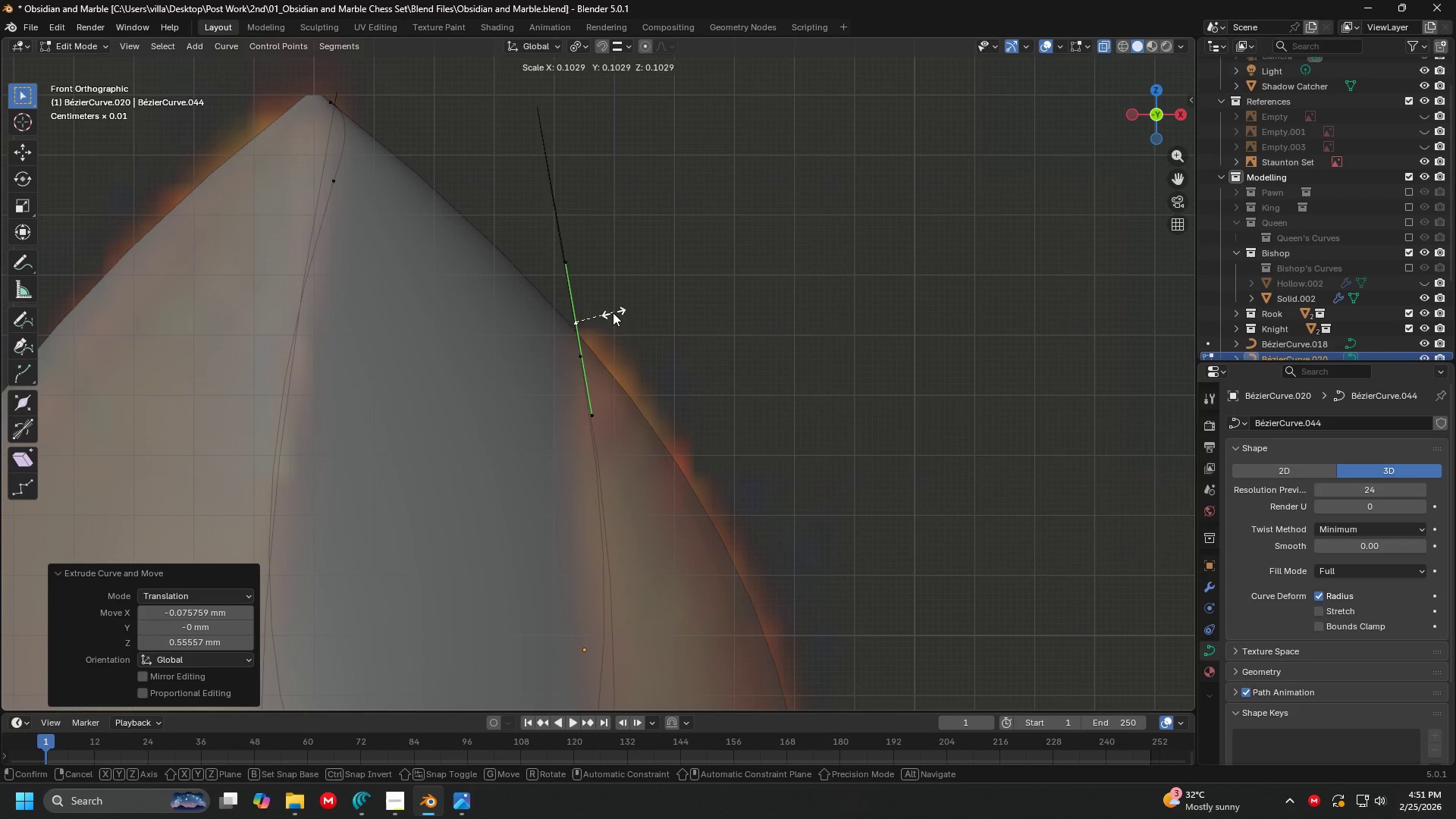 
left_click([601, 312])
 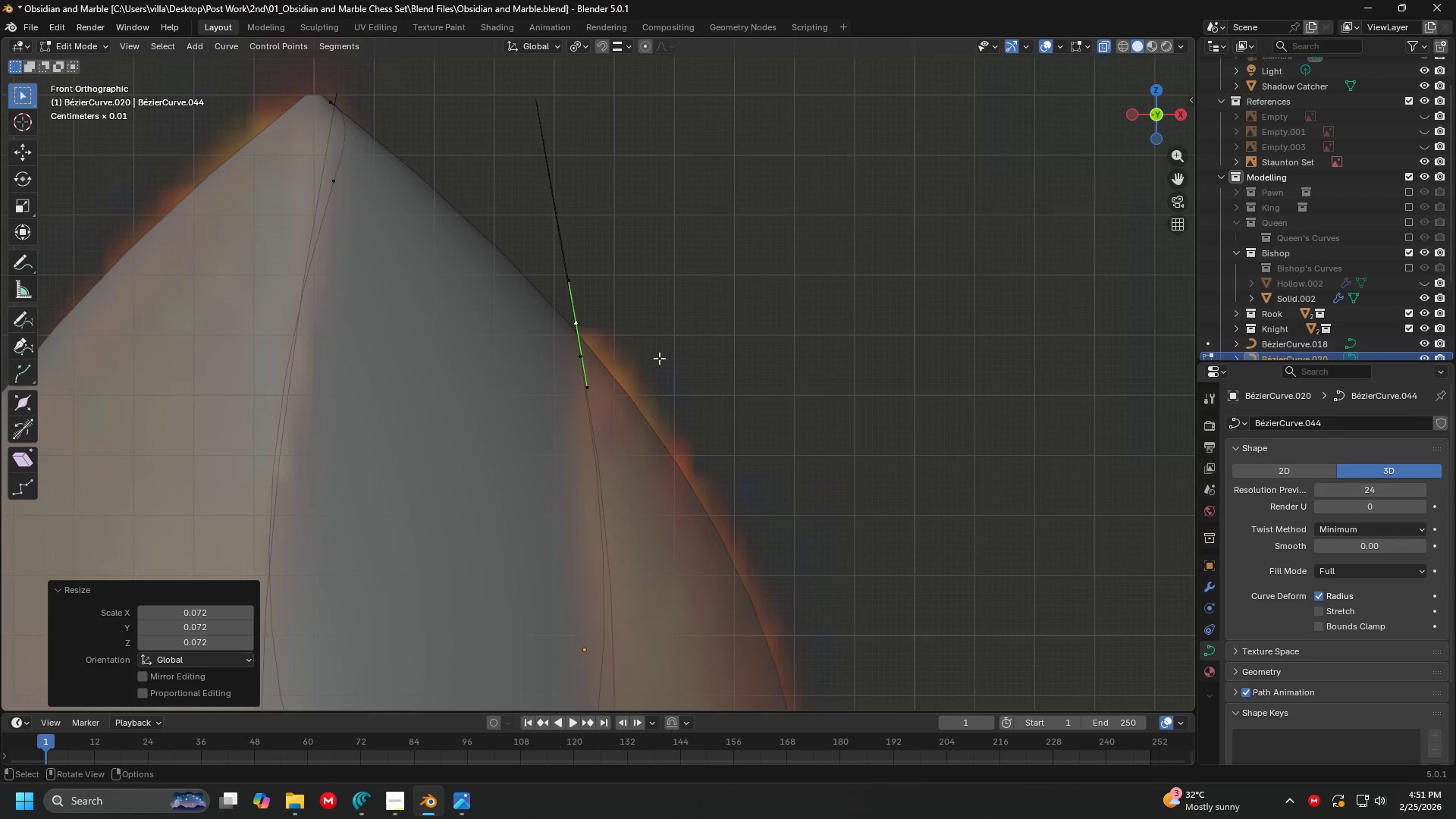 
key(S)
 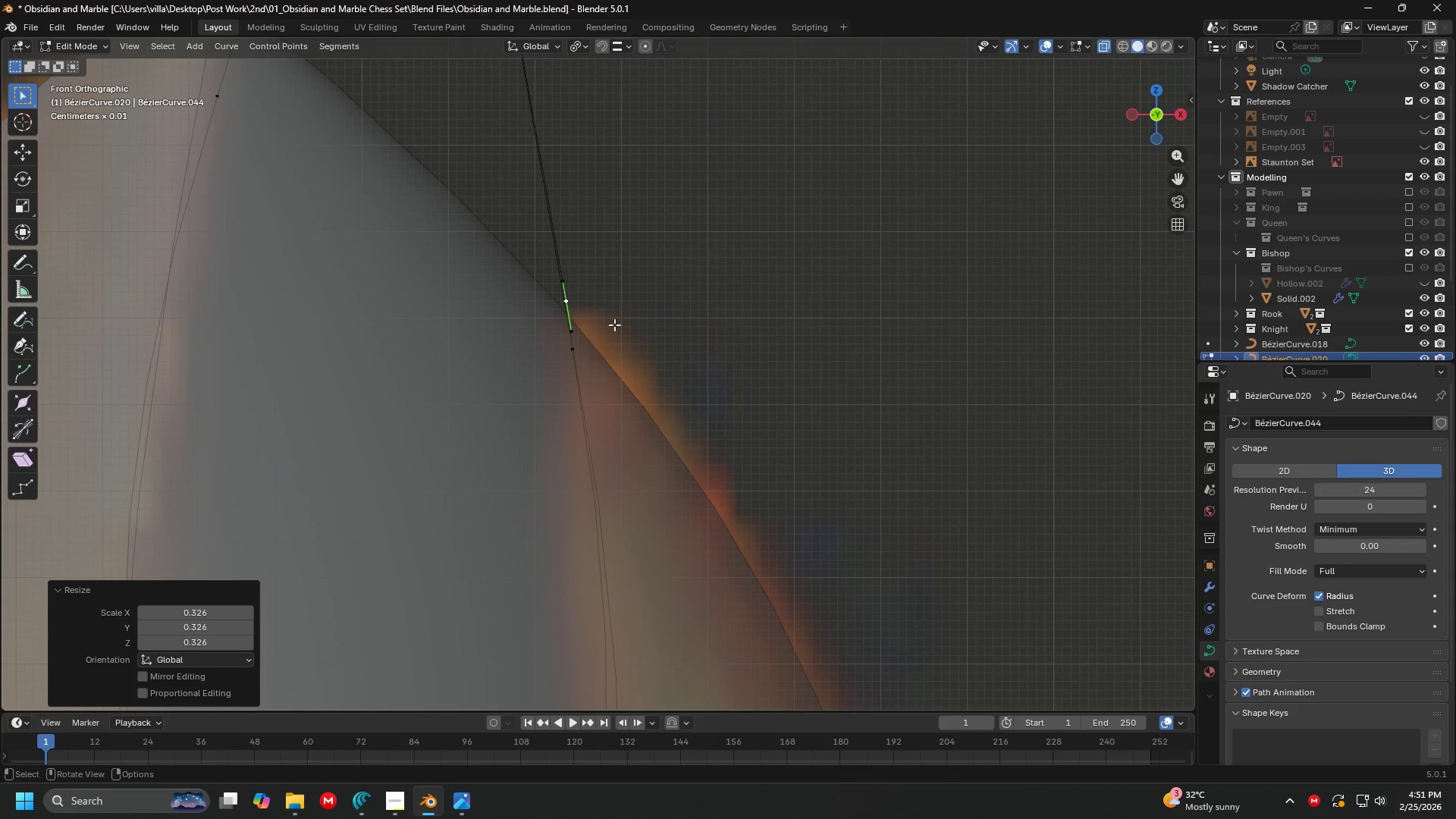 
scroll: coordinate [711, 384], scroll_direction: up, amount: 2.0
 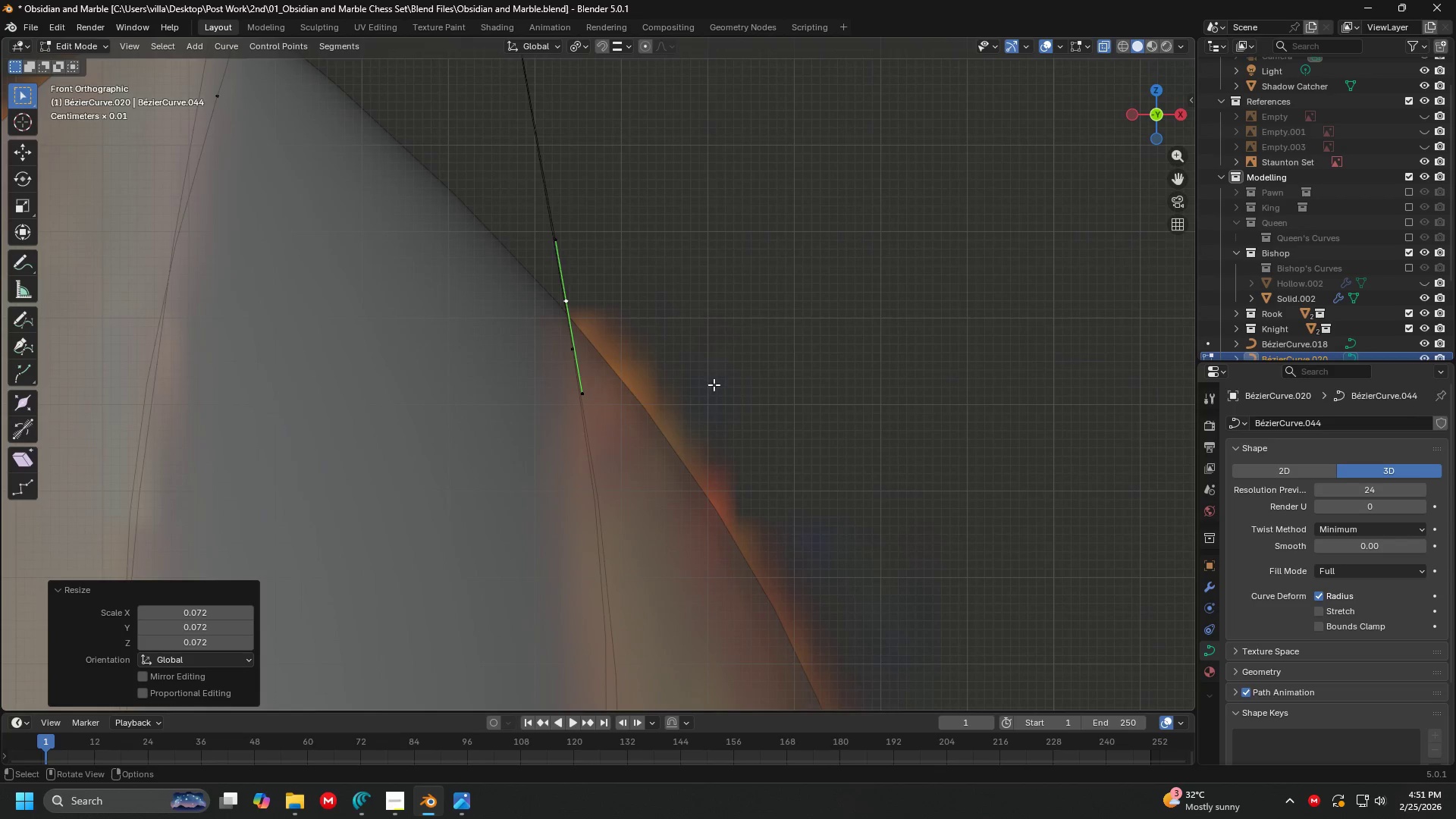 
double_click([588, 349])
 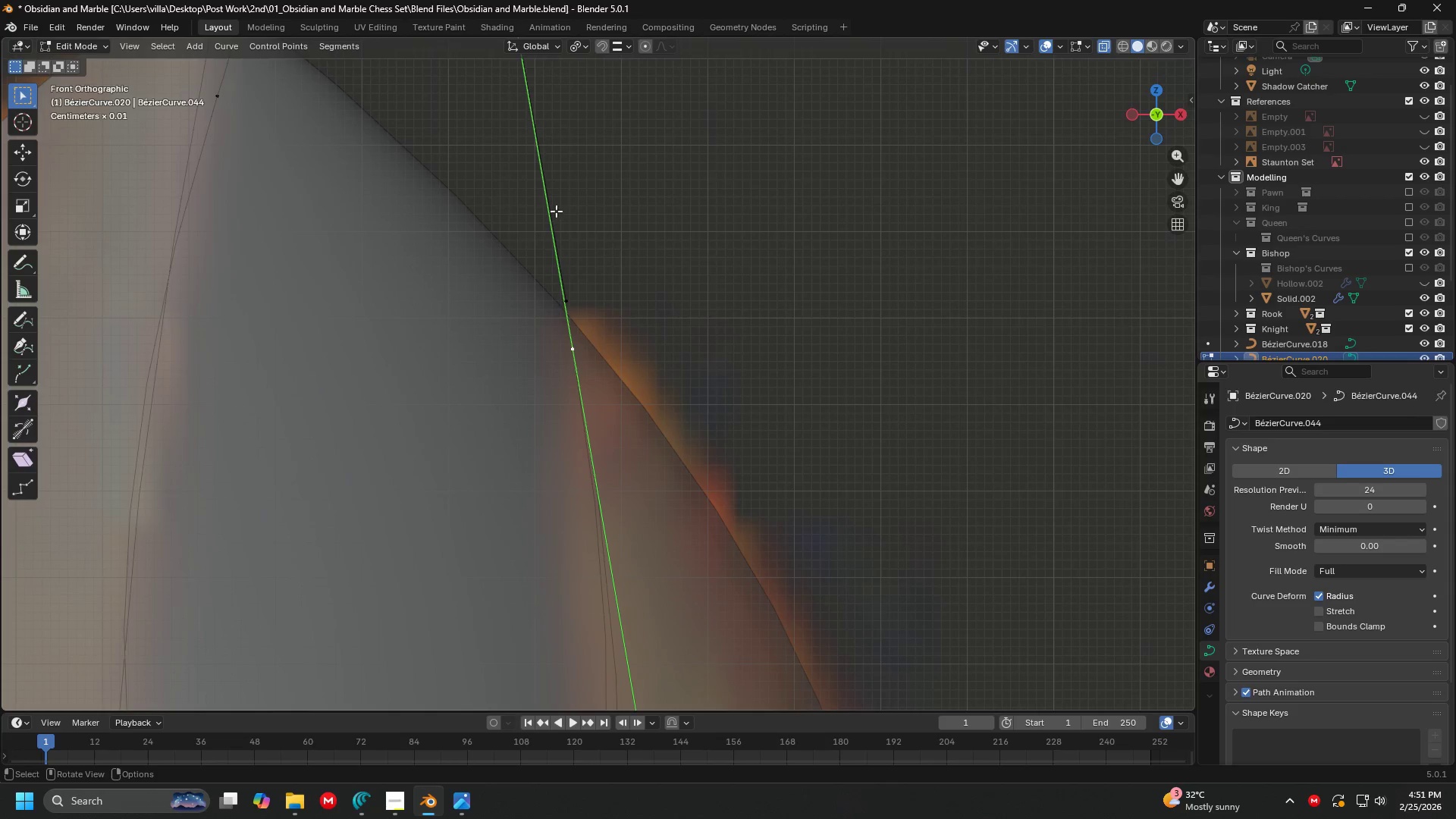 
hold_key(key=ShiftLeft, duration=0.52)
 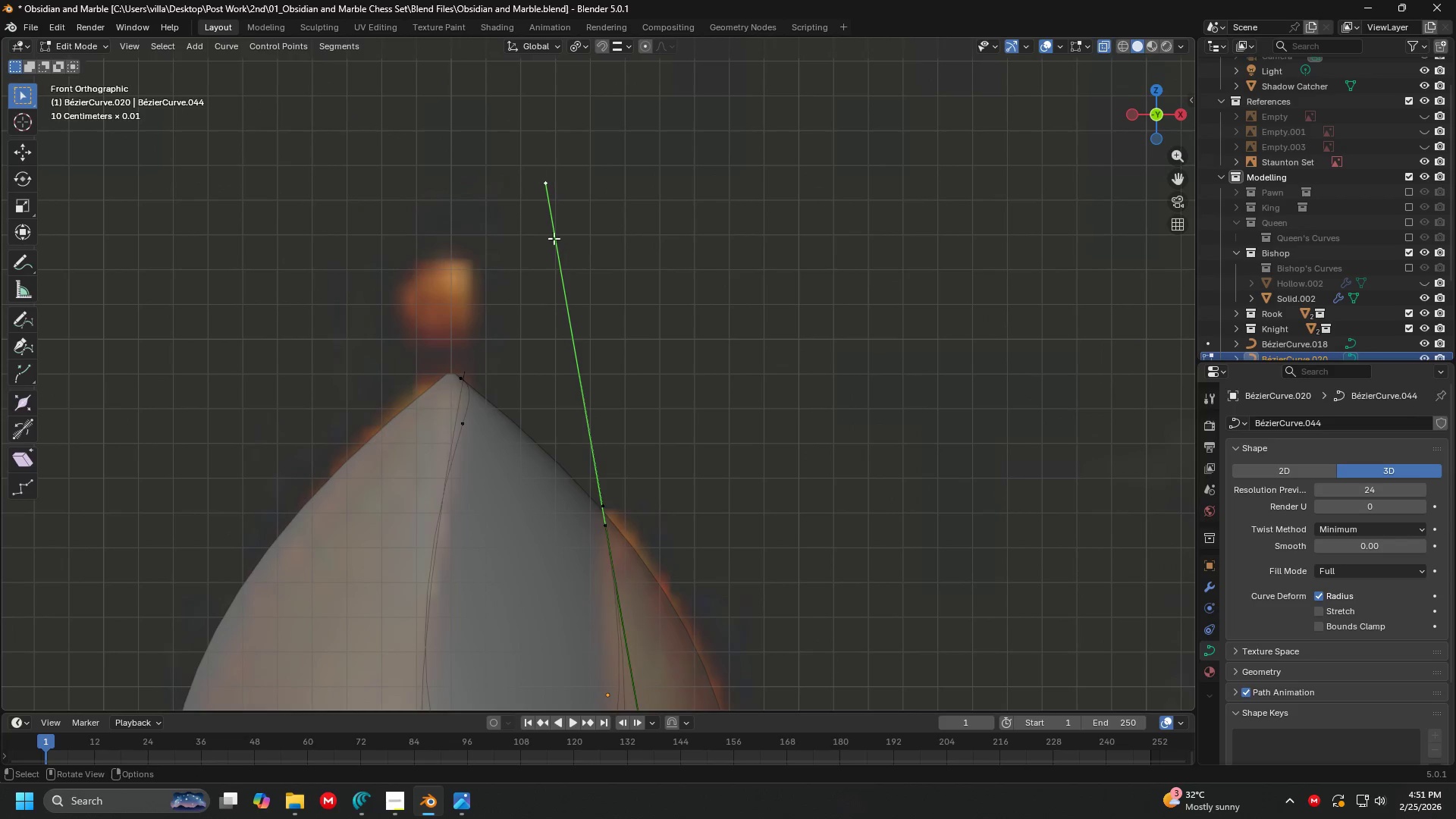 
scroll: coordinate [556, 211], scroll_direction: down, amount: 5.0
 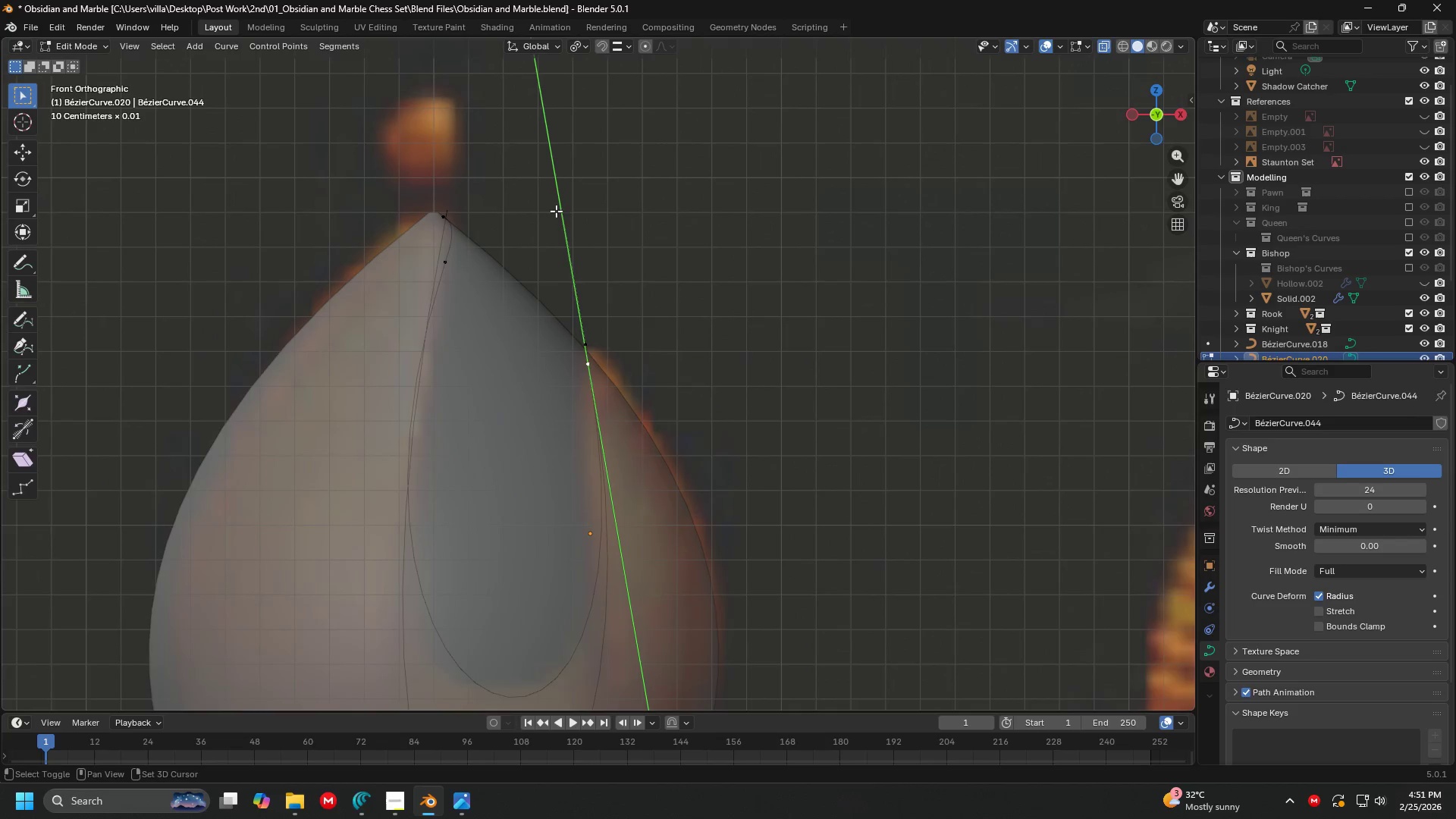 
hold_key(key=ShiftLeft, duration=0.39)
 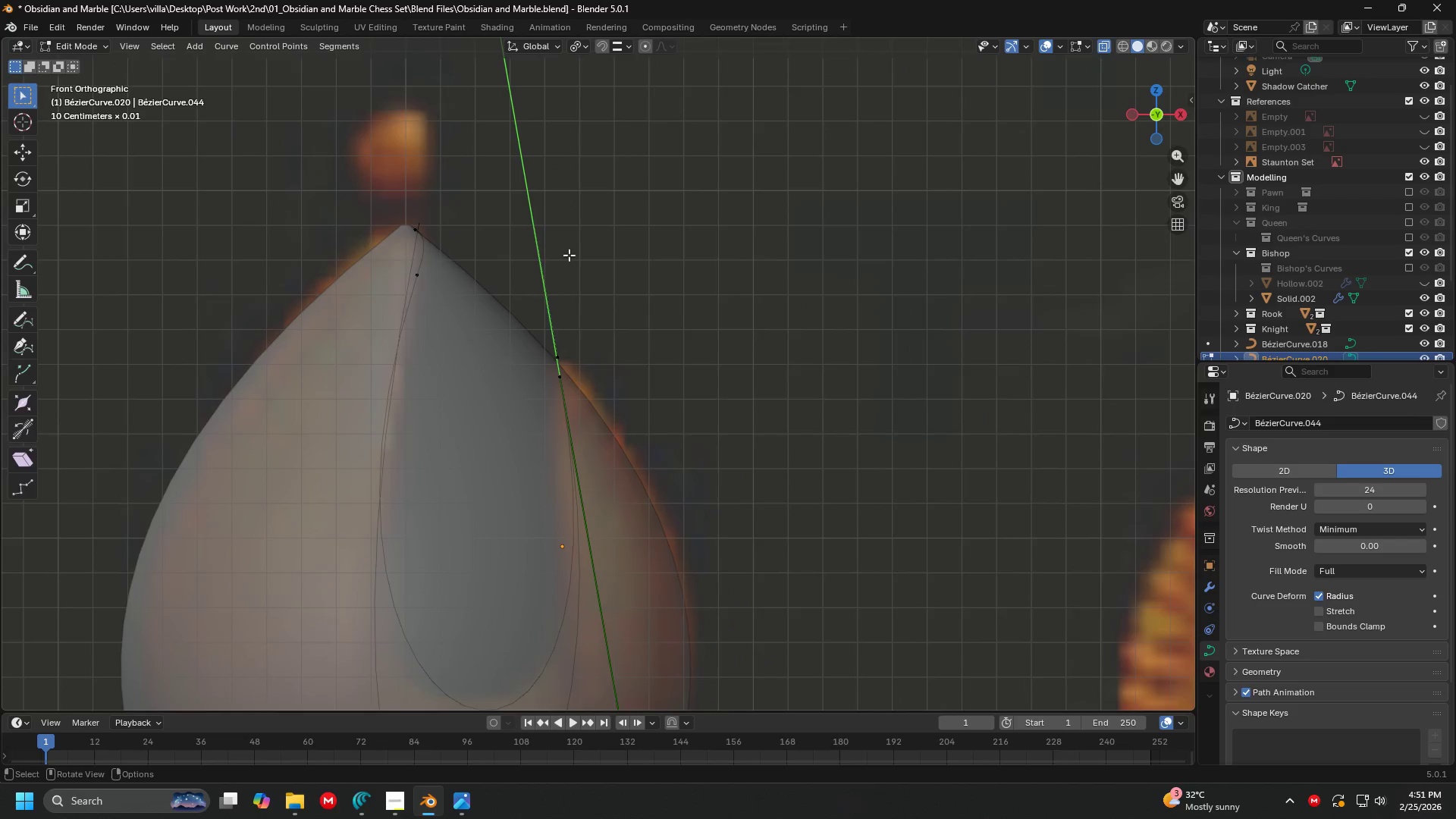 
scroll: coordinate [572, 276], scroll_direction: down, amount: 2.0
 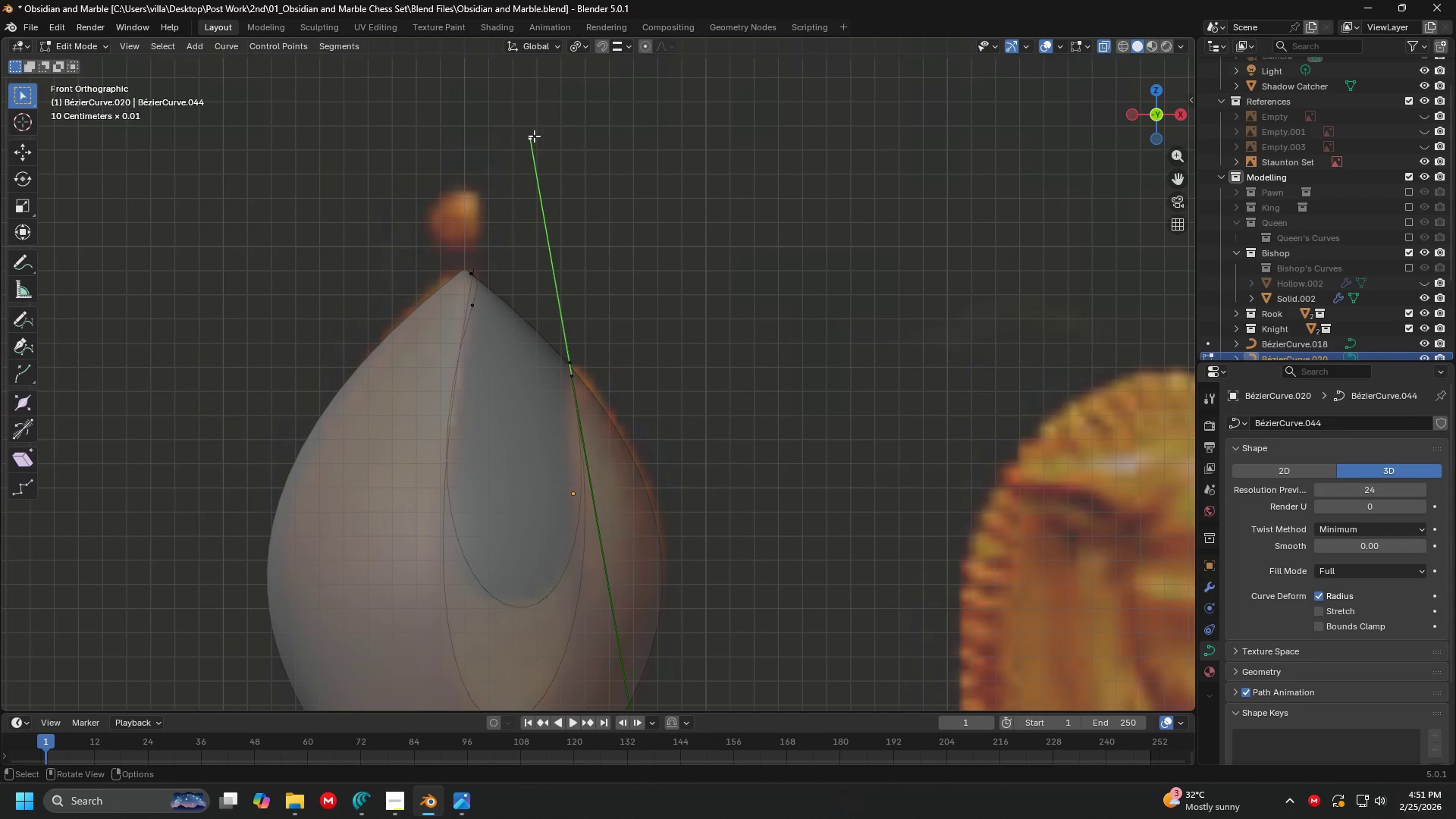 
key(G)
 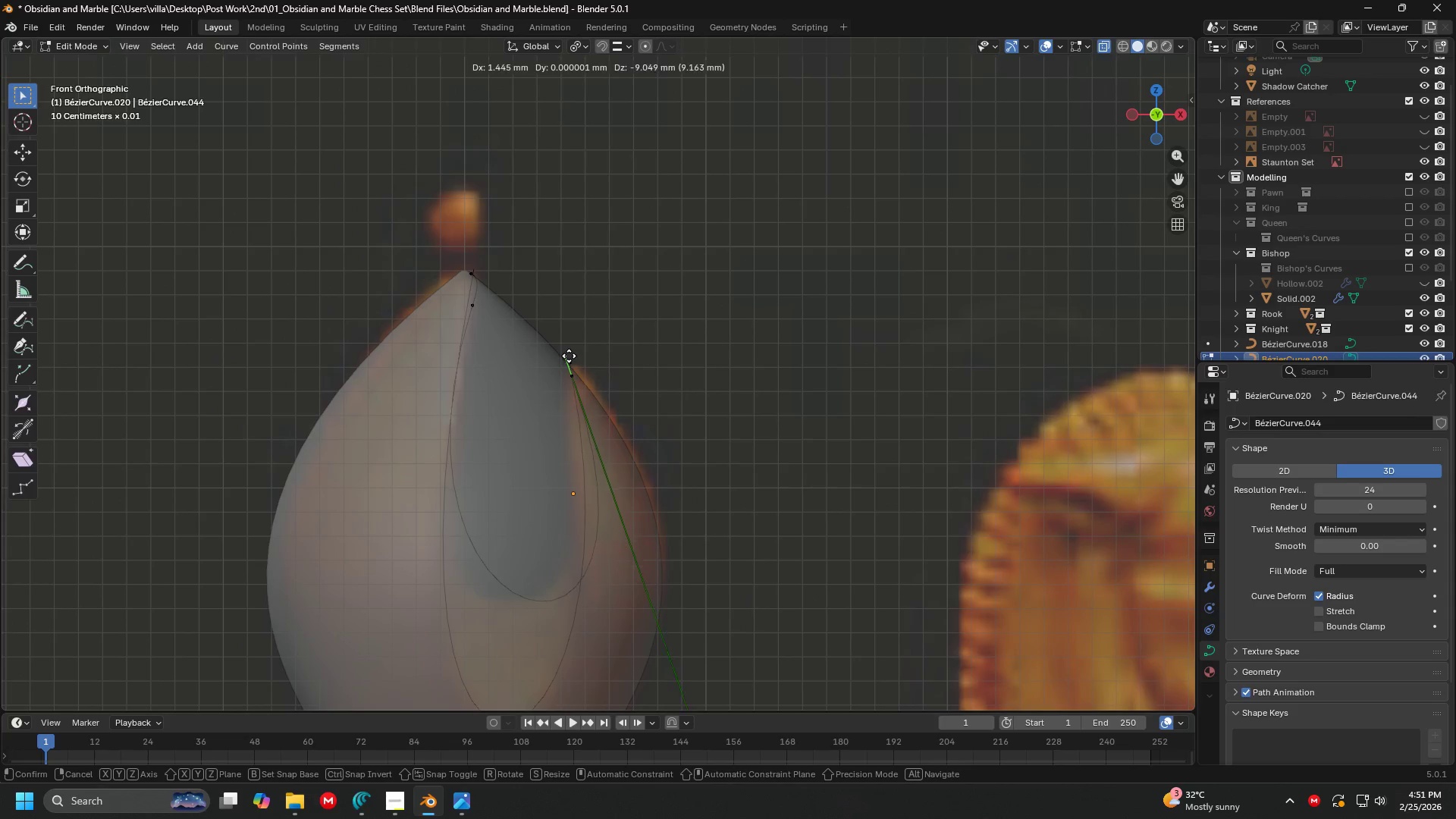 
left_click([575, 369])
 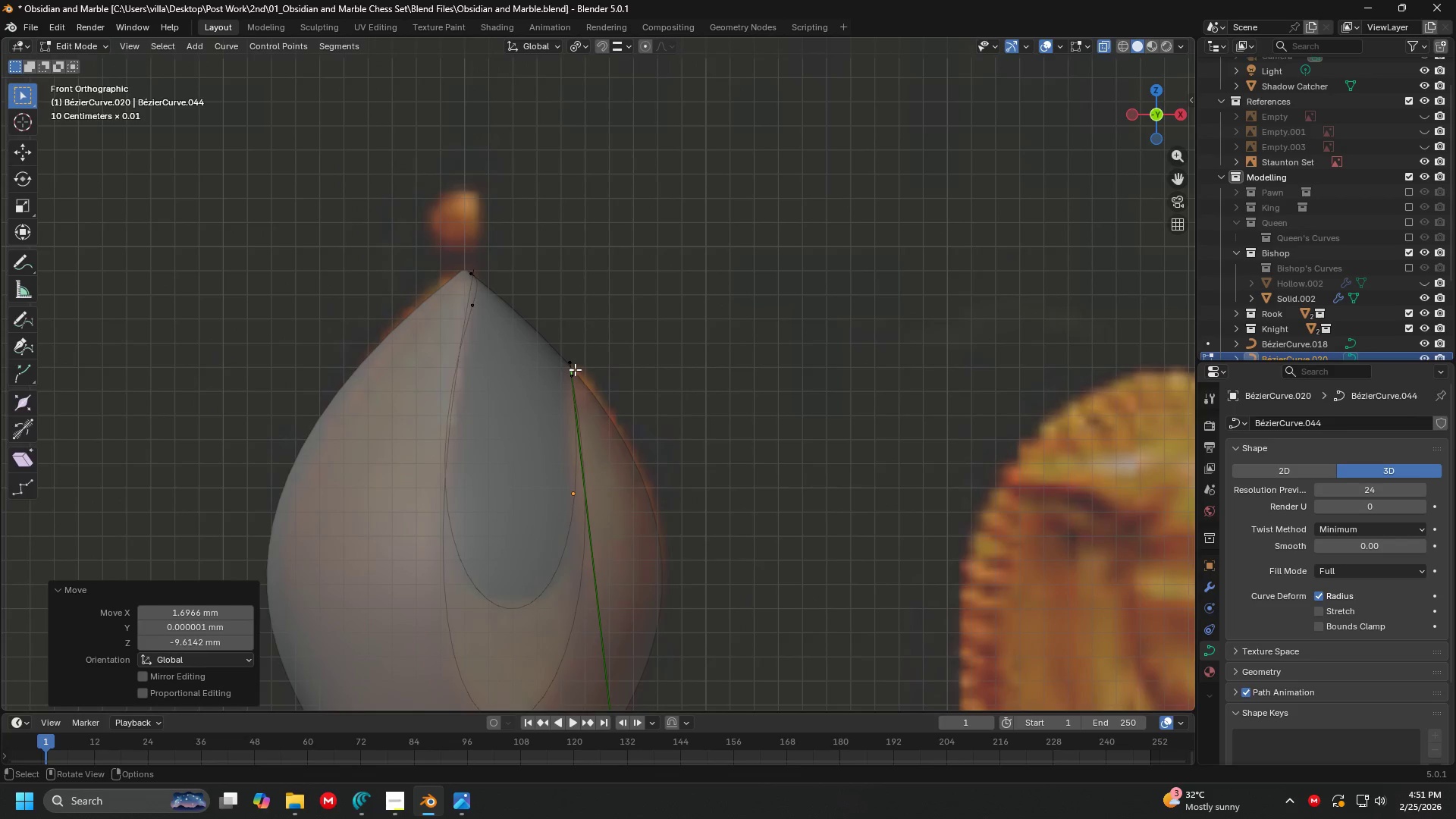 
key(Shift+ShiftLeft)
 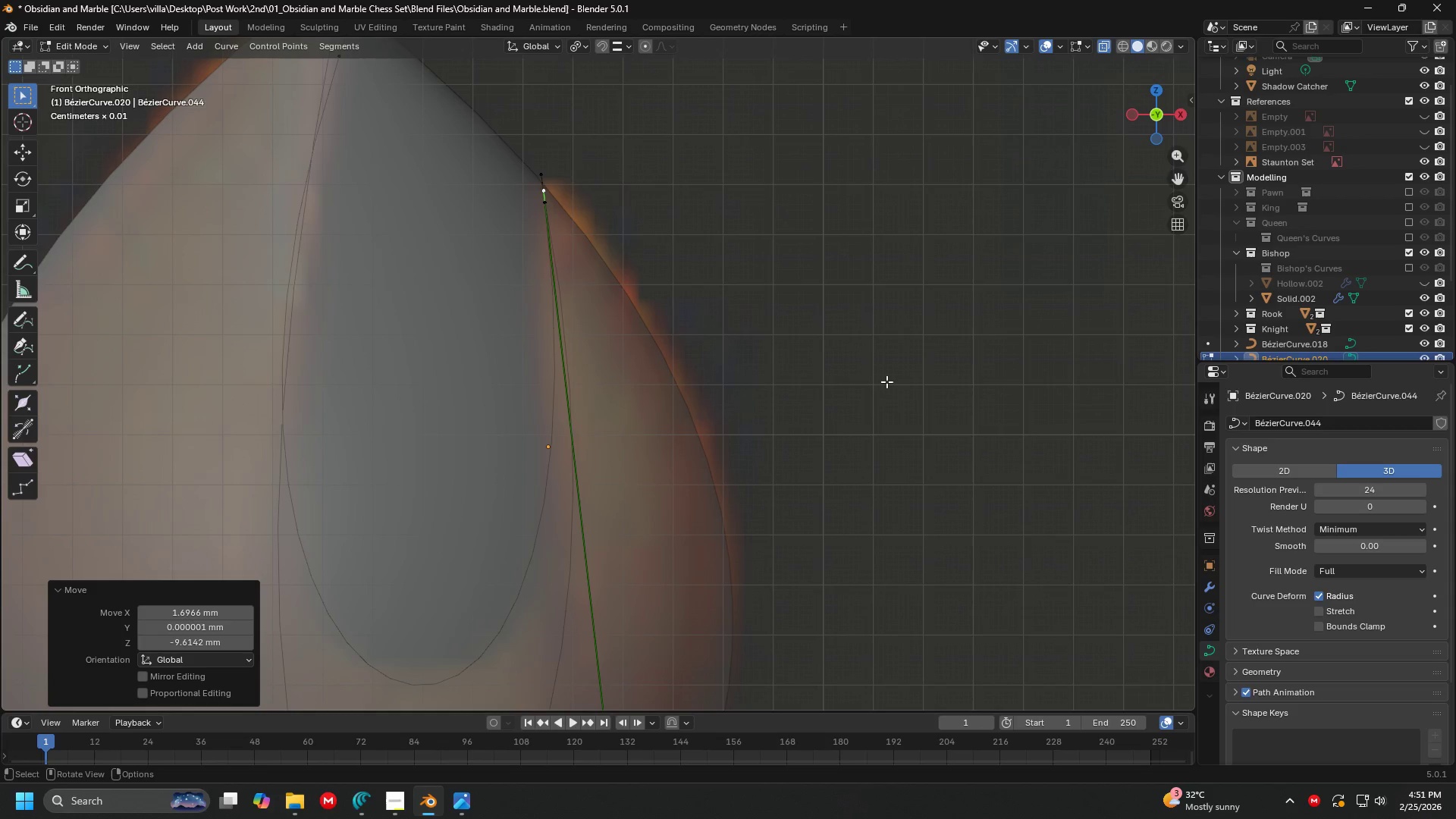 
scroll: coordinate [591, 256], scroll_direction: up, amount: 5.0
 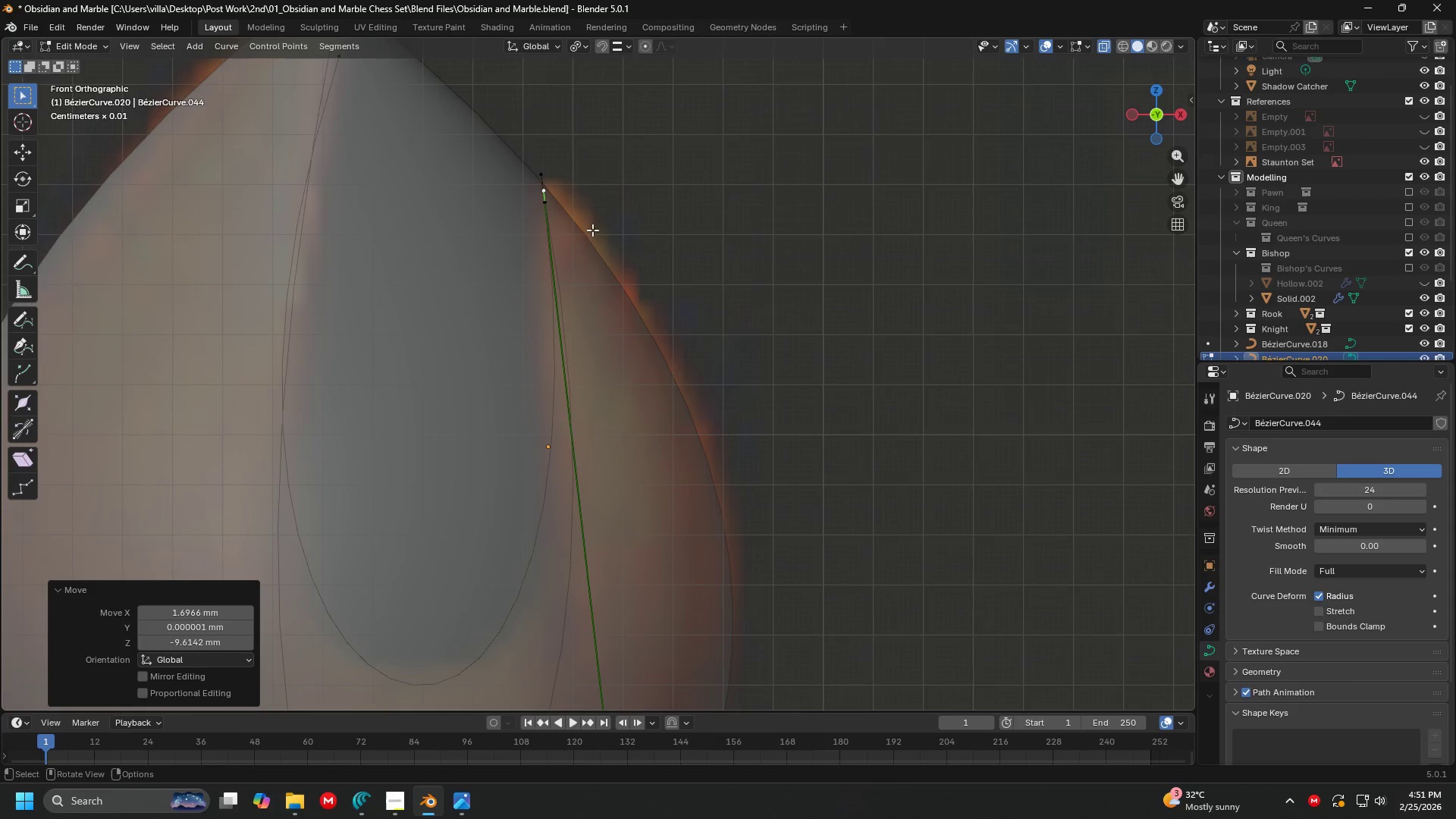 
key(G)
 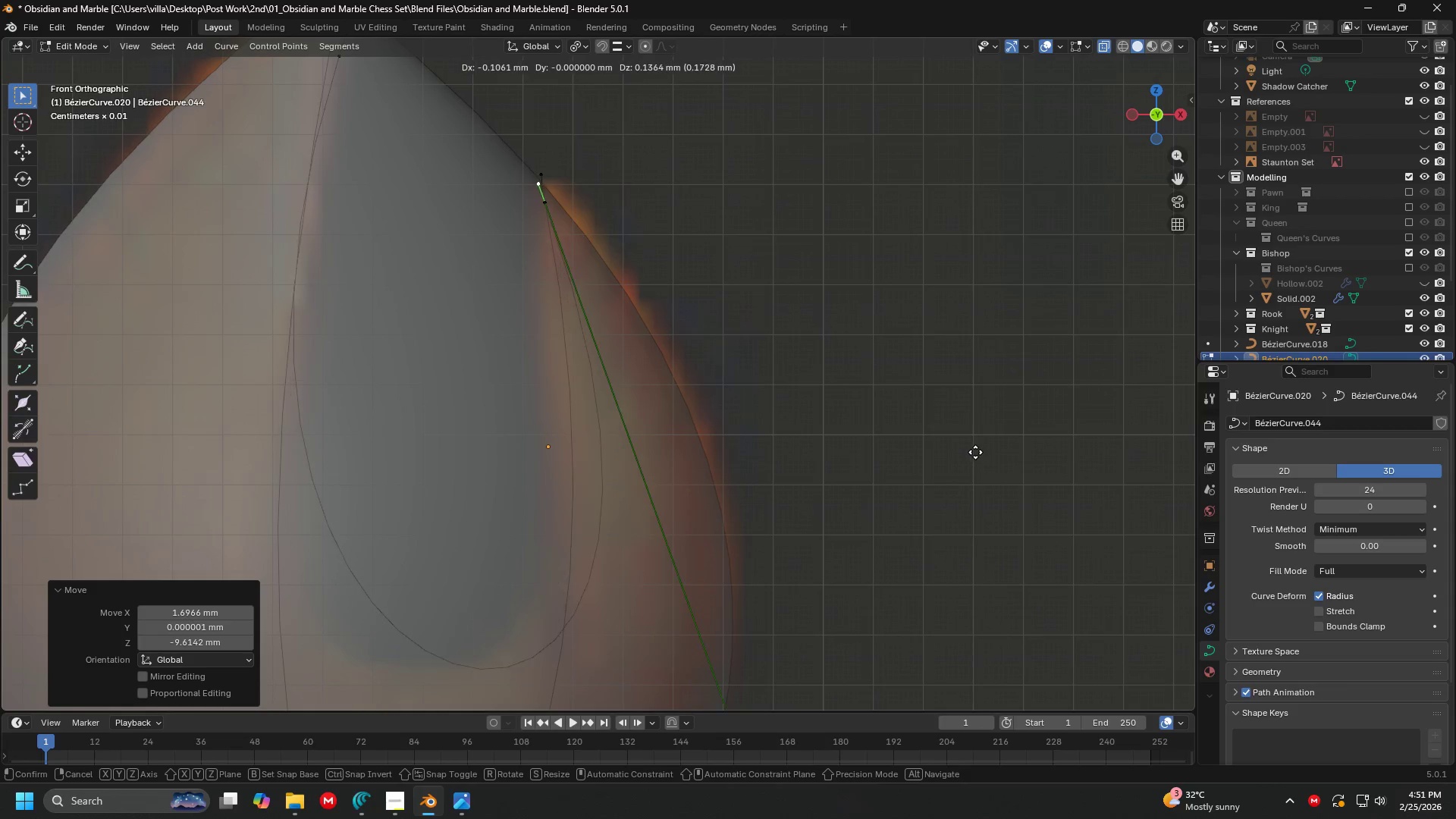 
key(Escape)
 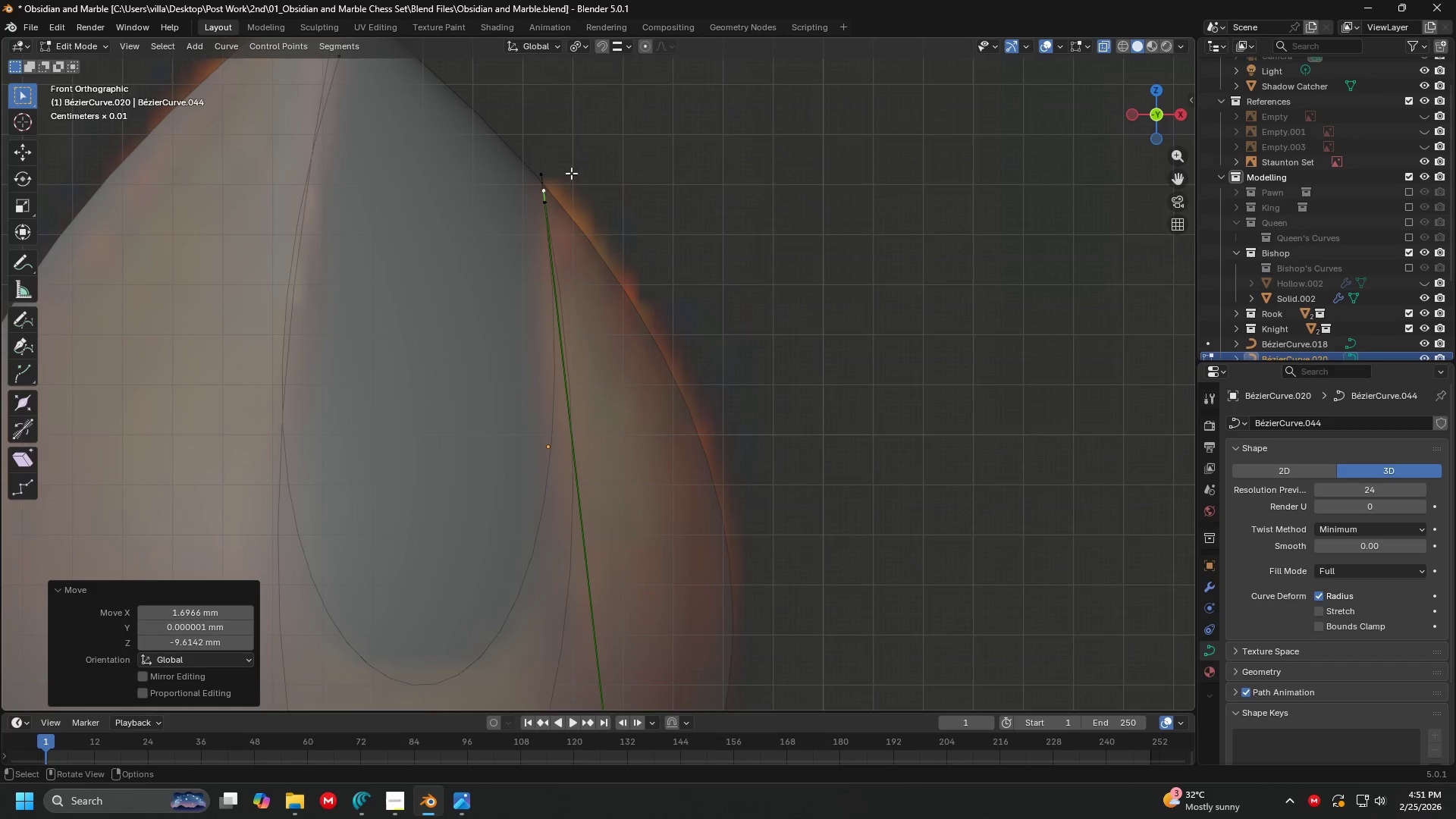 
key(Shift+ShiftLeft)
 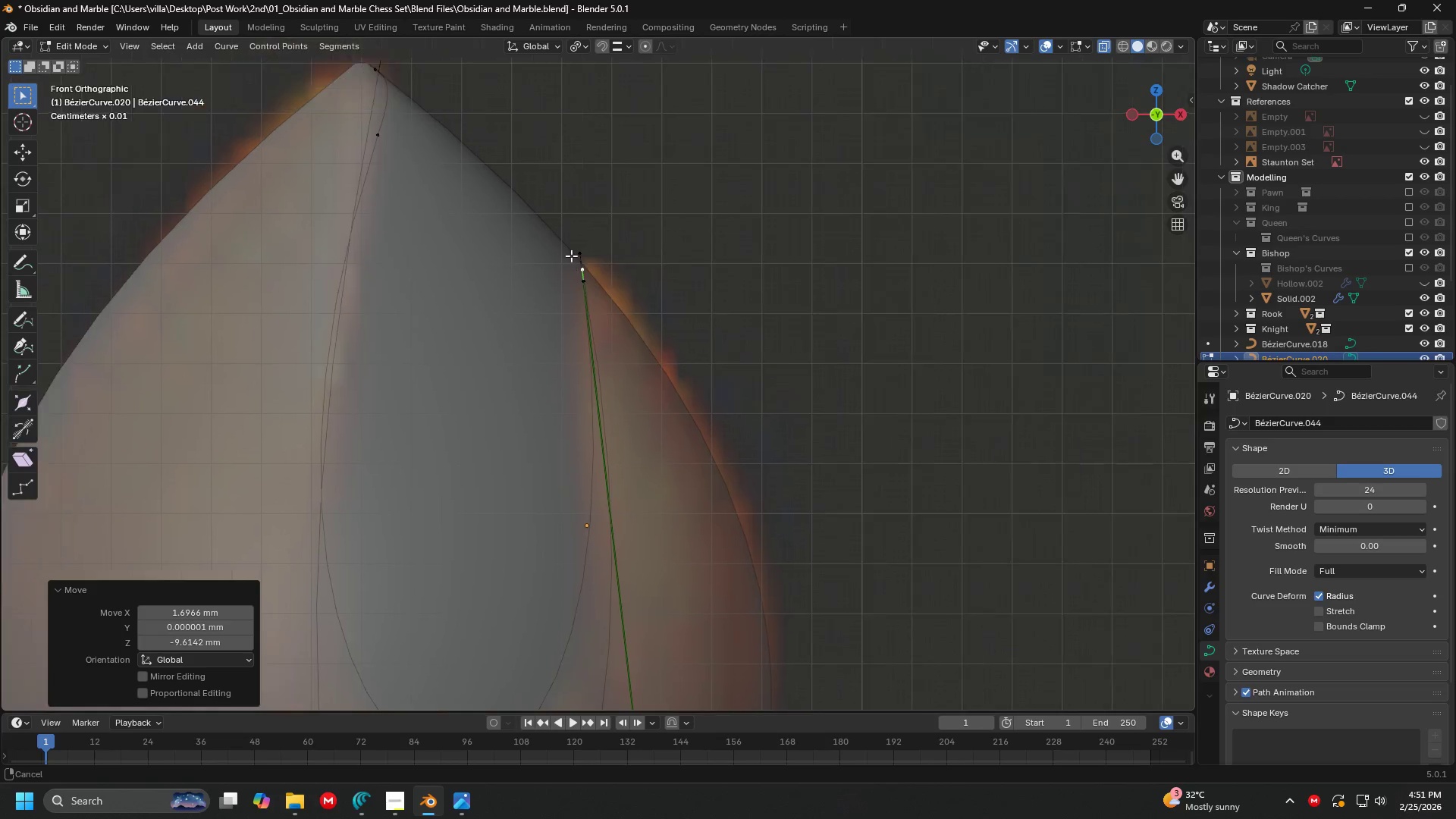 
scroll: coordinate [577, 266], scroll_direction: up, amount: 6.0
 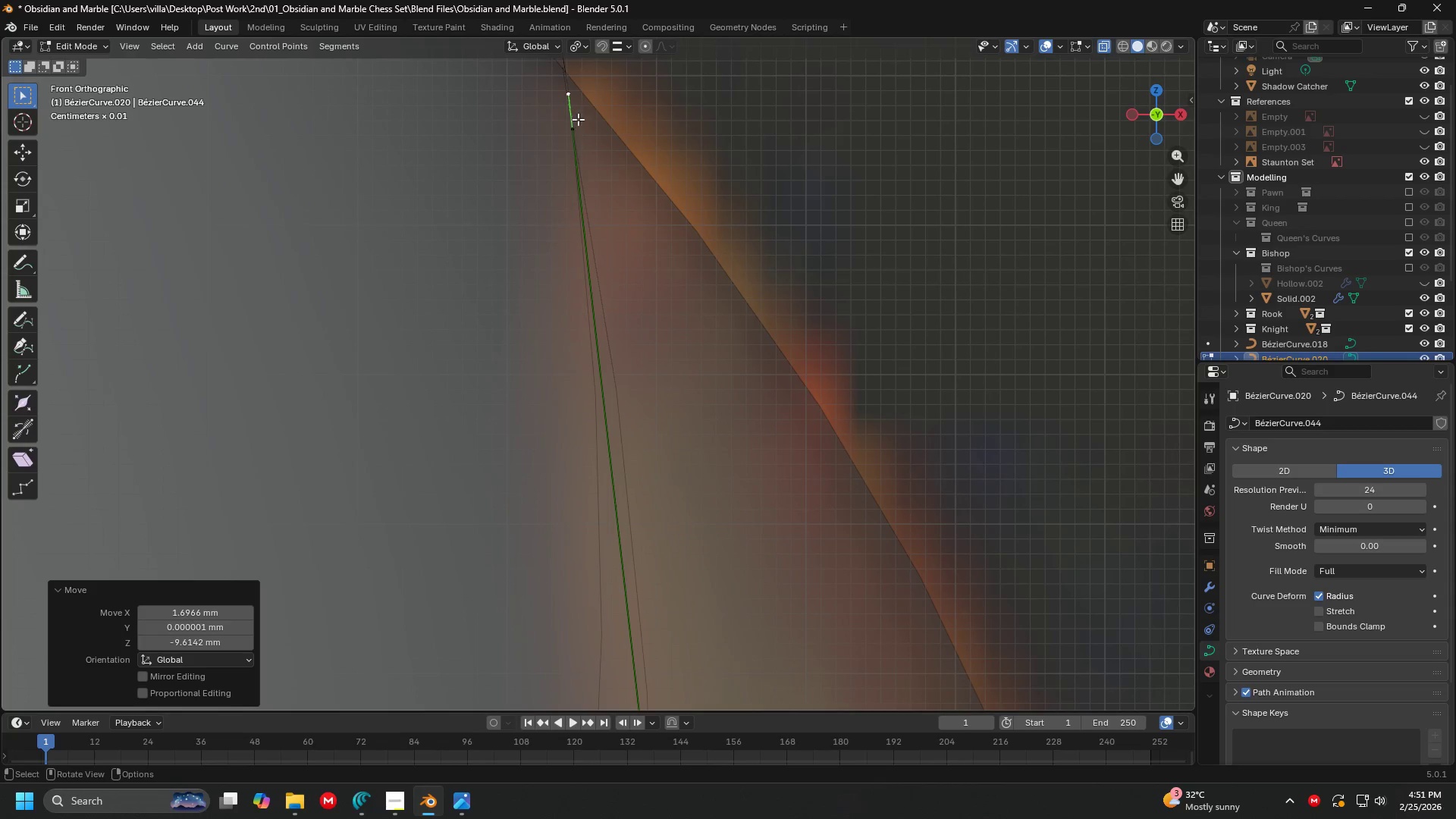 
key(G)
 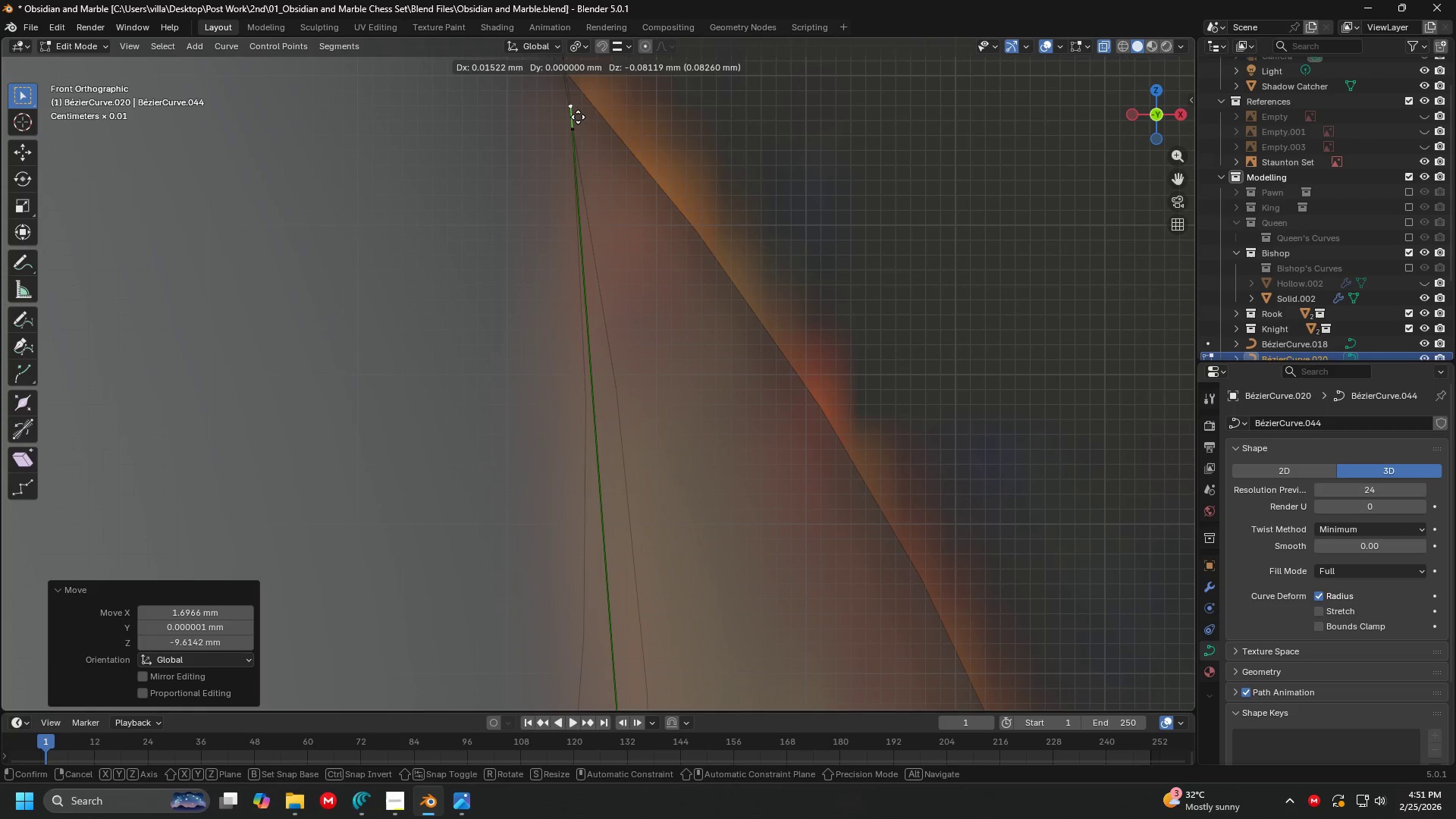 
left_click([578, 117])
 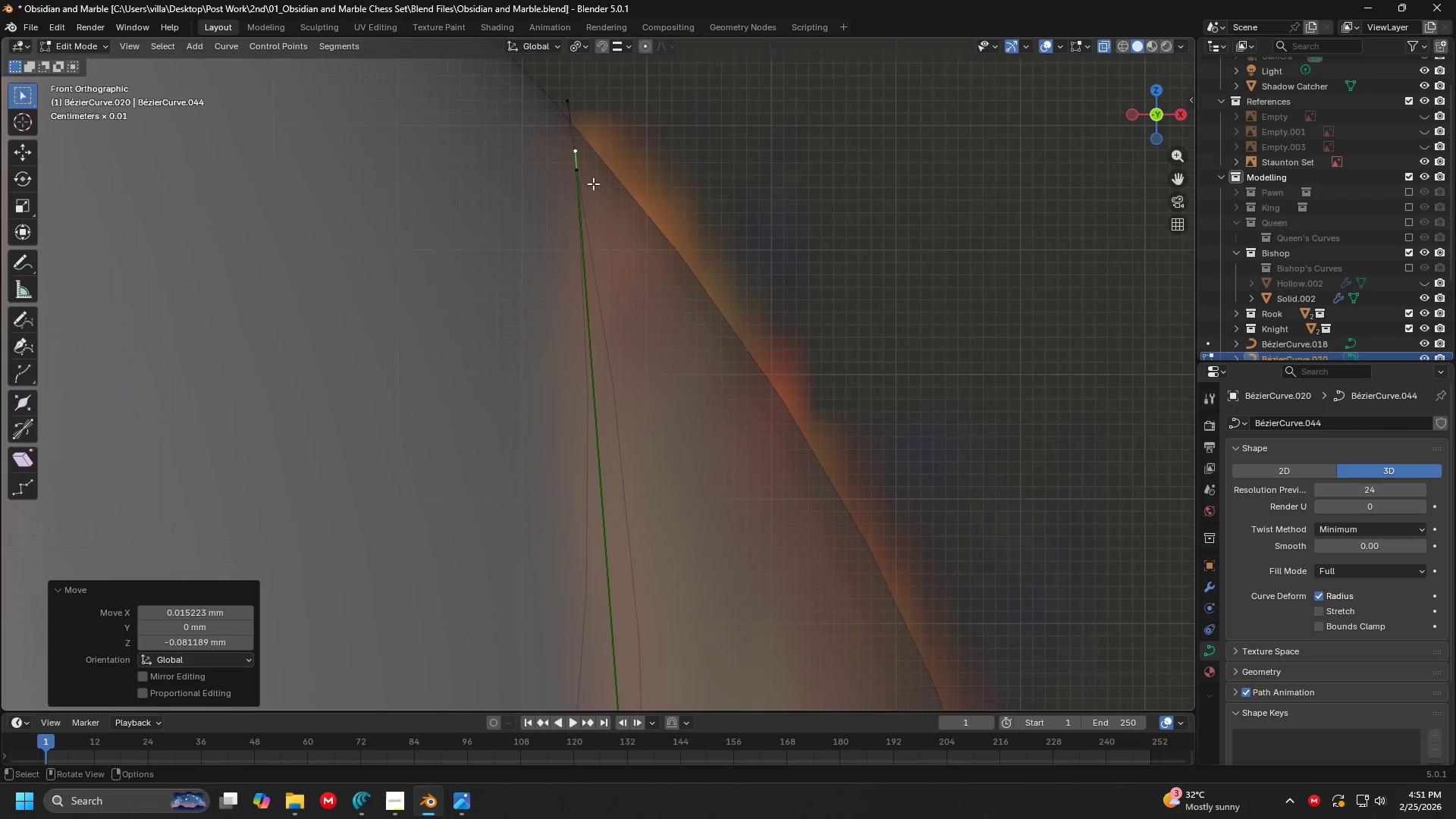 
hold_key(key=ShiftLeft, duration=0.36)
 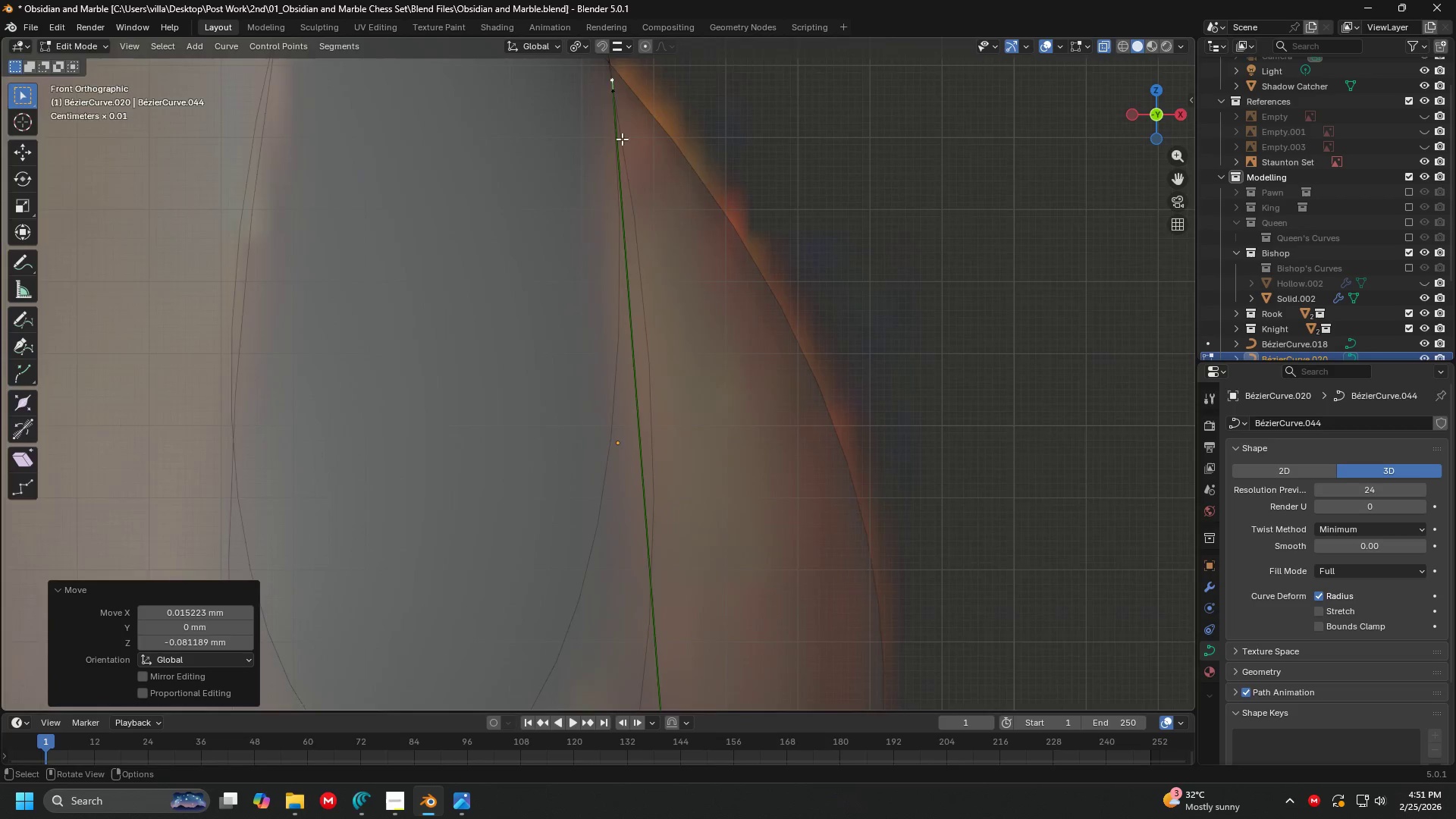 
key(Shift+ShiftLeft)
 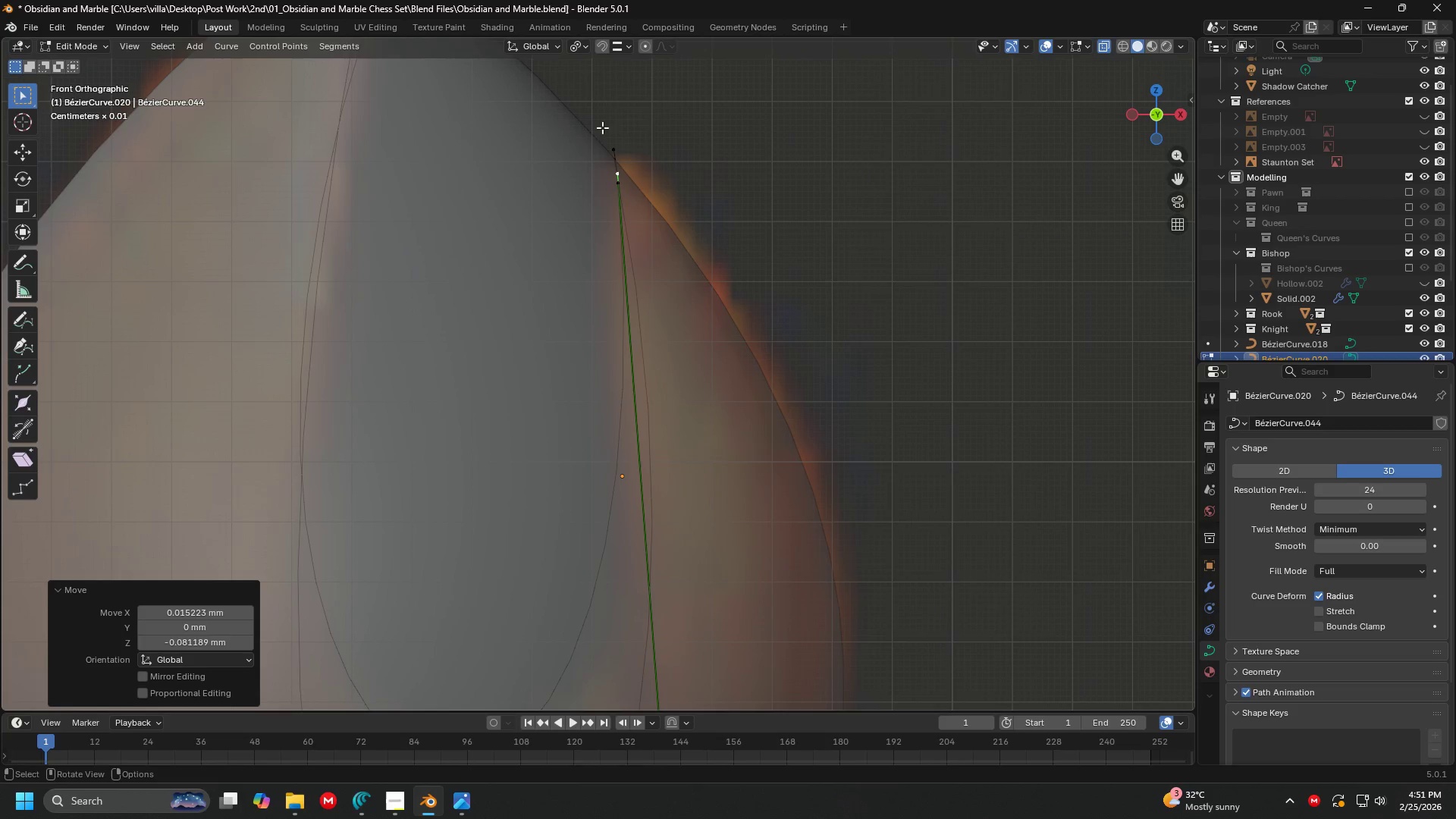 
scroll: coordinate [621, 140], scroll_direction: down, amount: 5.0
 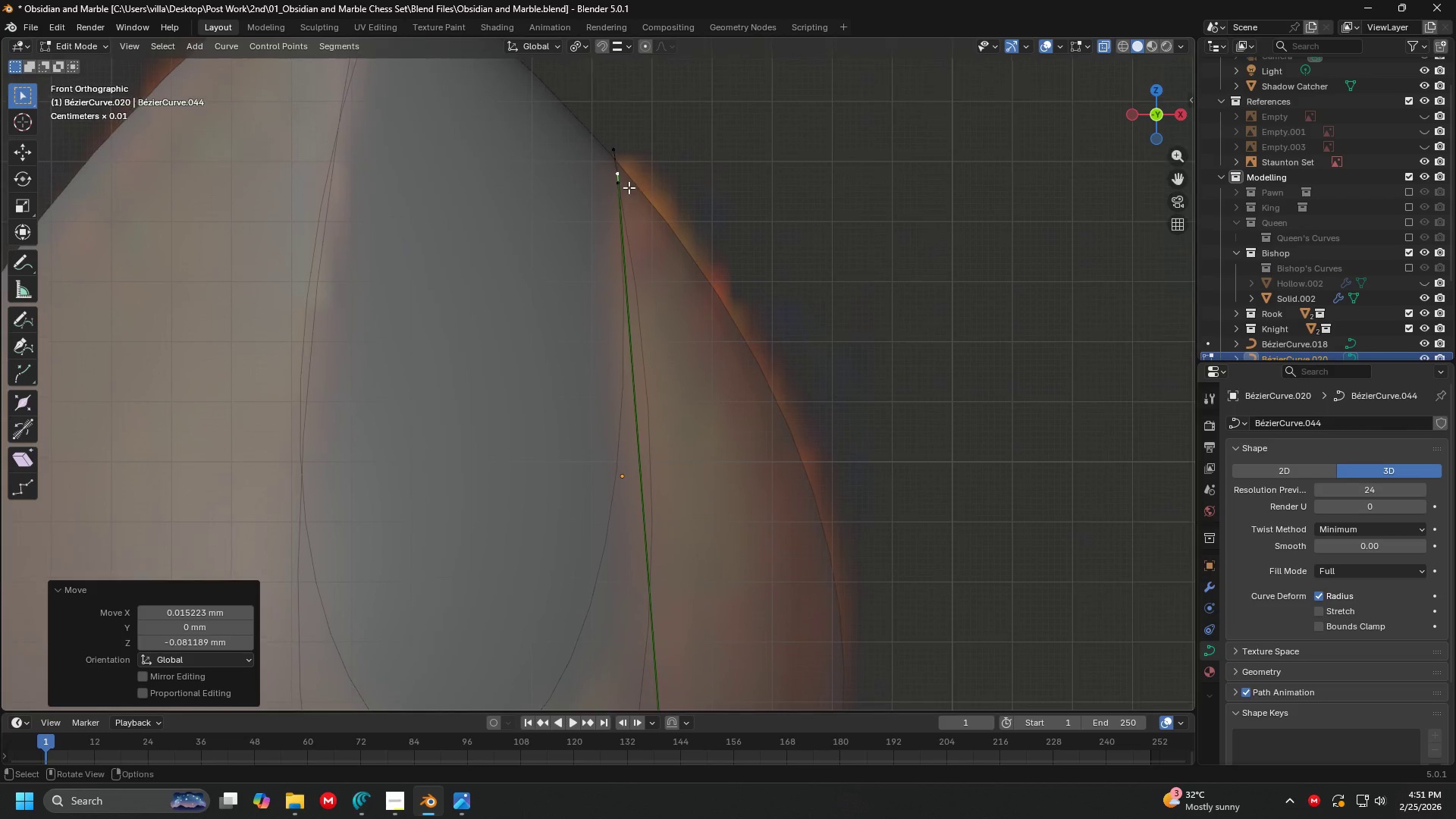 
key(G)
 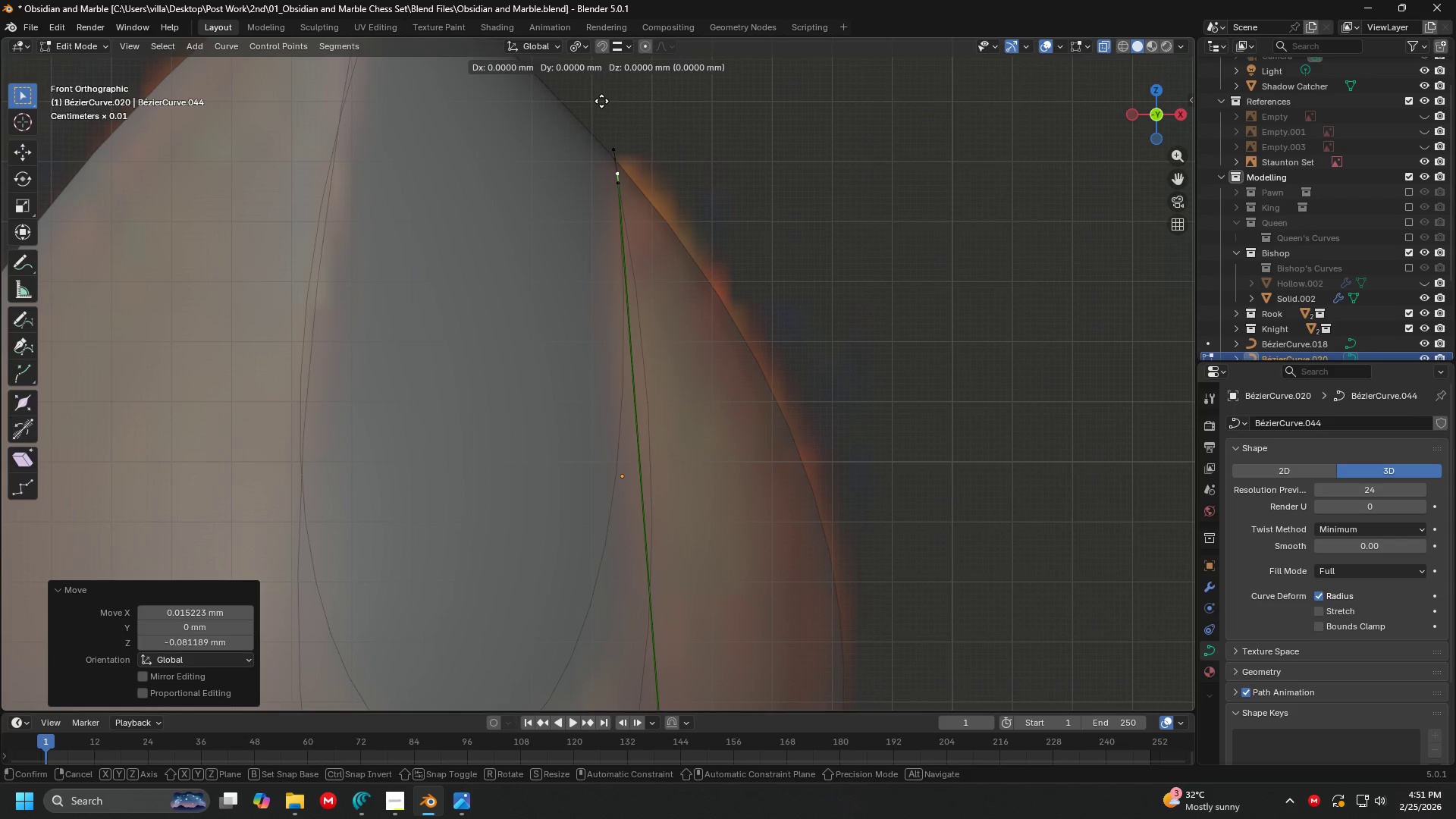 
wait(5.31)
 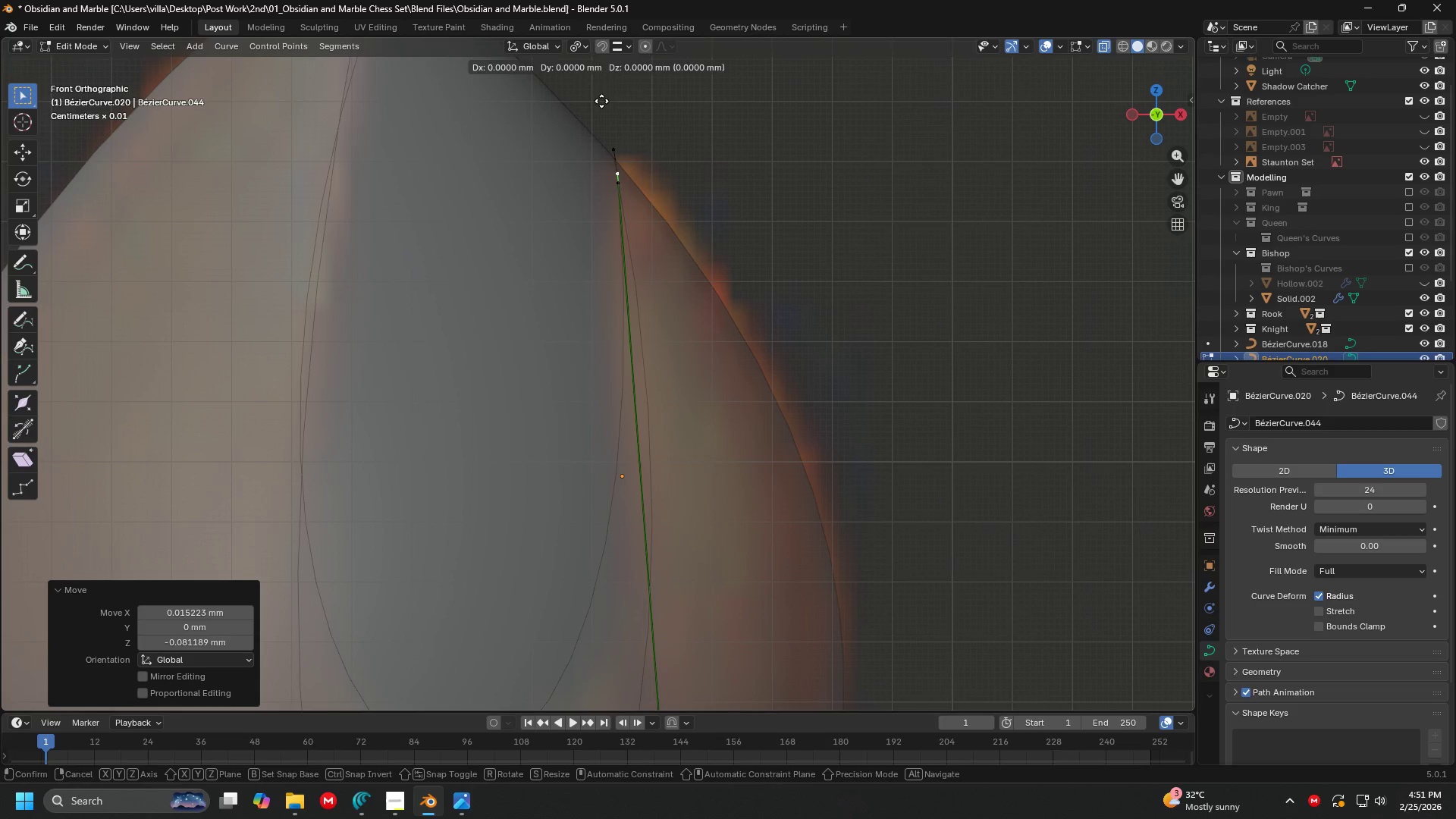 
left_click([601, 101])
 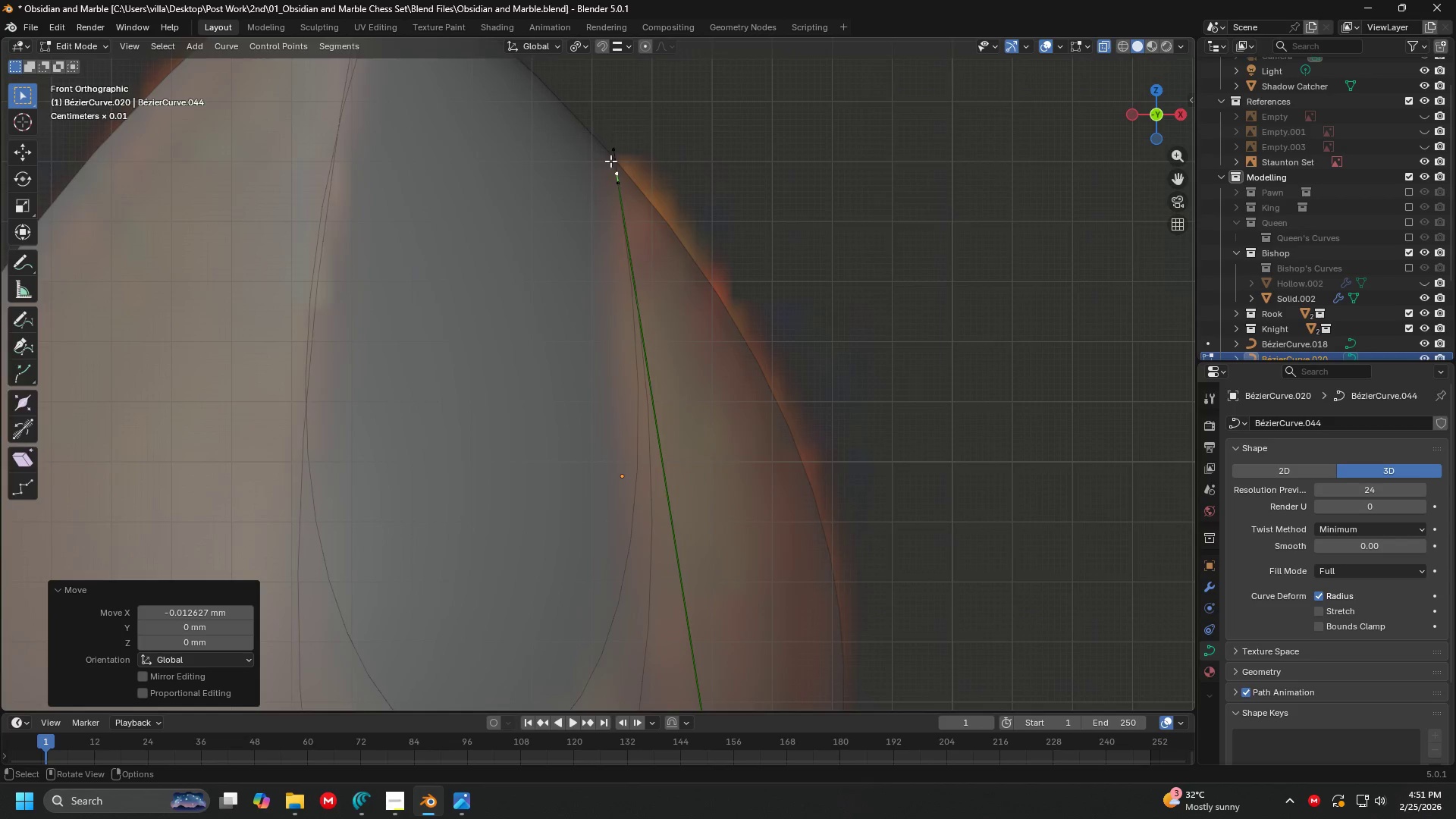 
hold_key(key=ShiftLeft, duration=0.73)
 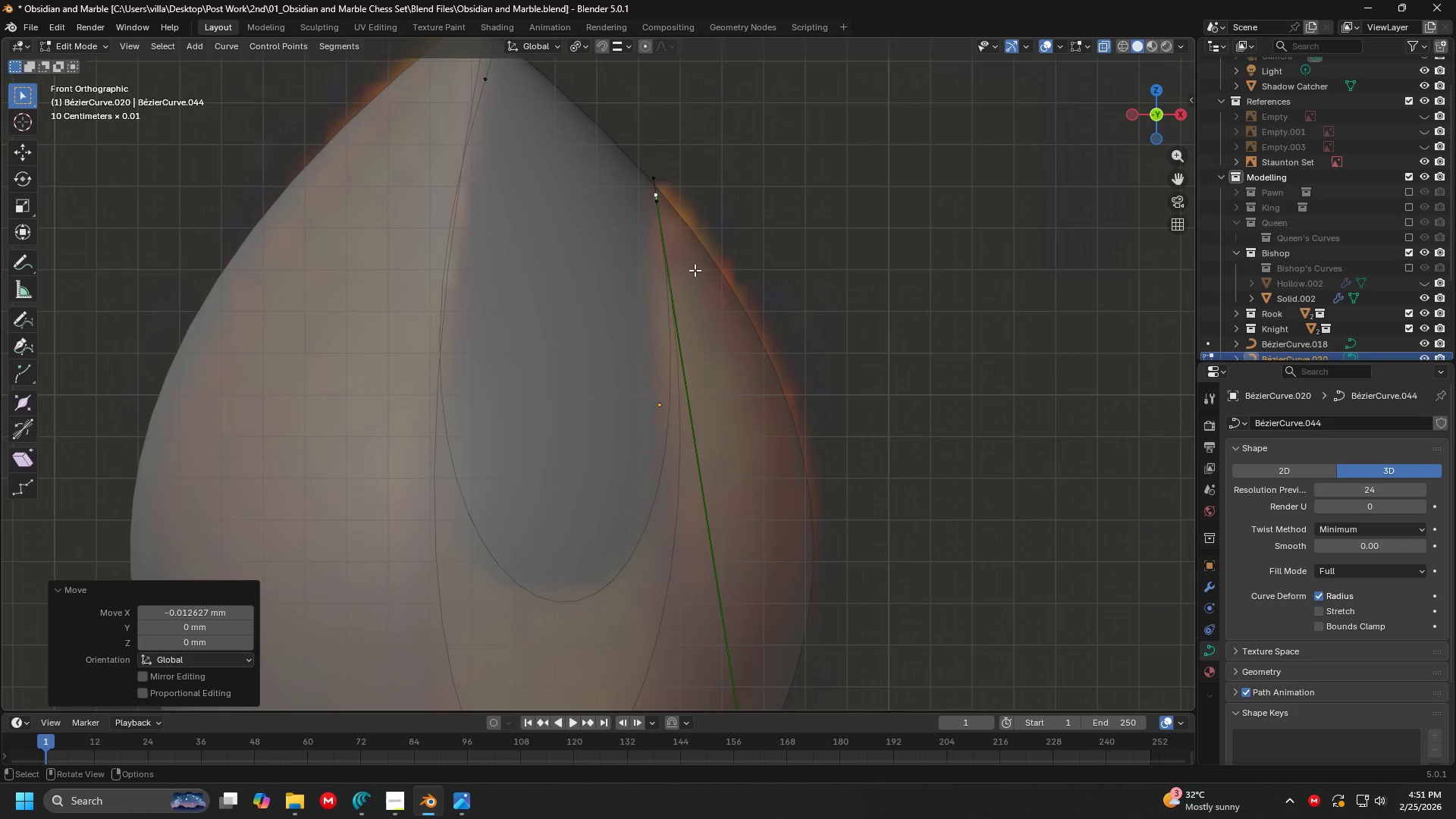 
scroll: coordinate [617, 196], scroll_direction: down, amount: 3.0
 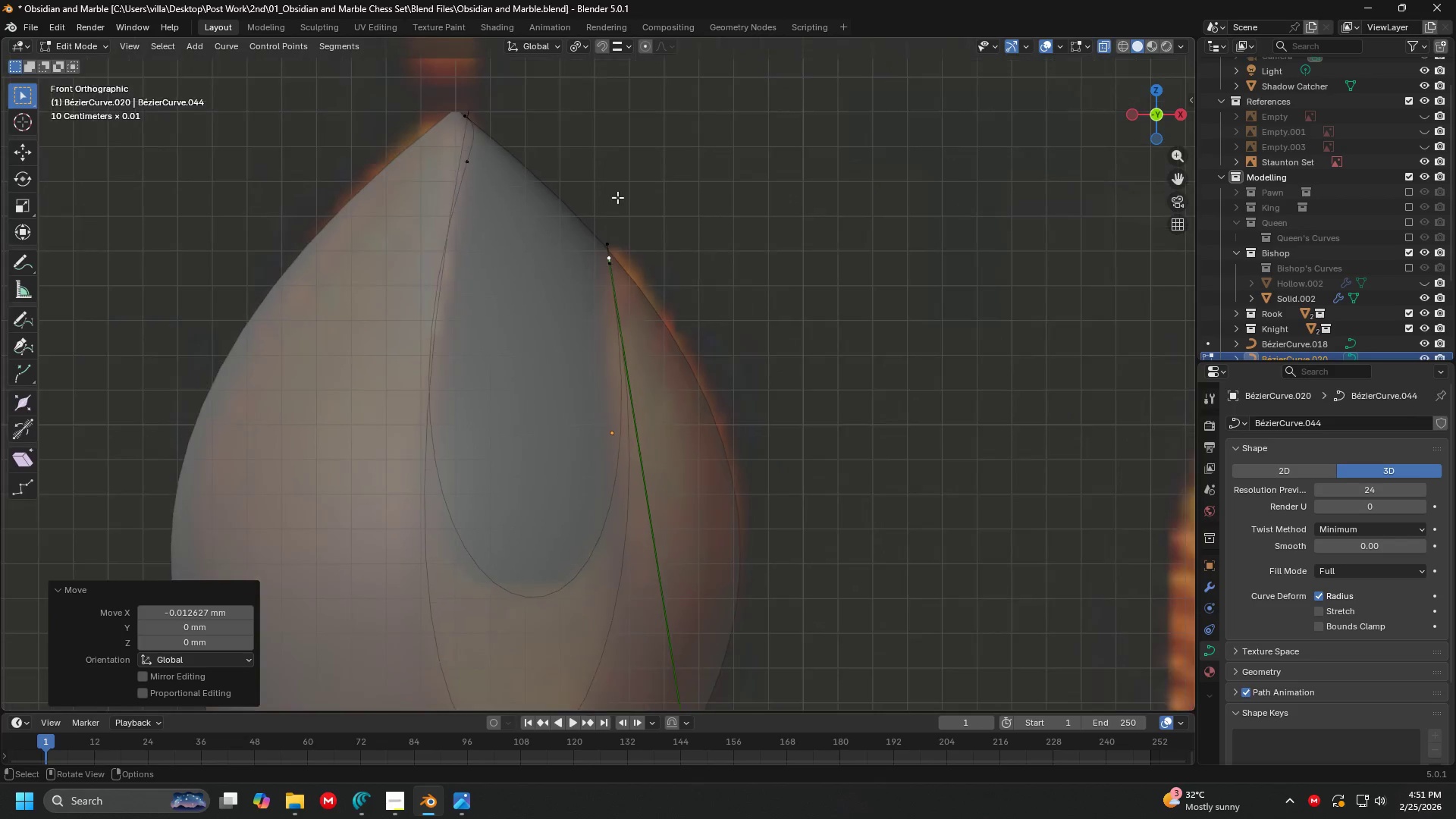 
hold_key(key=ShiftLeft, duration=1.49)
scroll: coordinate [693, 267], scroll_direction: up, amount: 1.0
 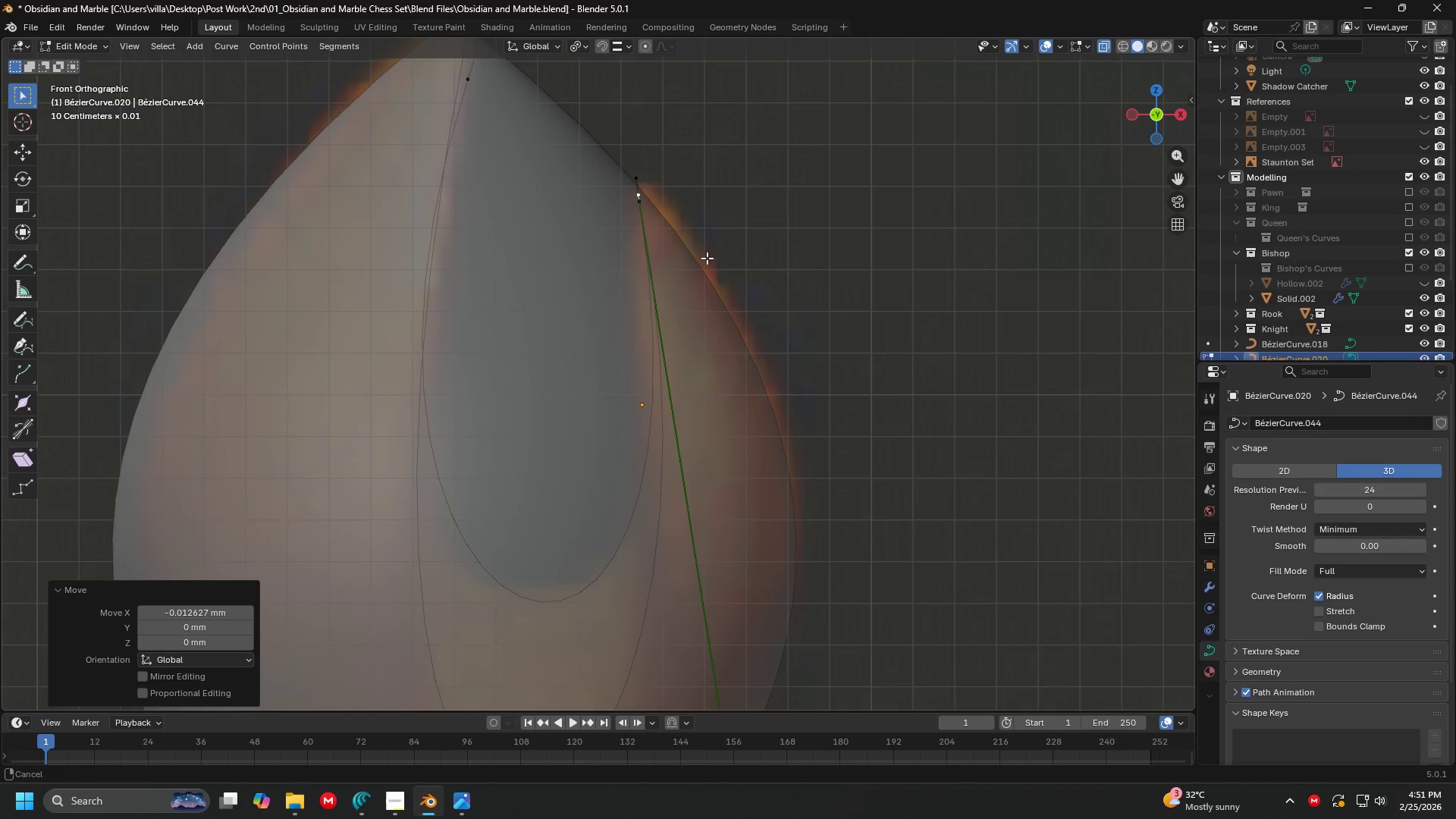 
hold_key(key=ShiftLeft, duration=0.31)
 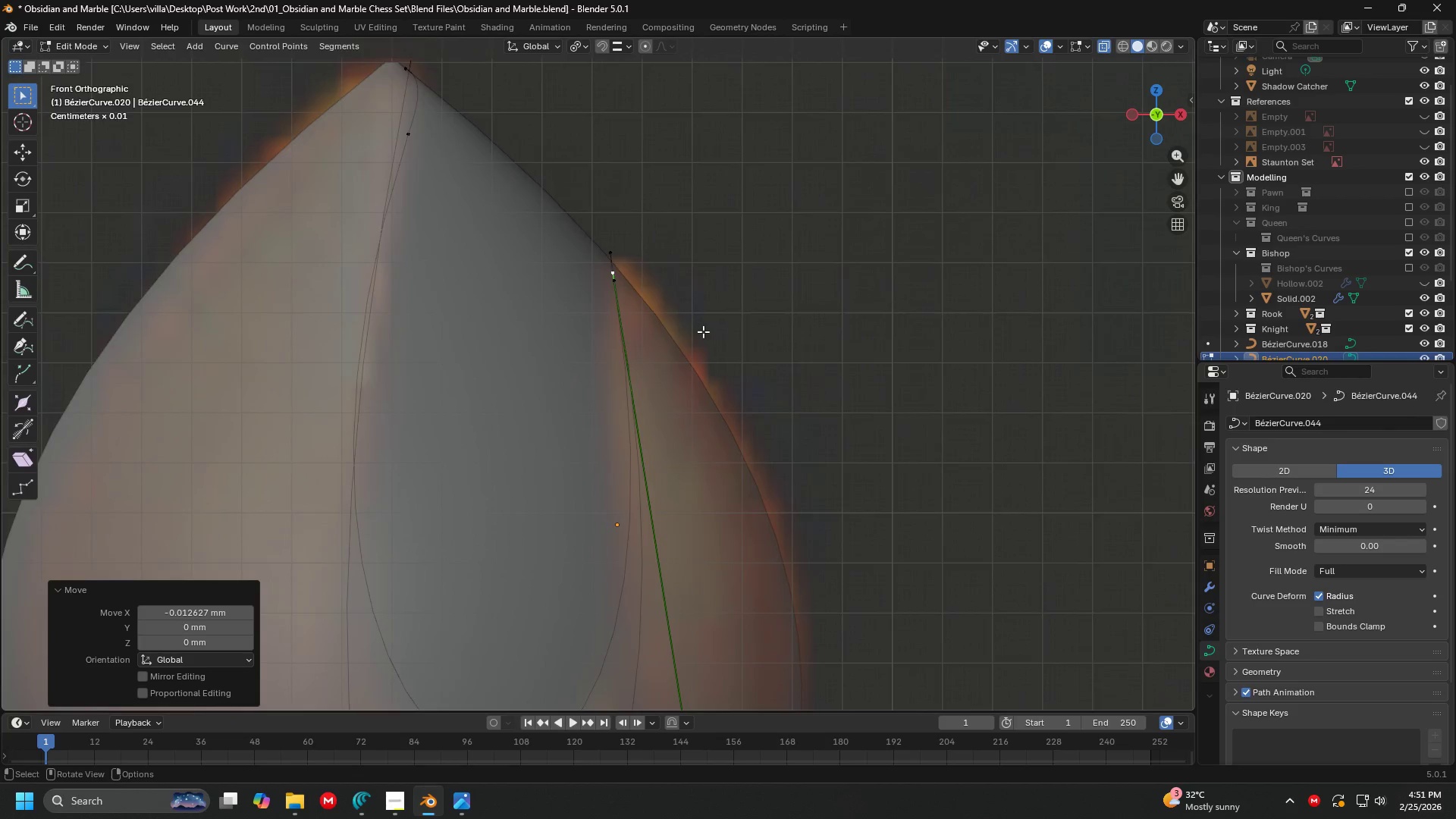 
scroll: coordinate [706, 258], scroll_direction: up, amount: 1.0
 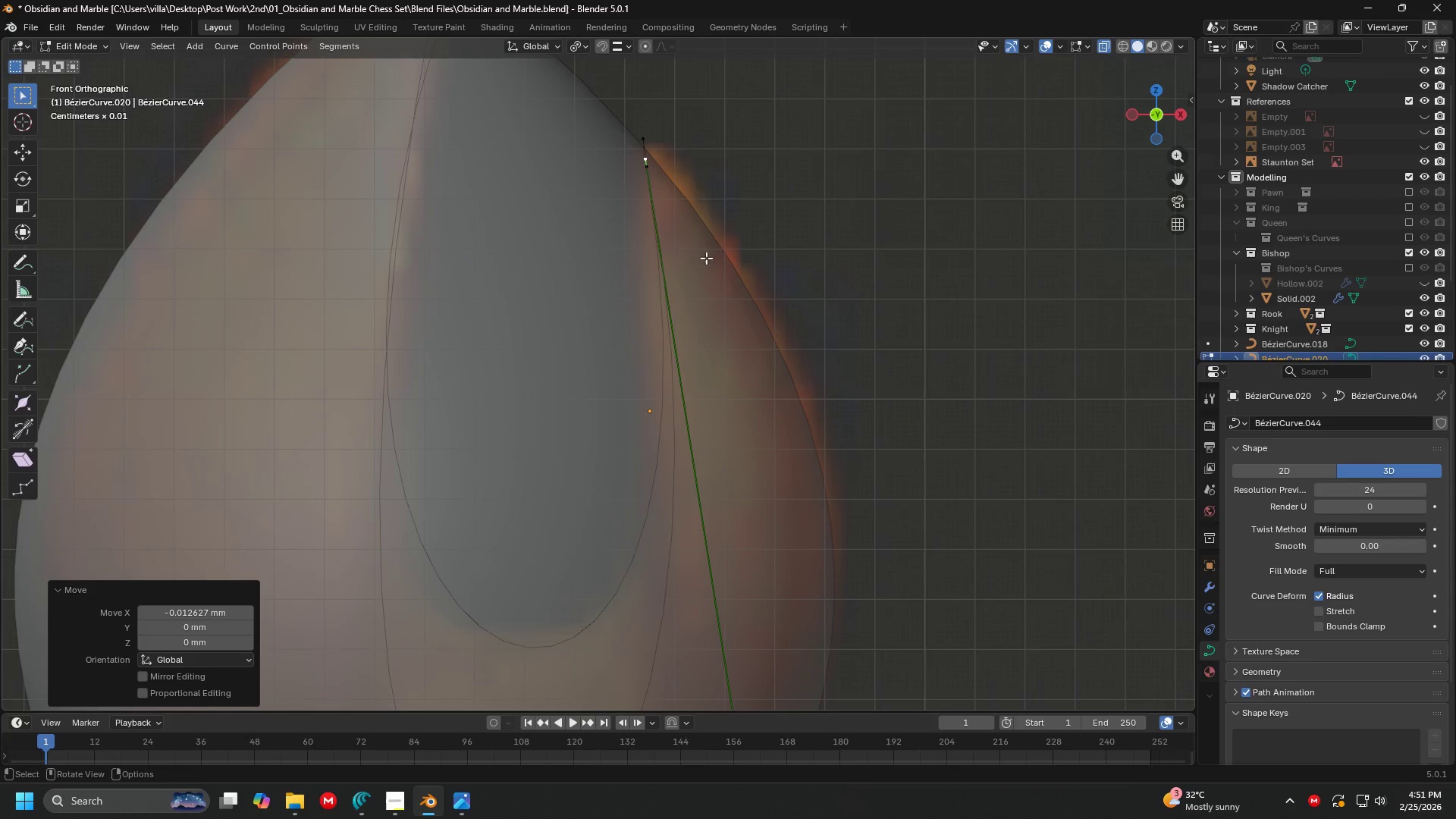 
key(Shift+ShiftLeft)
 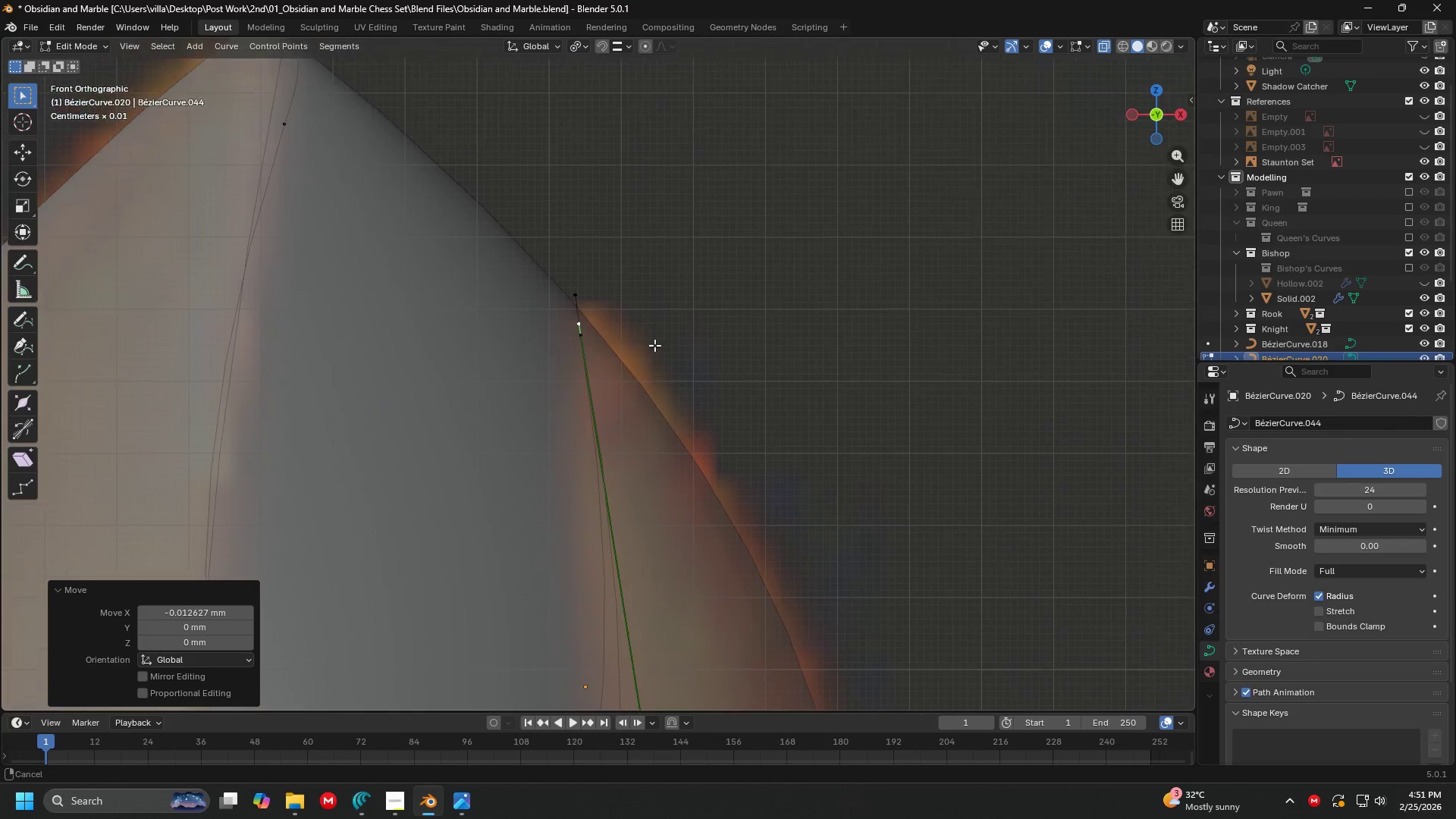 
scroll: coordinate [566, 279], scroll_direction: up, amount: 9.0
 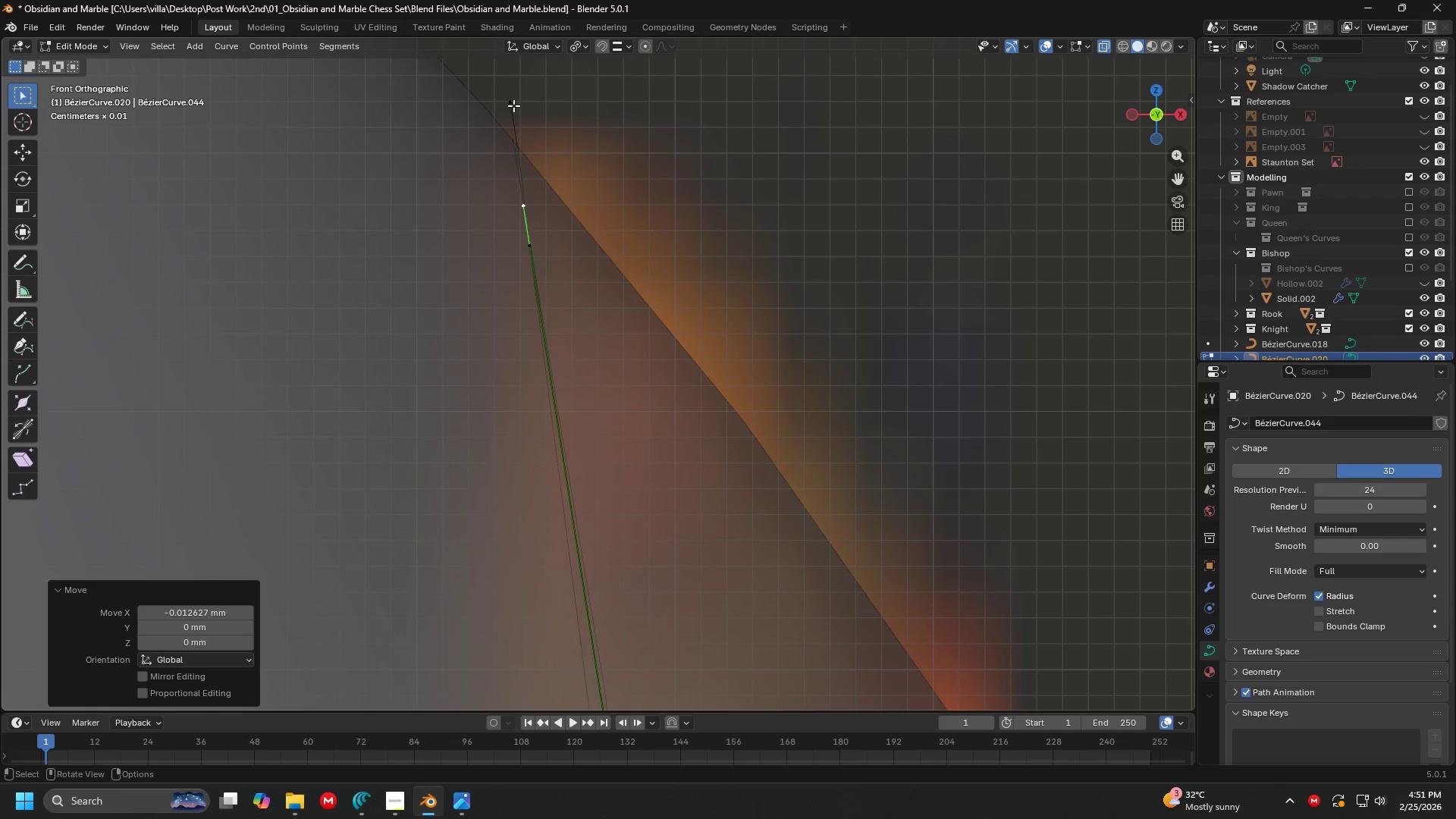 
key(Shift+ShiftLeft)
 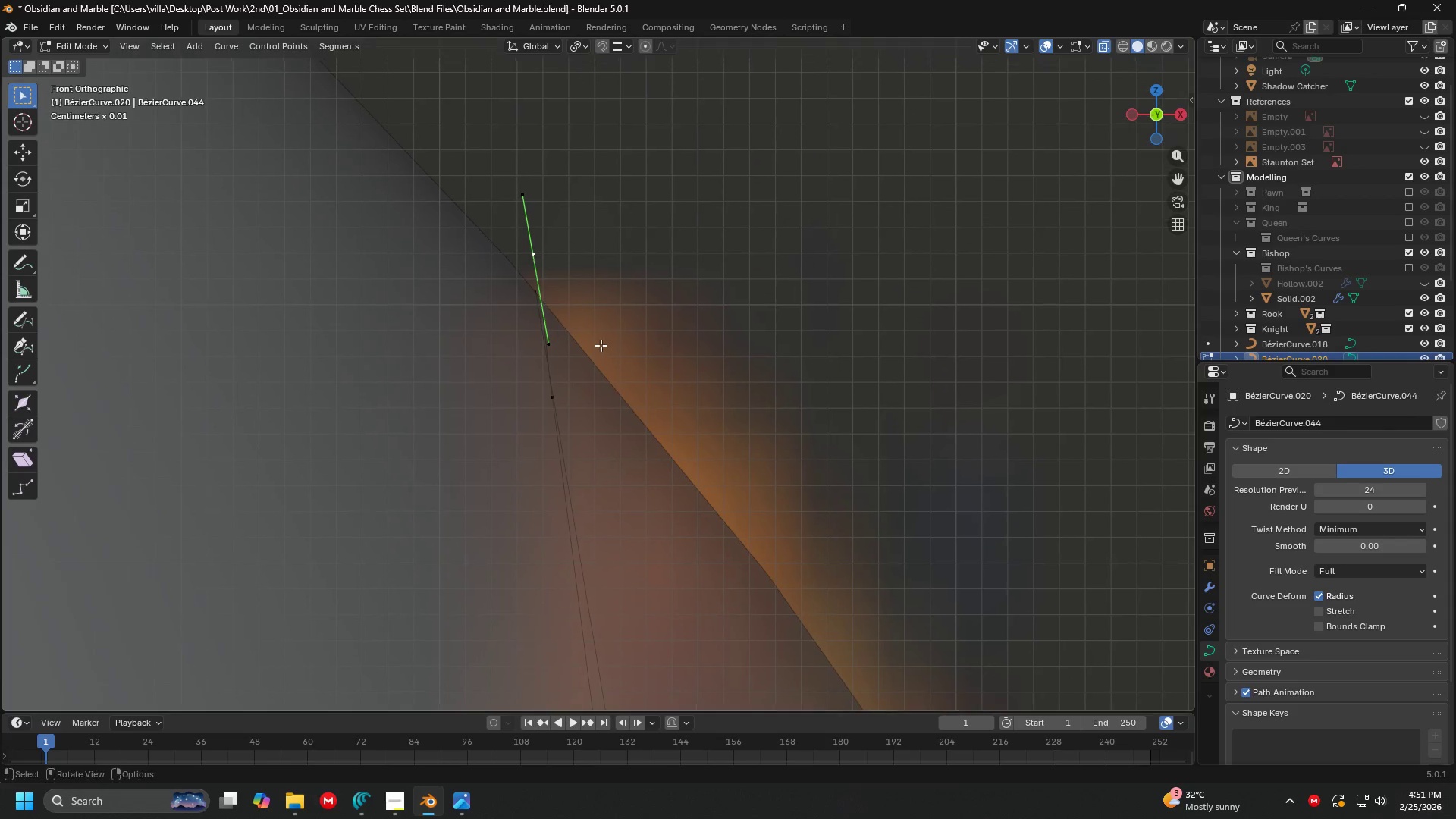 
key(G)
 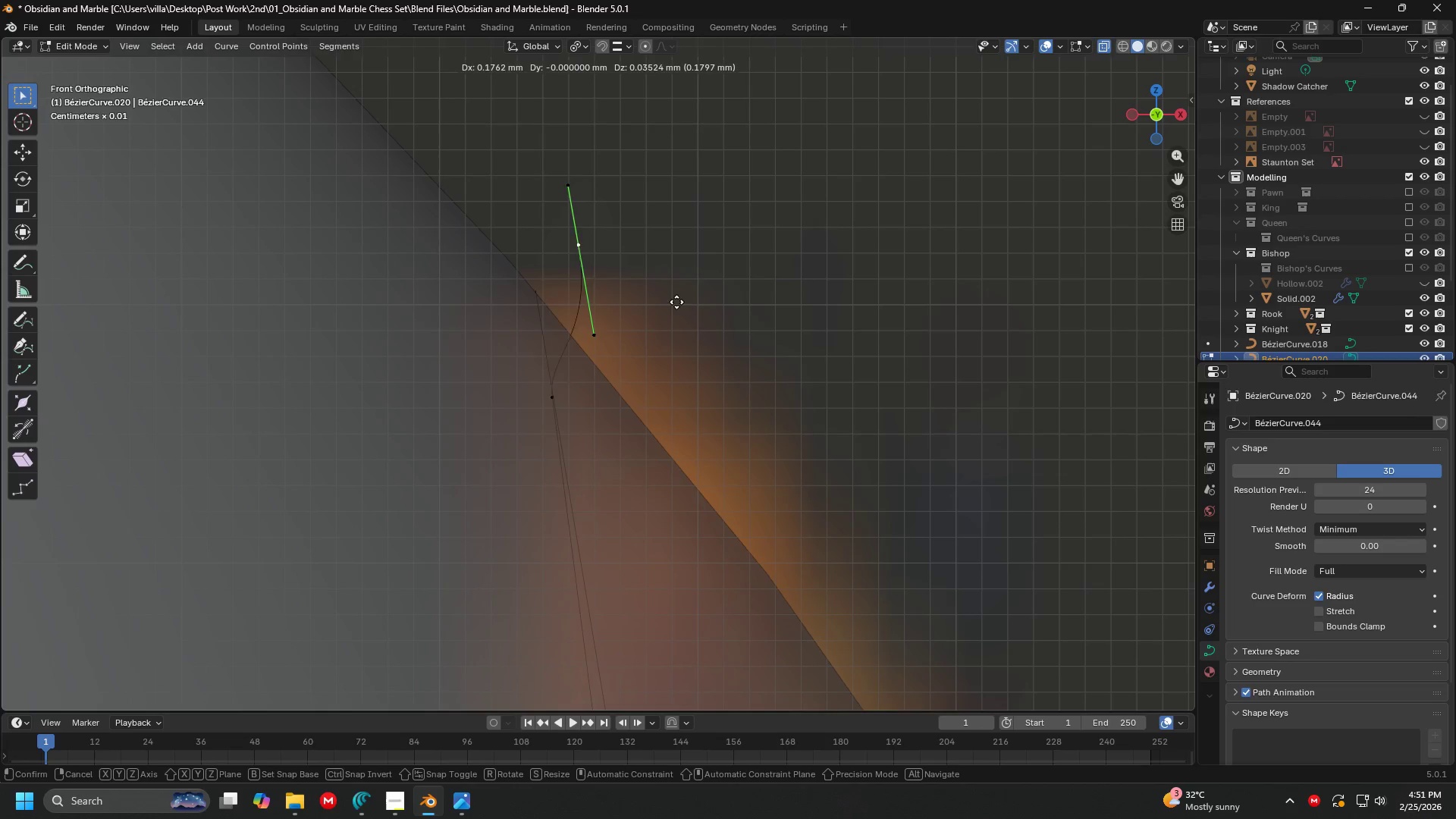 
left_click([642, 289])
 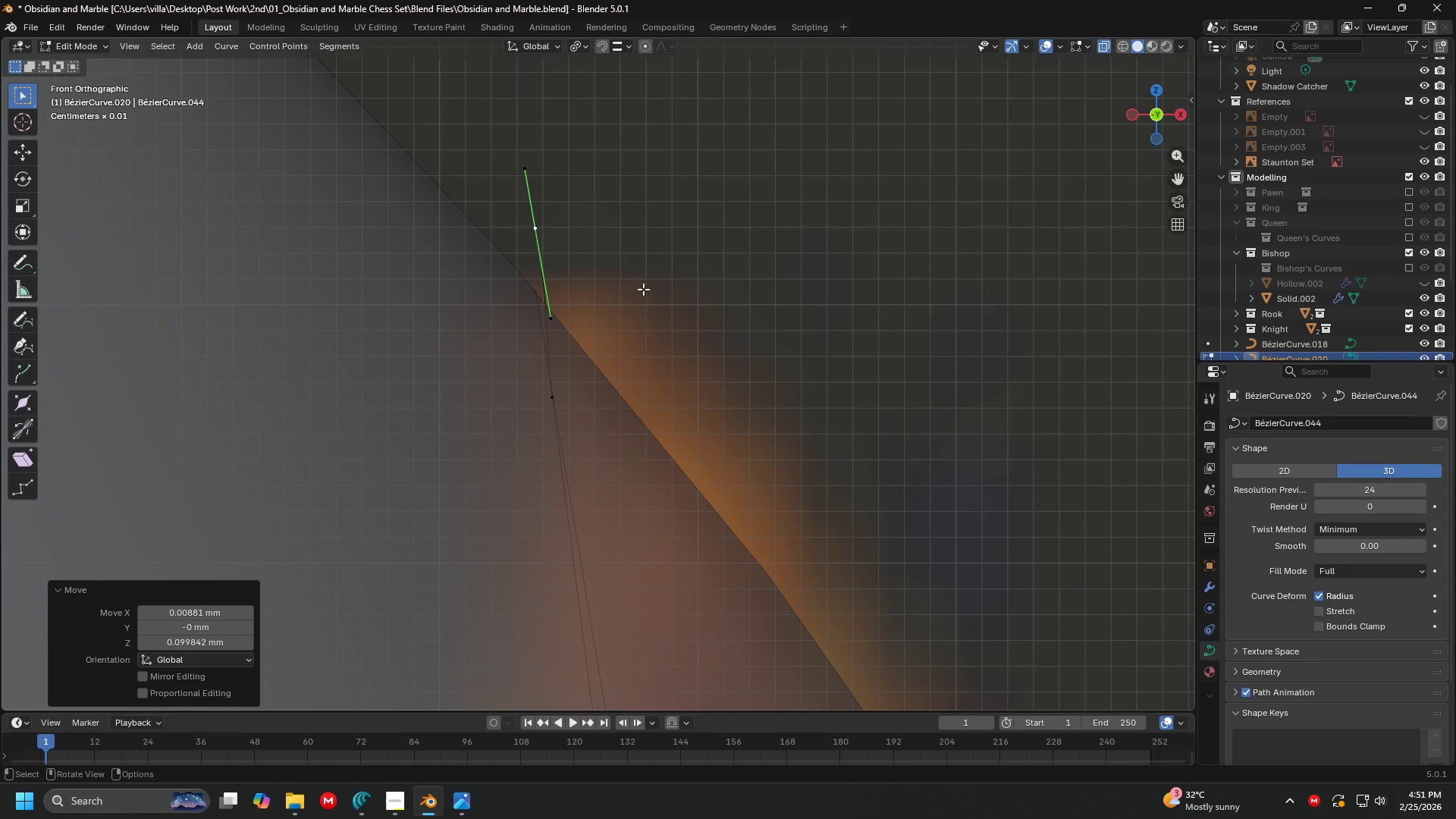 
key(R)
 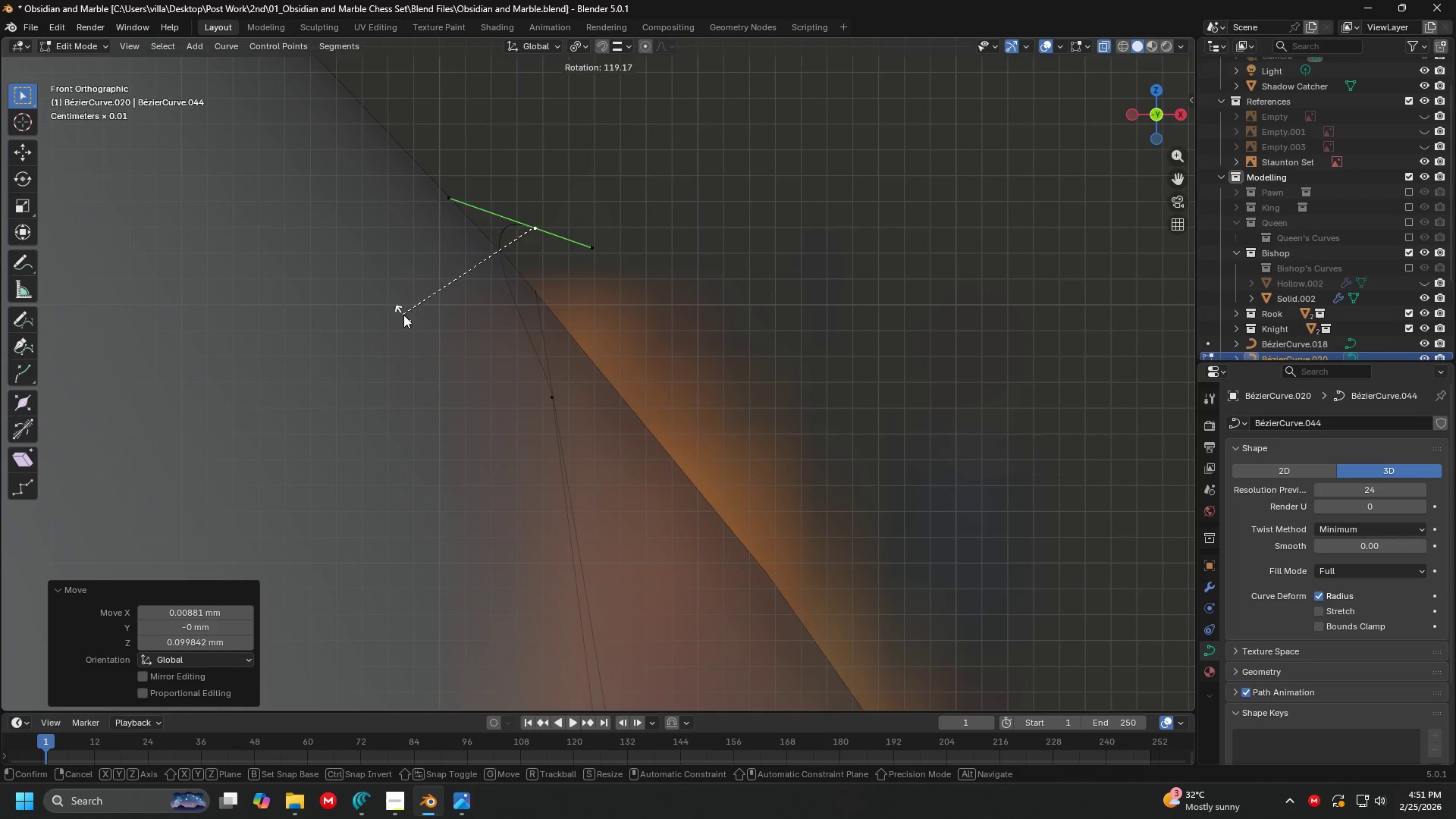 
left_click([416, 281])
 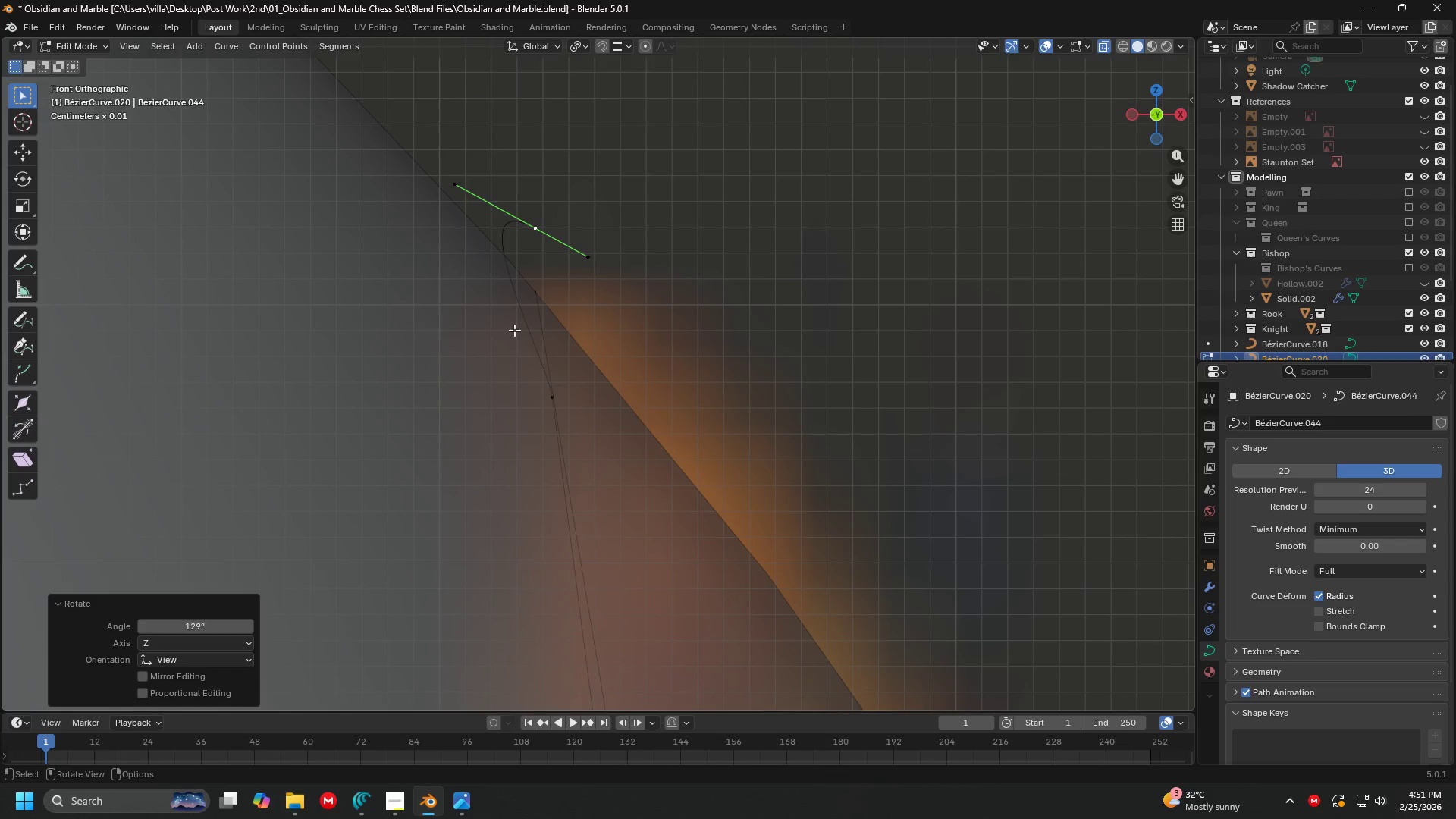 
key(G)
 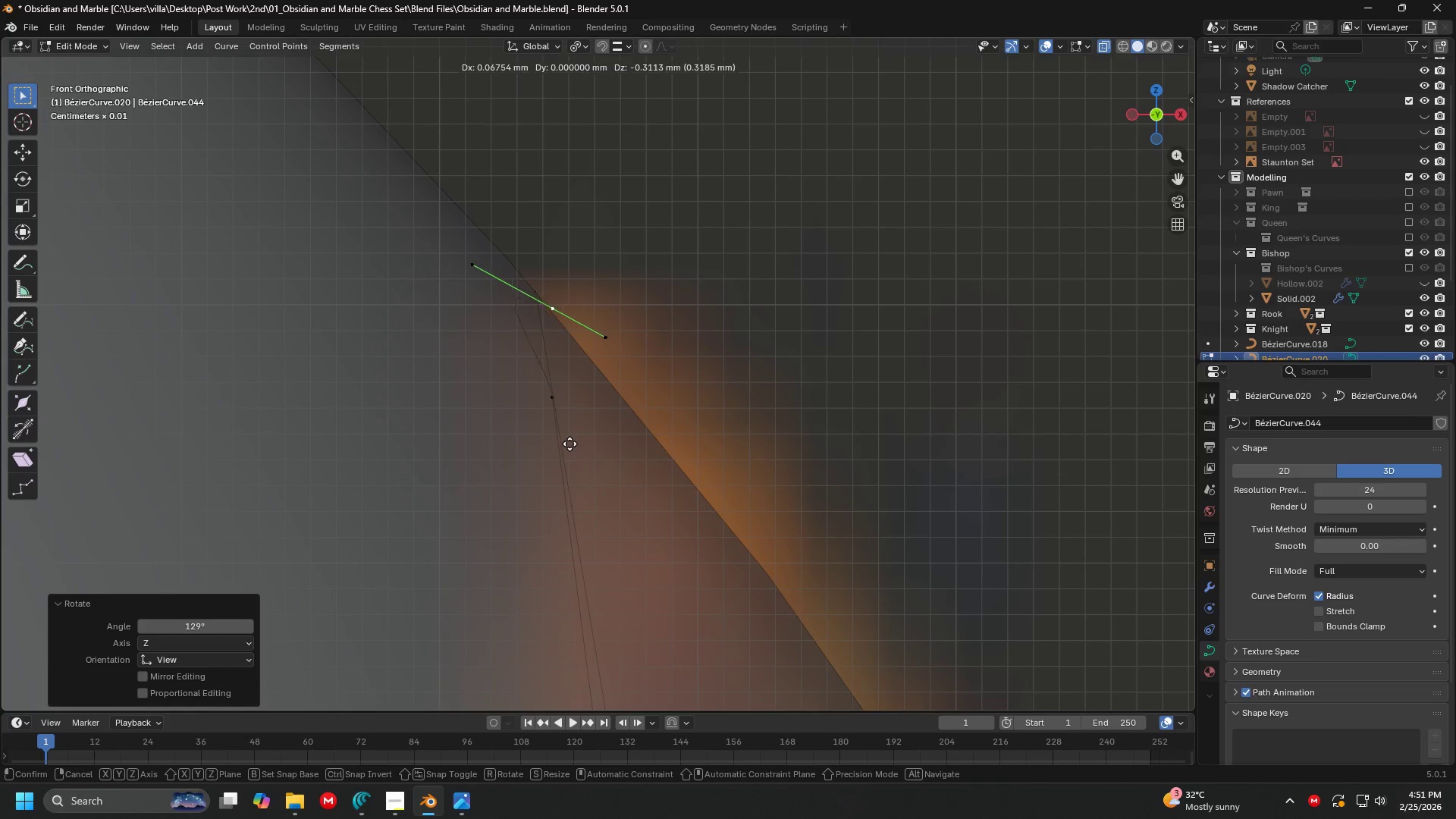 
left_click([568, 442])
 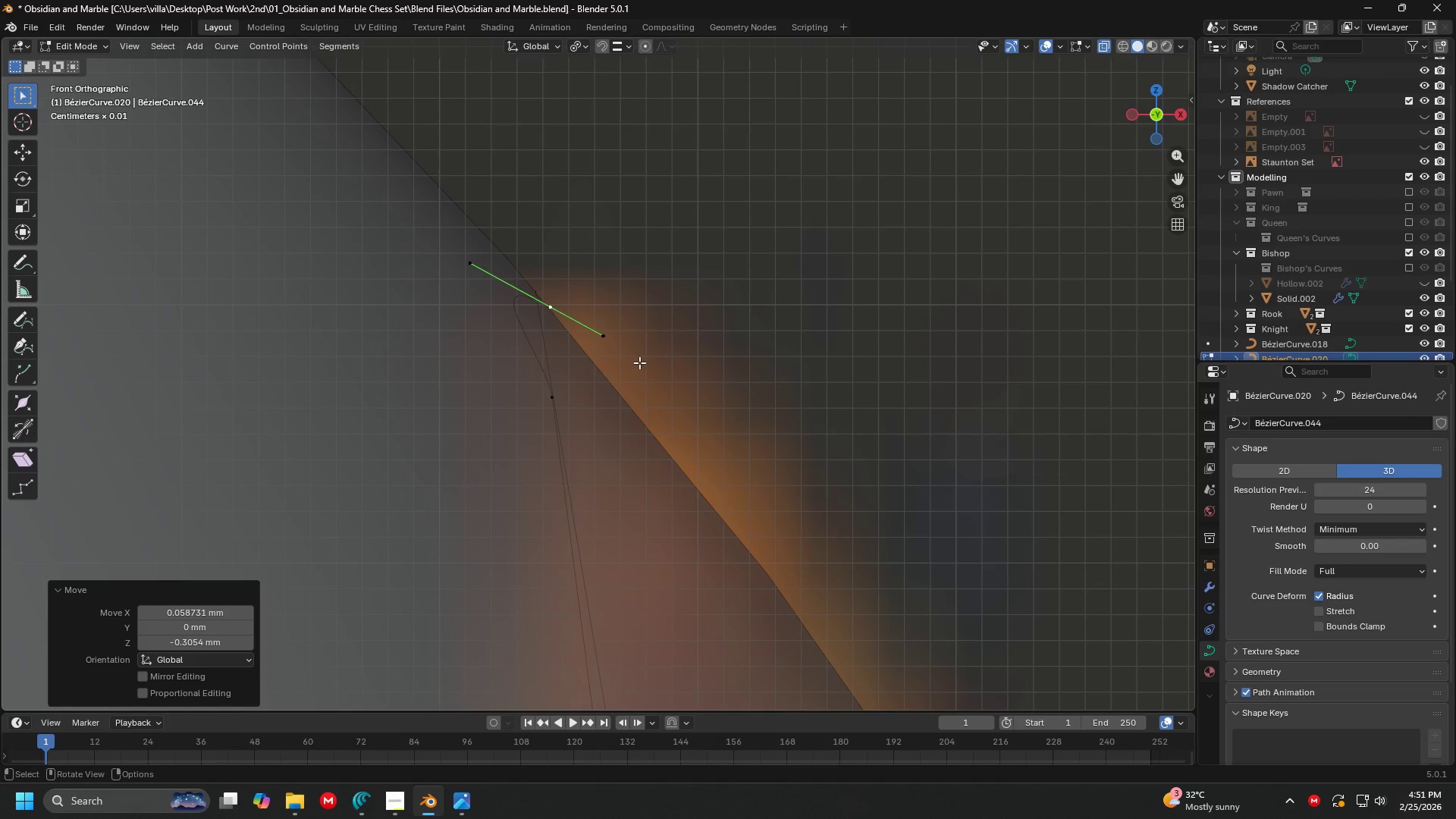 
left_click([639, 362])
 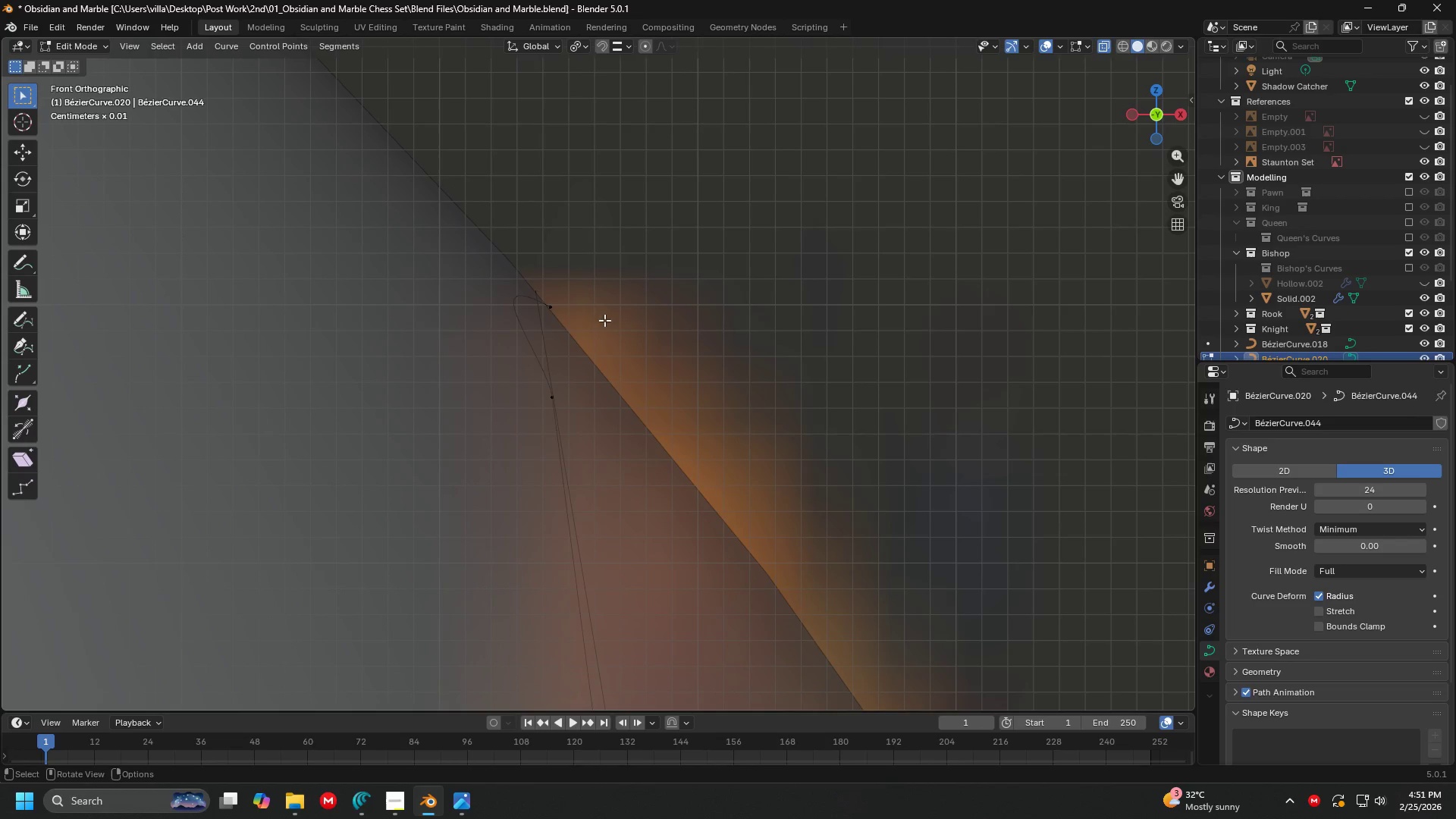 
hold_key(key=ShiftLeft, duration=0.31)
hold_key(key=ShiftLeft, duration=0.53)
scroll: coordinate [717, 262], scroll_direction: down, amount: 6.0
 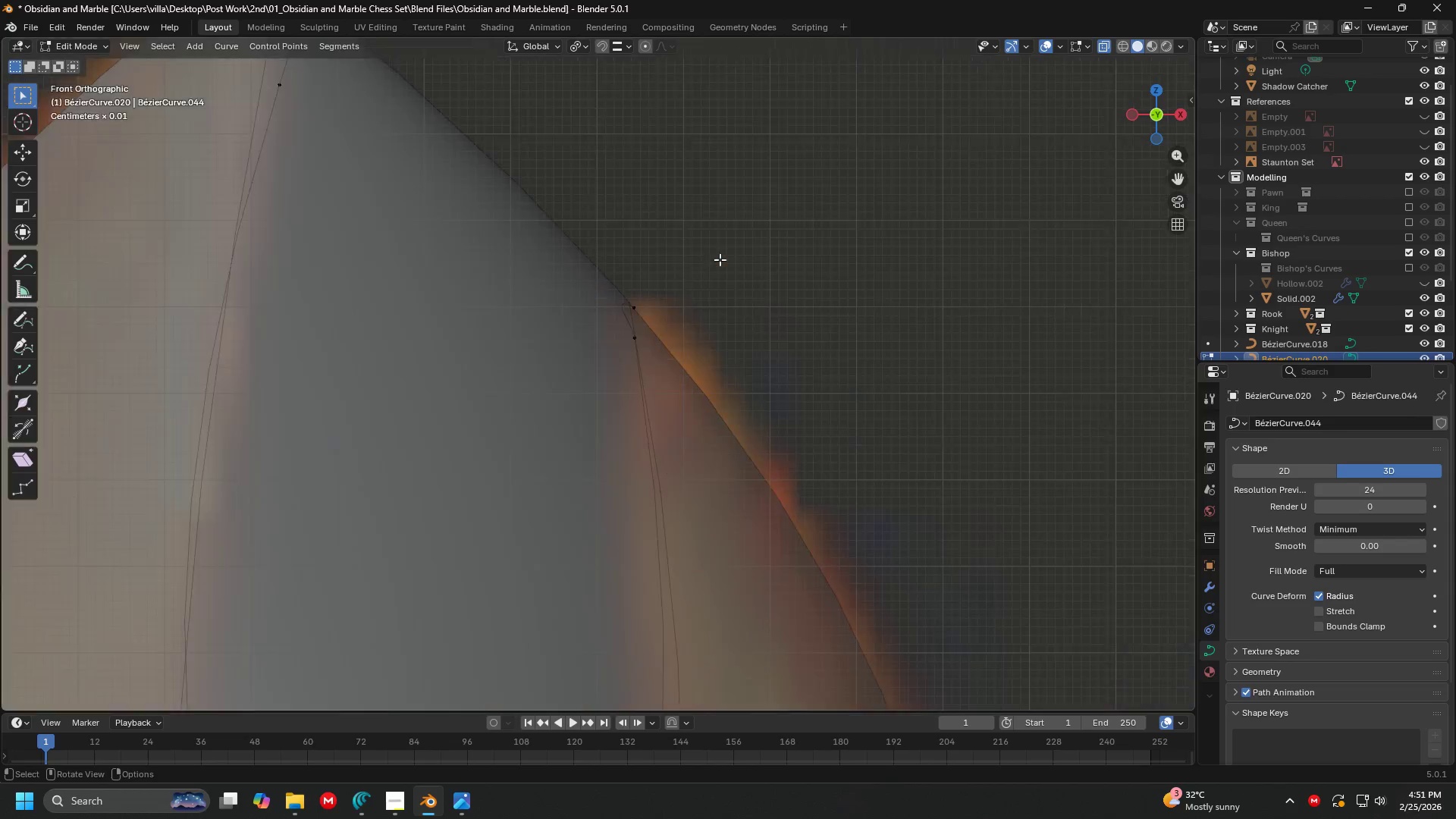 
hold_key(key=ShiftLeft, duration=0.45)
scroll: coordinate [749, 190], scroll_direction: down, amount: 11.0
 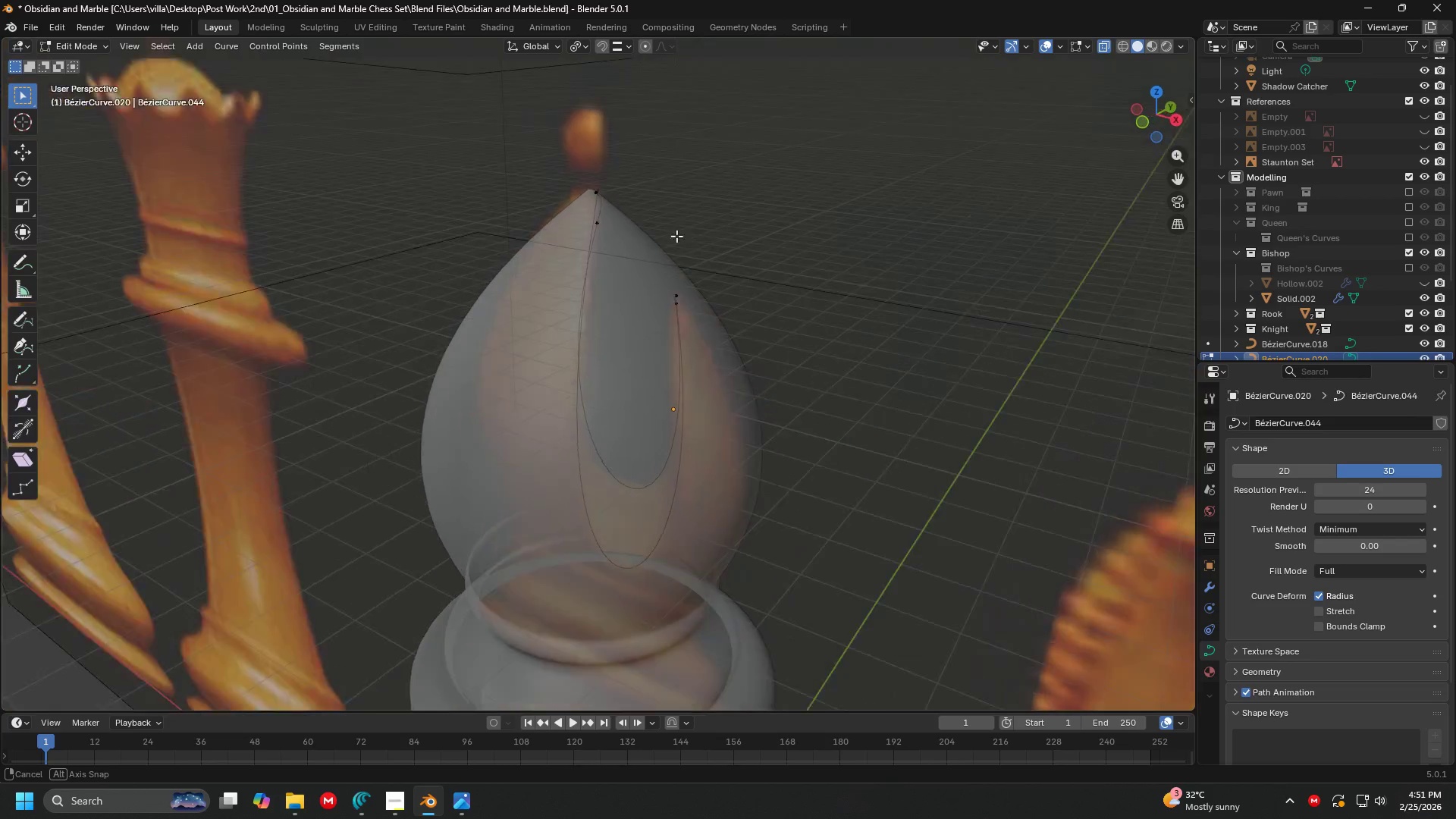 
key(Tab)
 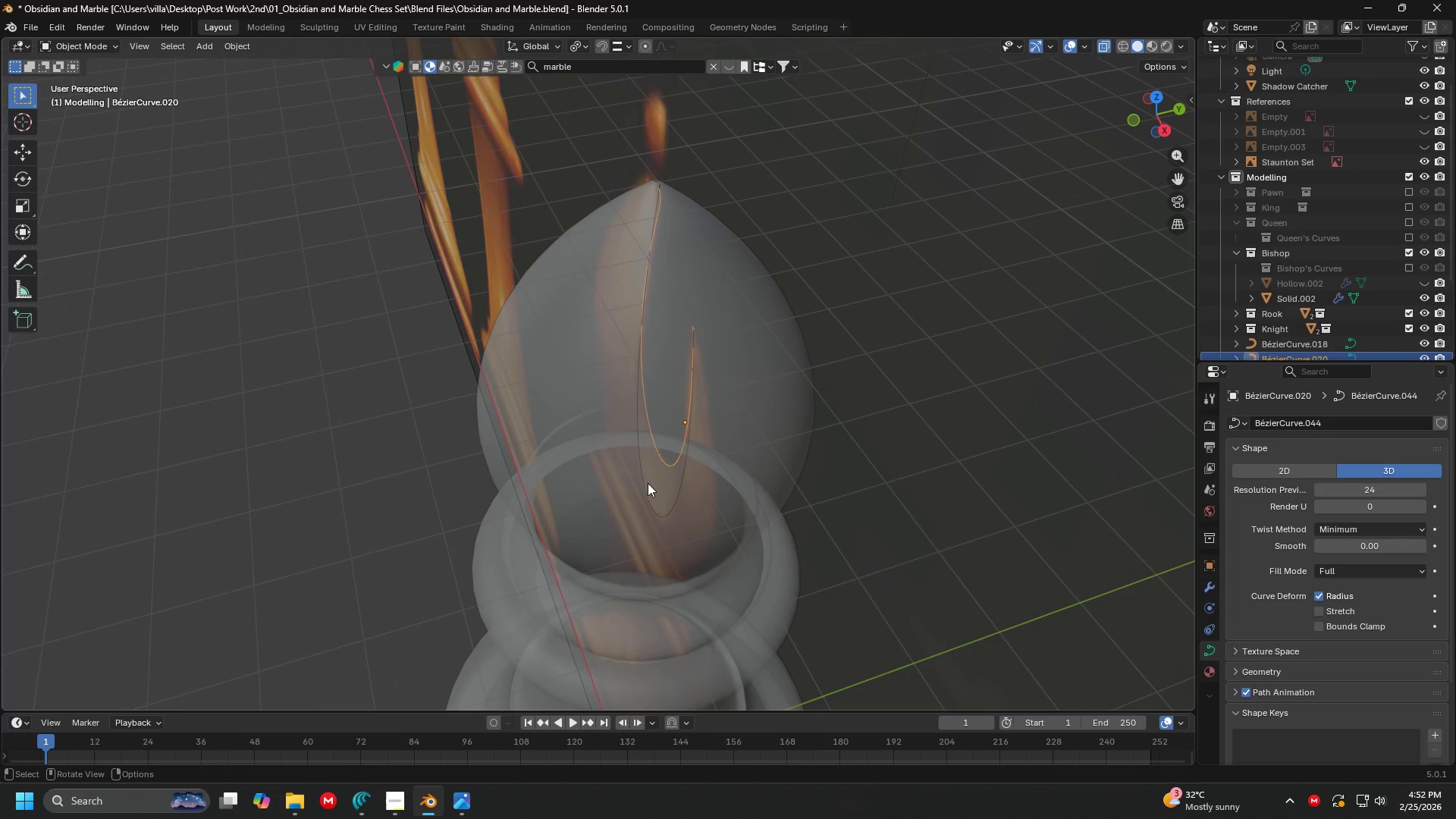 
left_click([661, 508])
 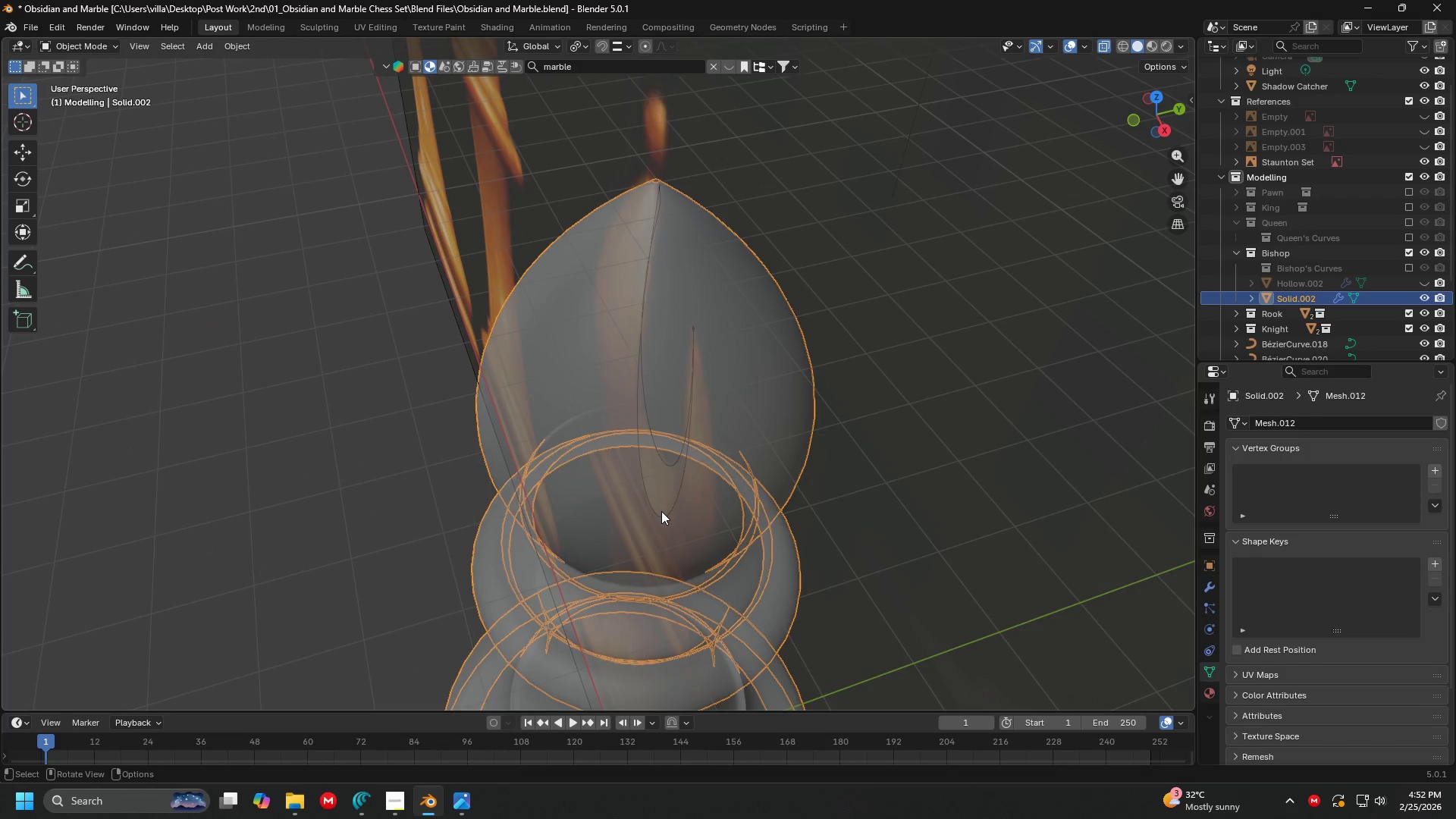 
left_click([661, 511])
 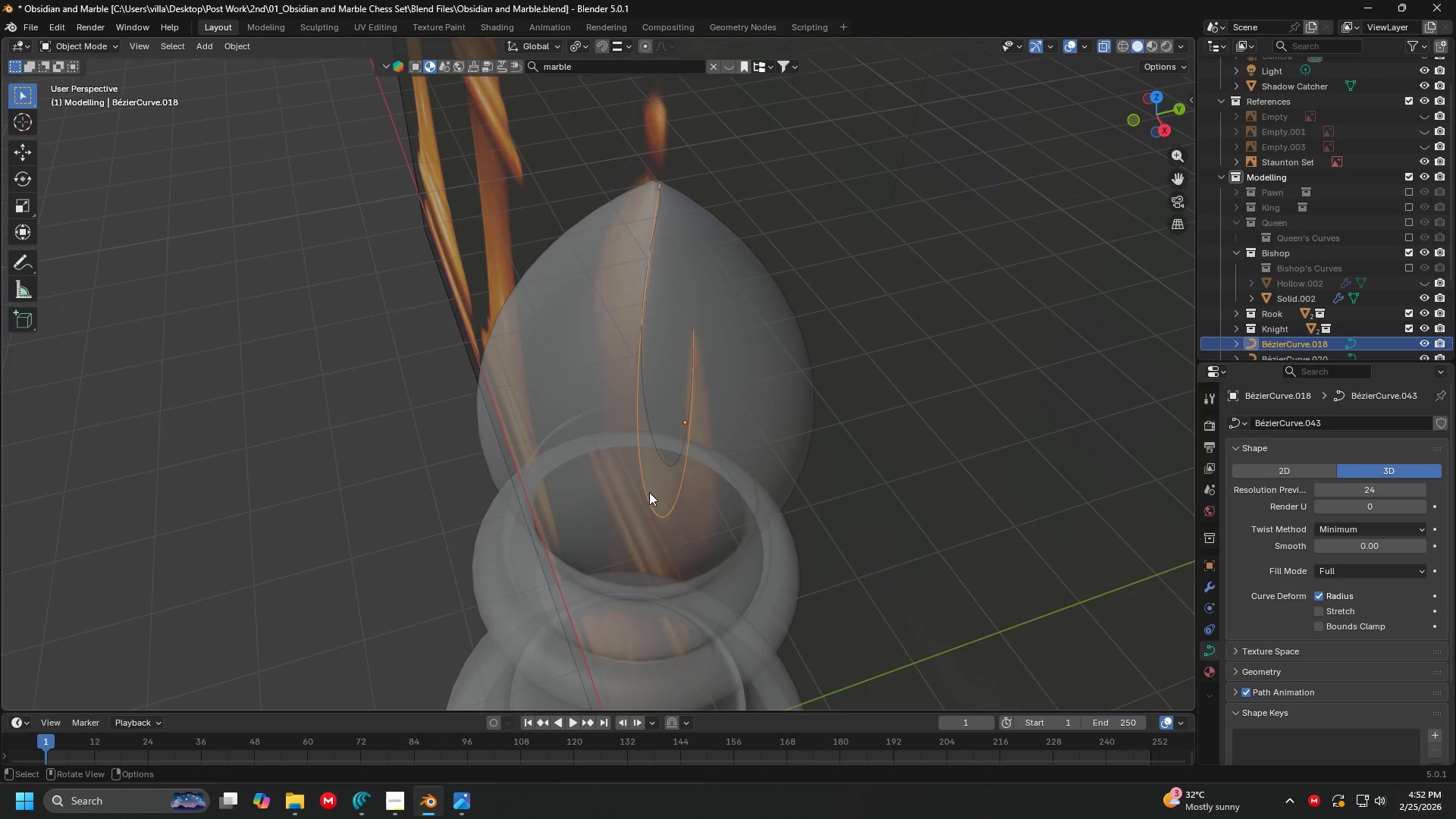 
key(G)
 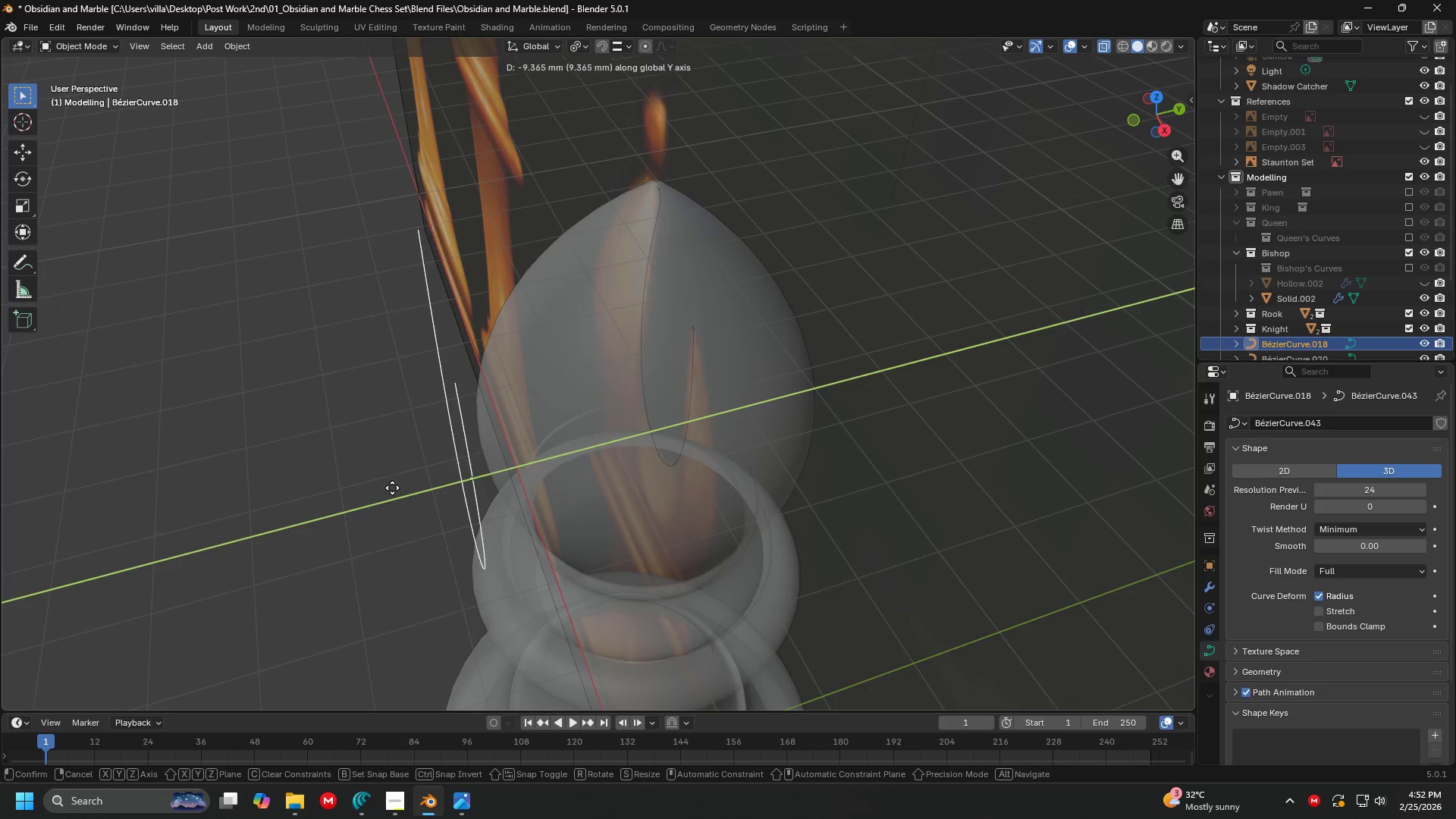 
left_click([392, 488])
 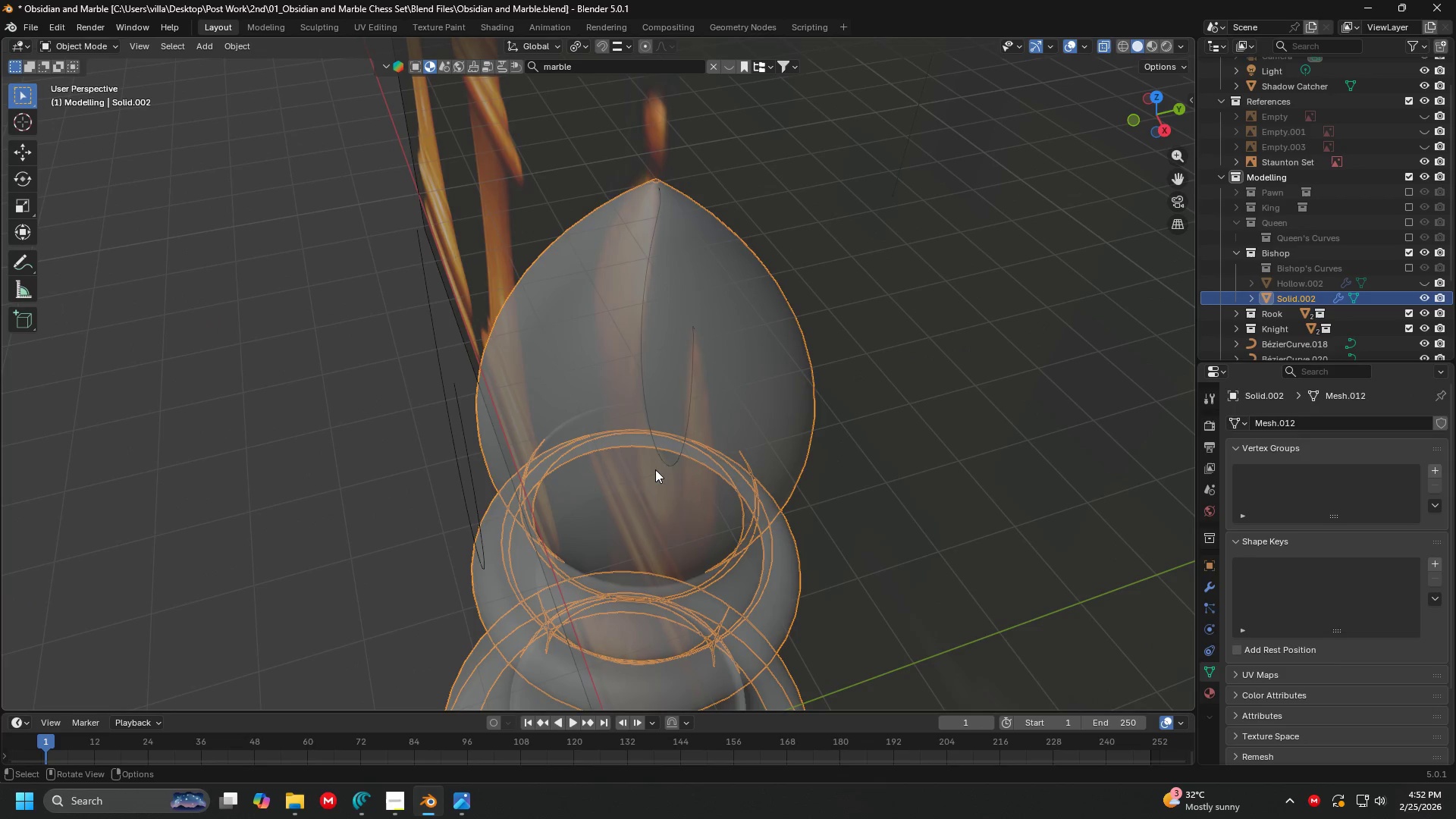 
double_click([664, 462])
 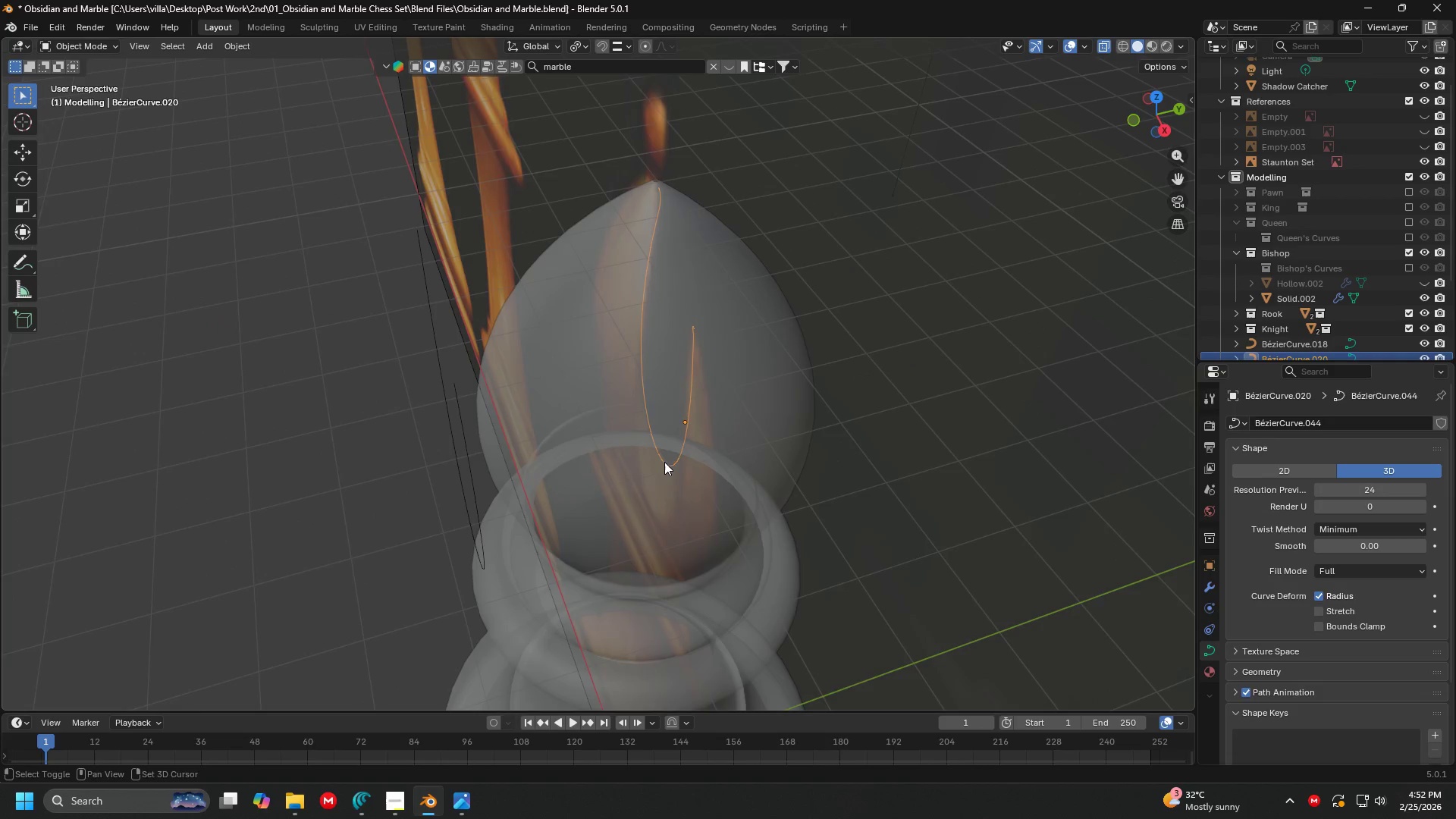 
key(Shift+ShiftLeft)
 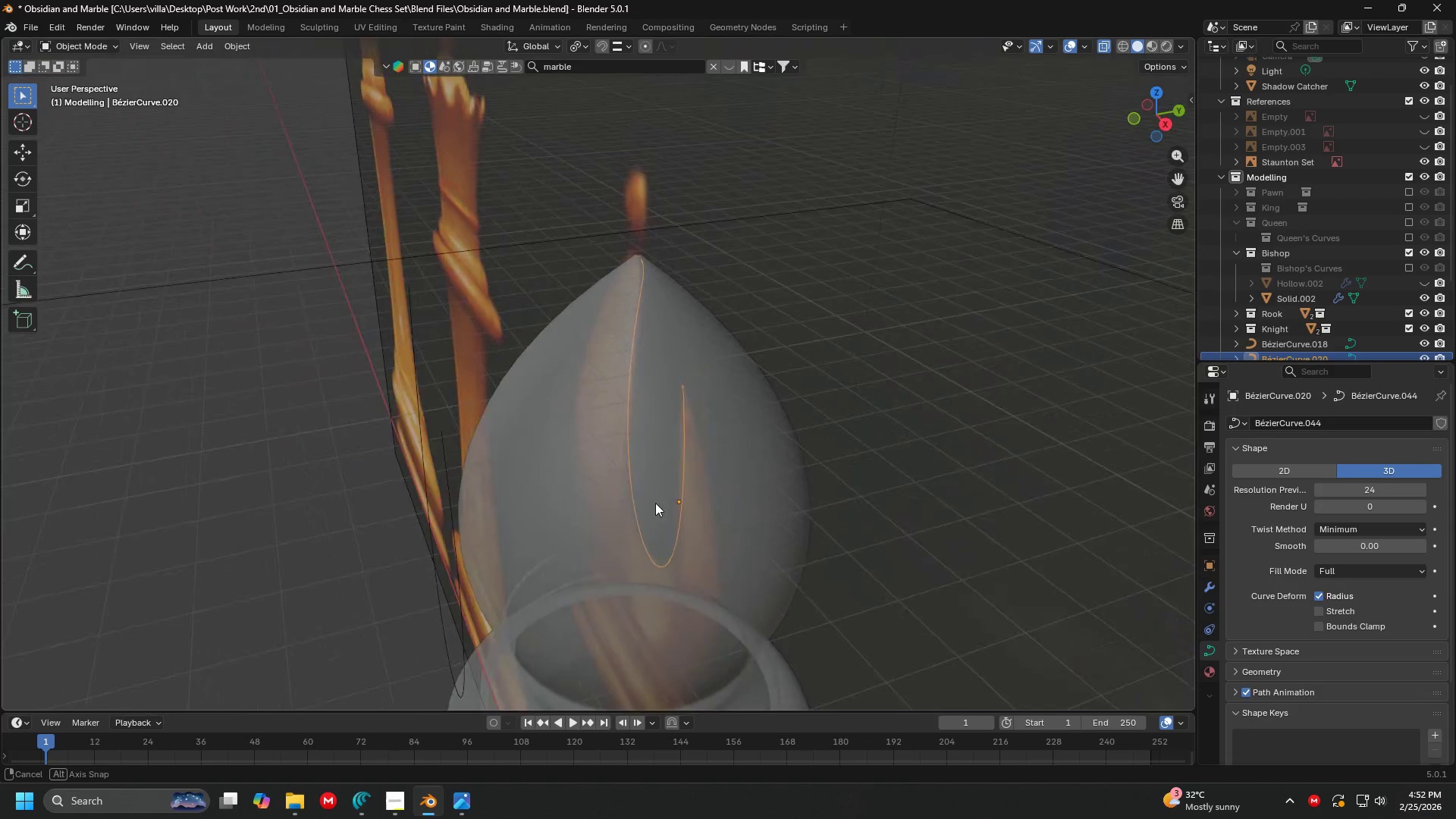 
hold_key(key=ShiftLeft, duration=1.2)
left_click([450, 533])
 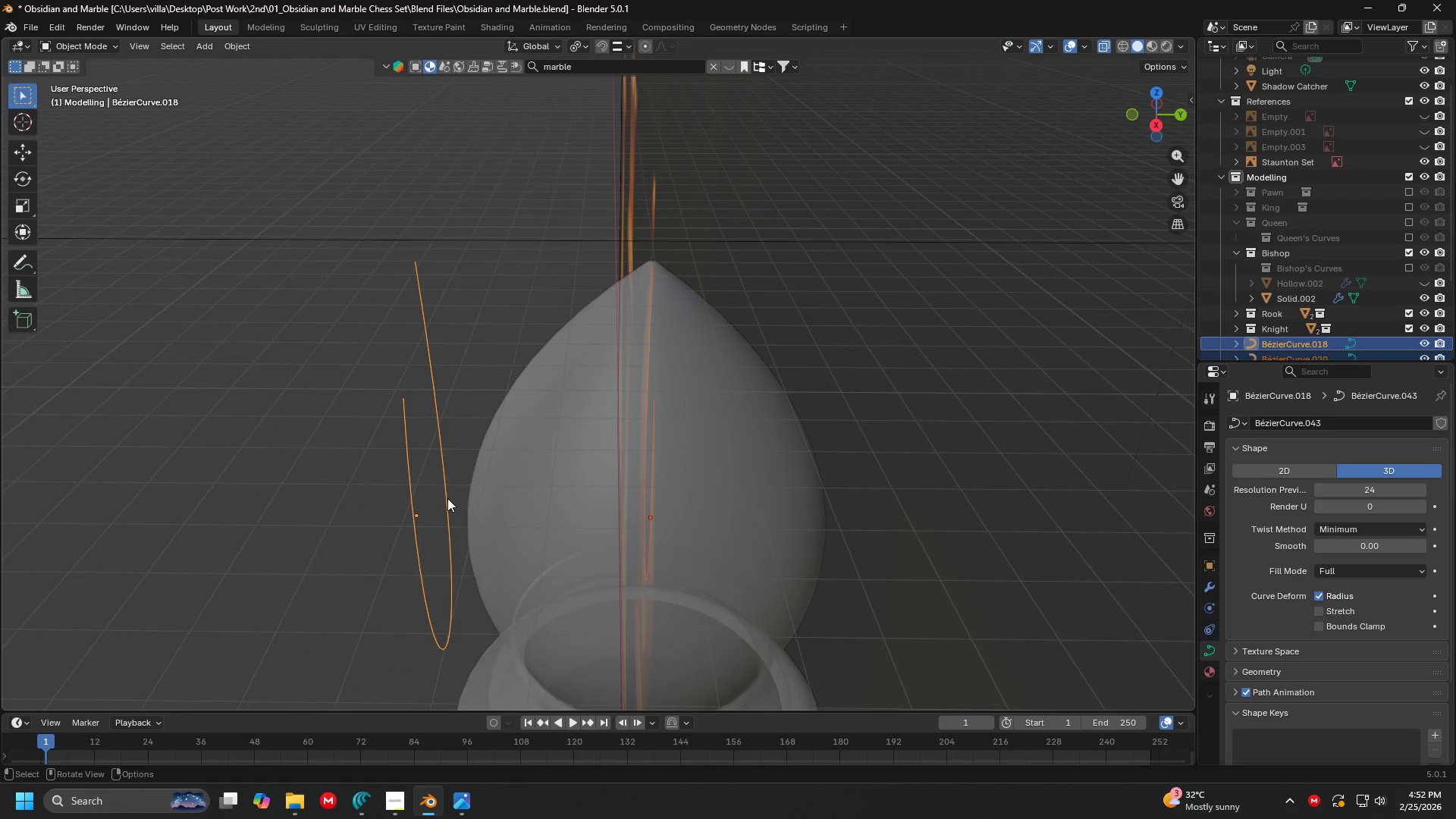 
left_click([438, 465])
 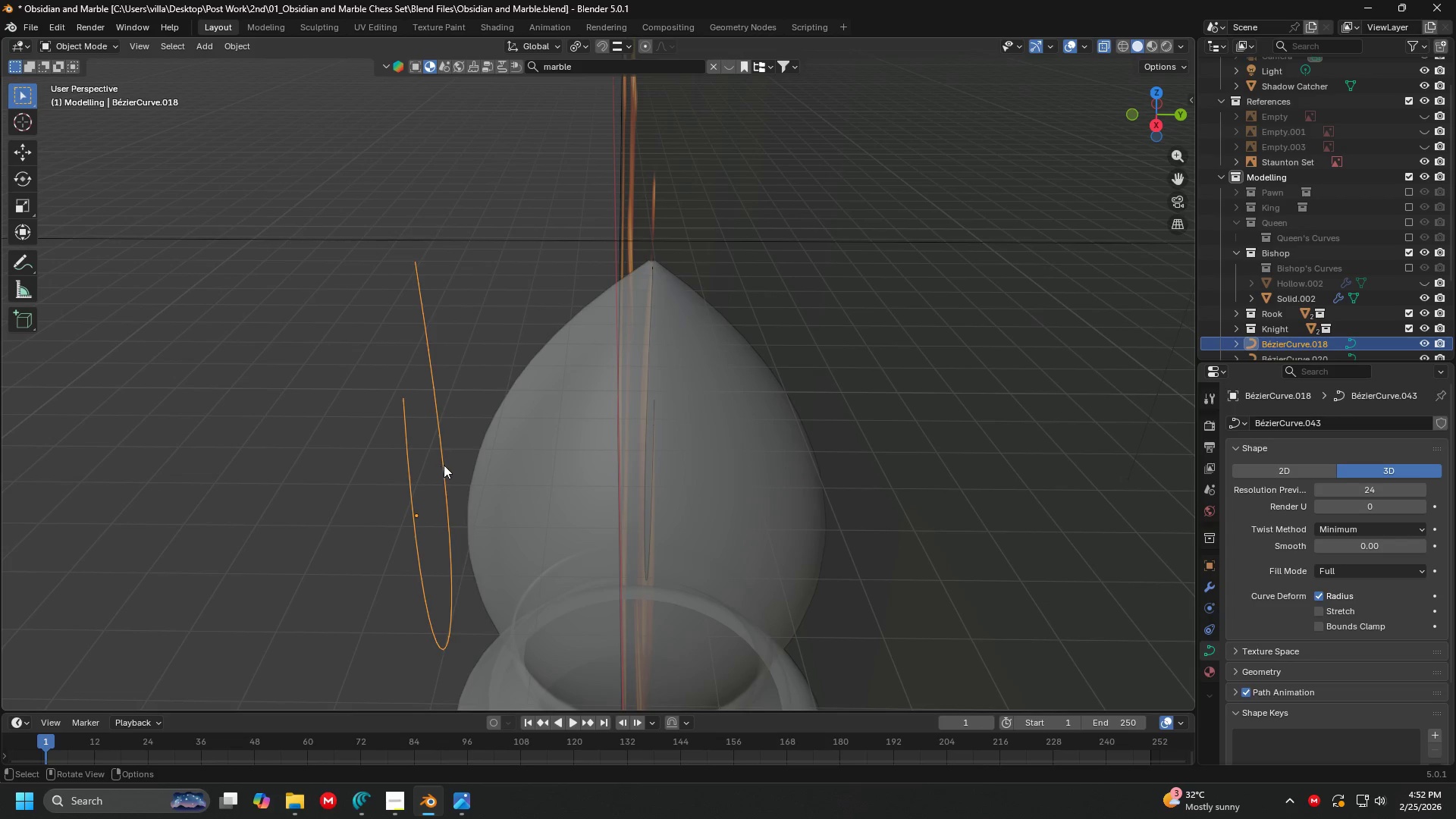 
key(G)
 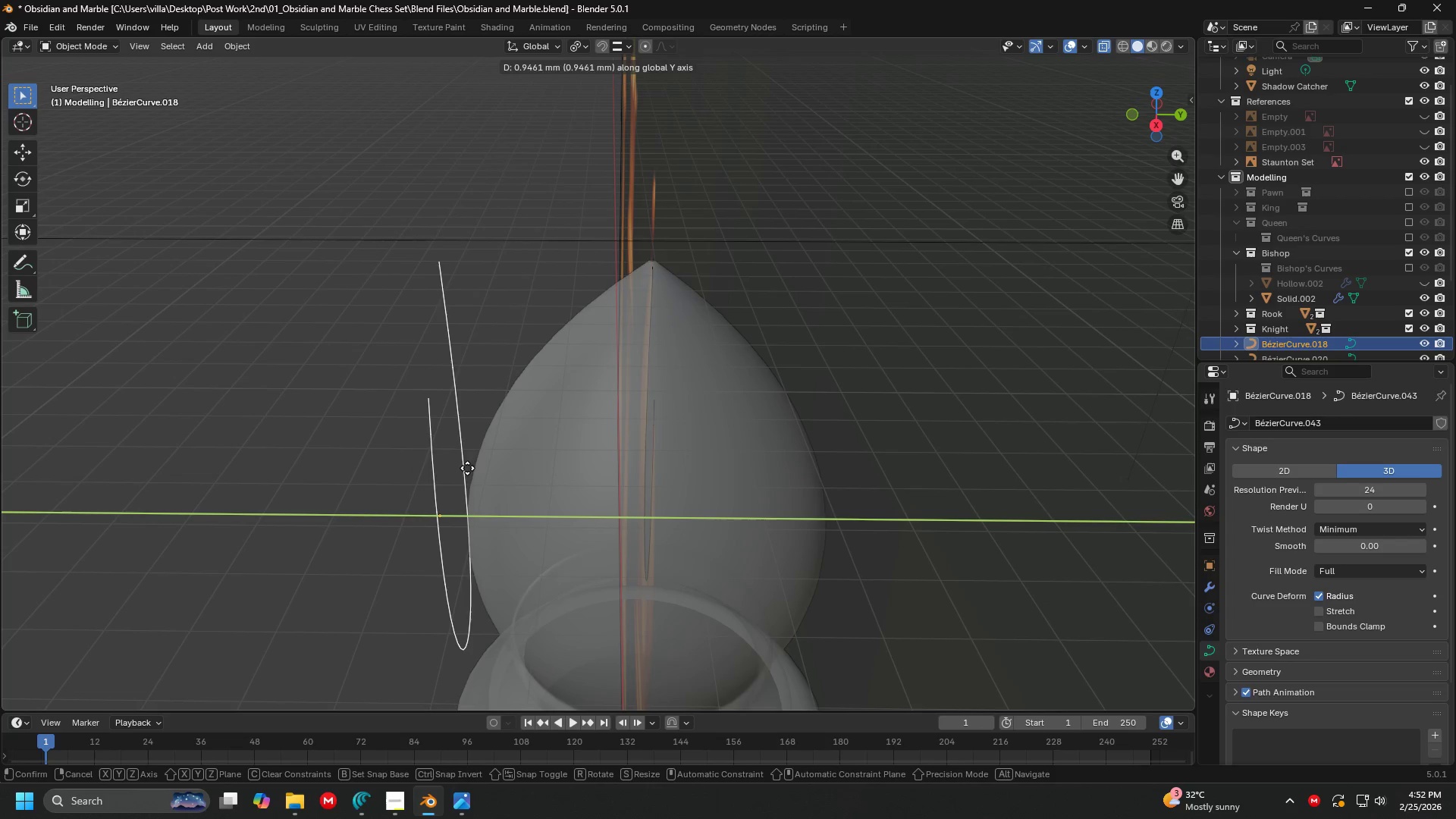 
left_click([472, 469])
 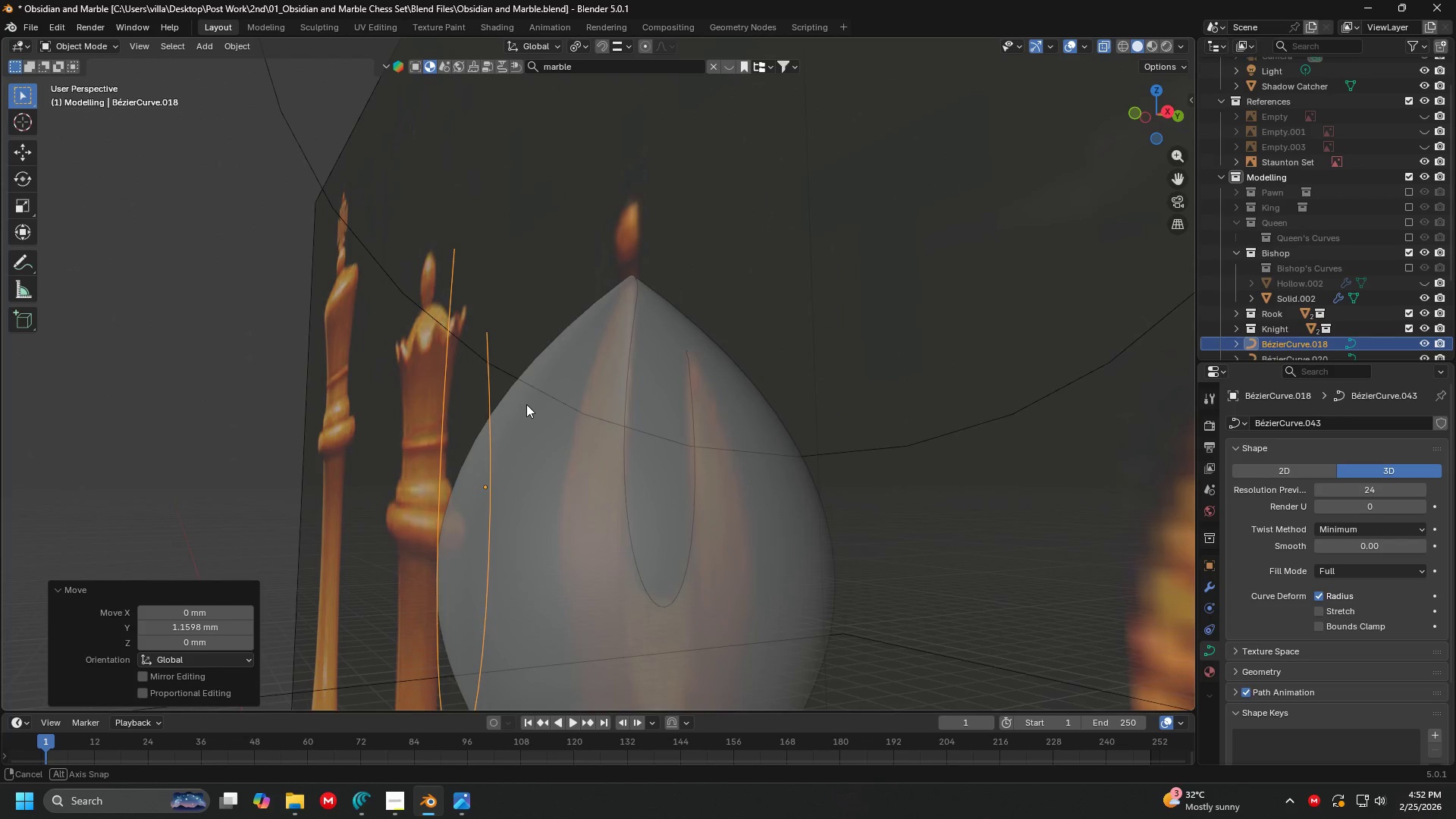 
wait(6.23)
 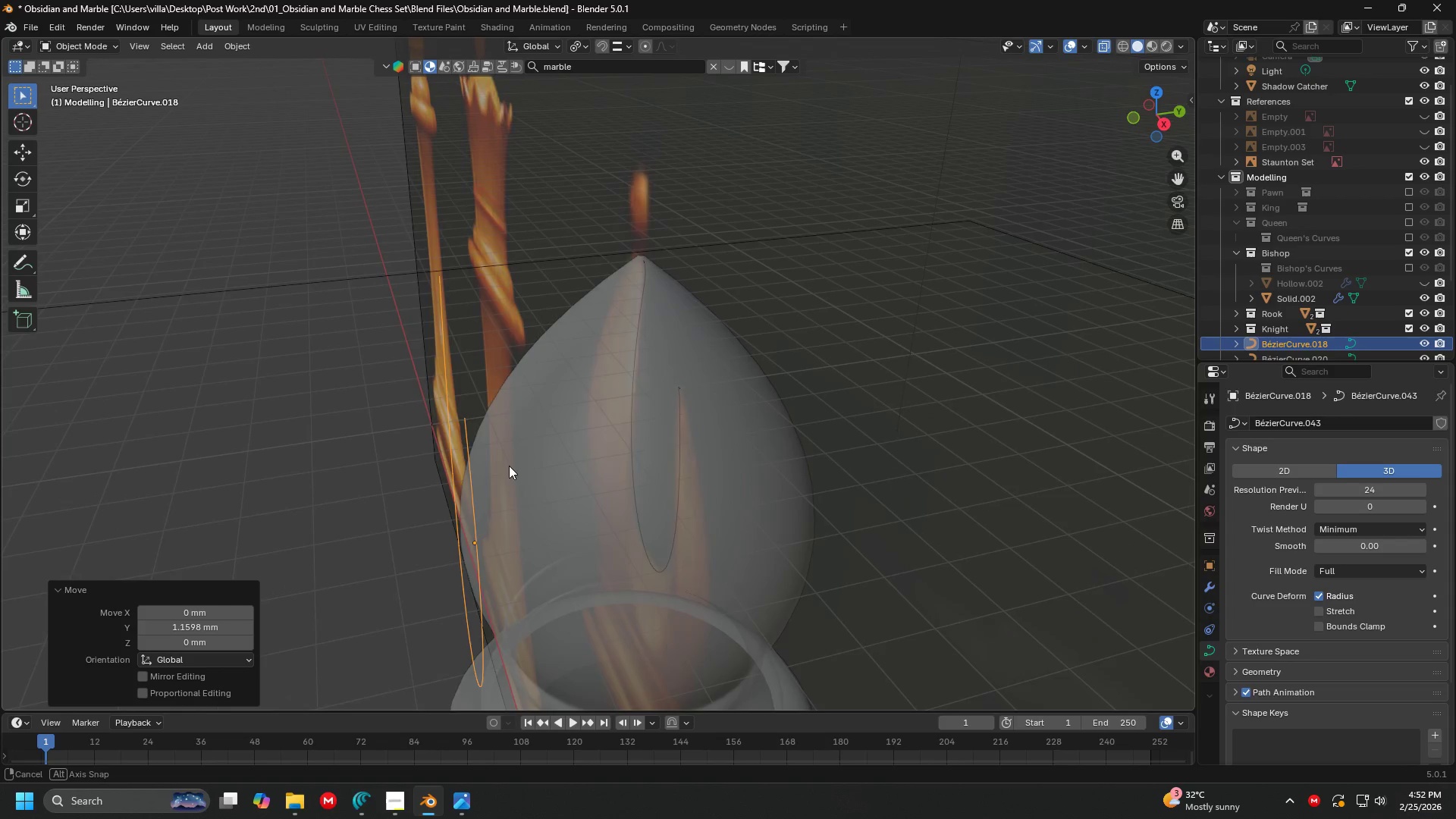 
left_click([715, 259])
 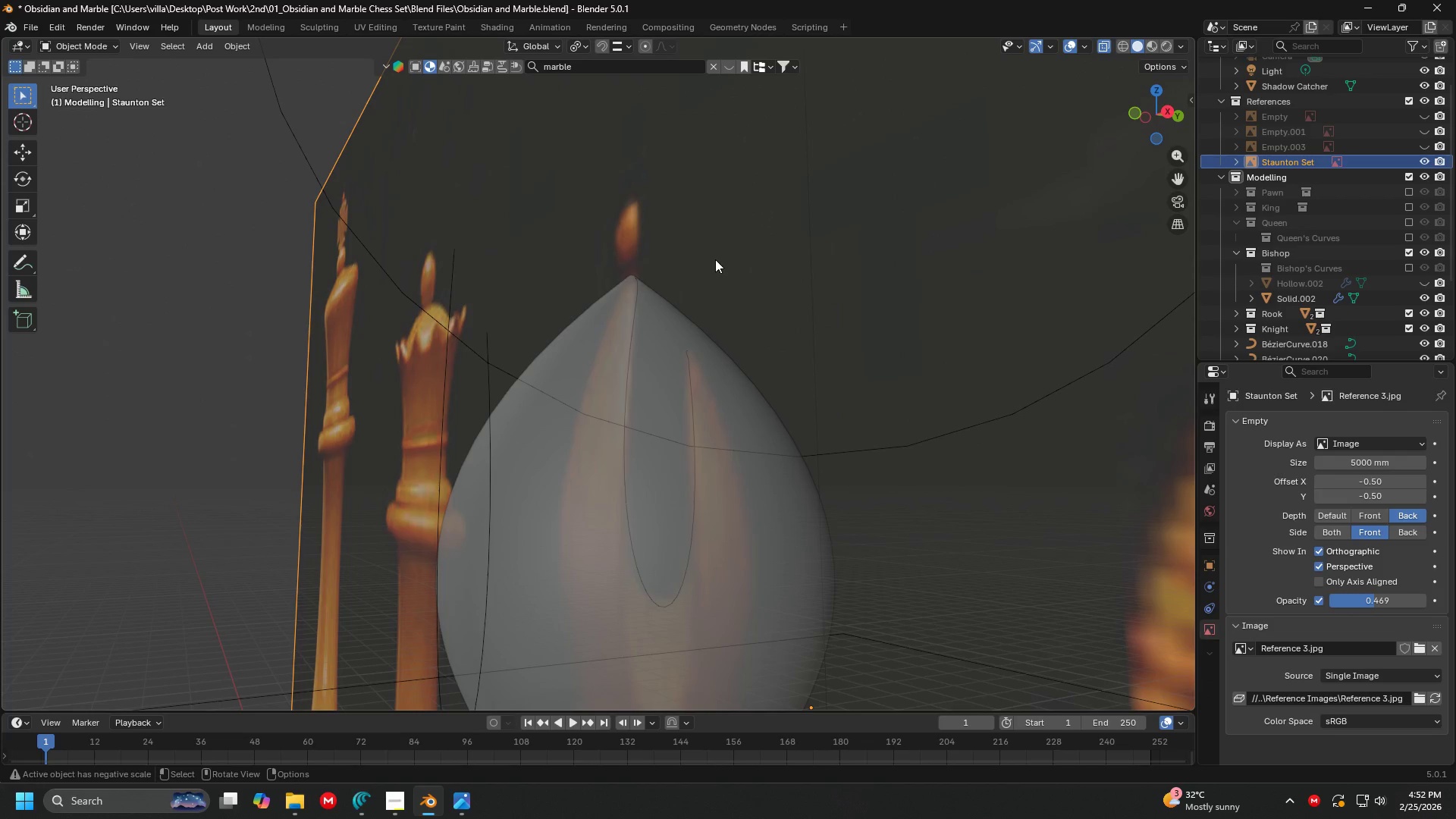 
key(H)
 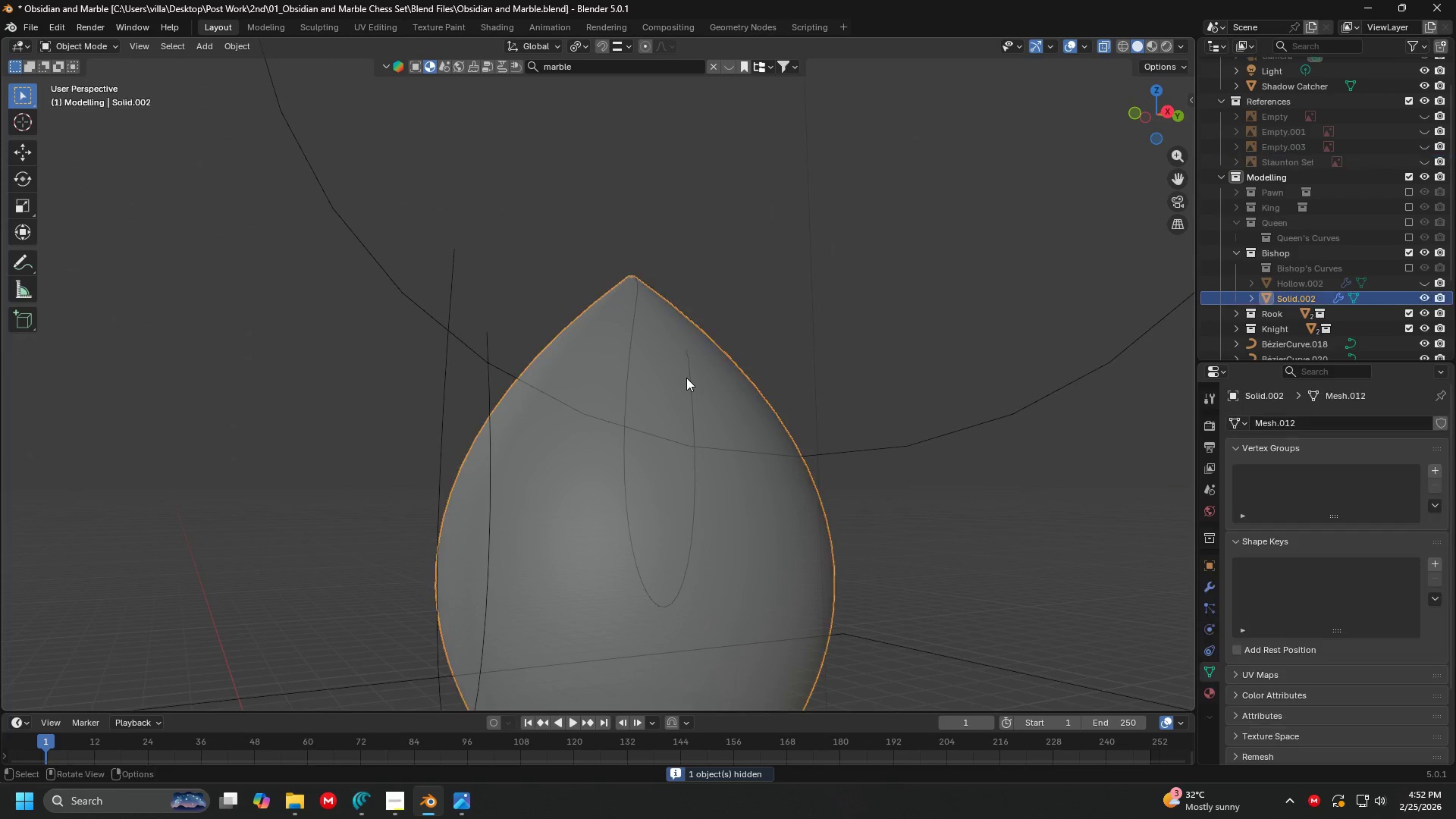 
double_click([688, 378])
 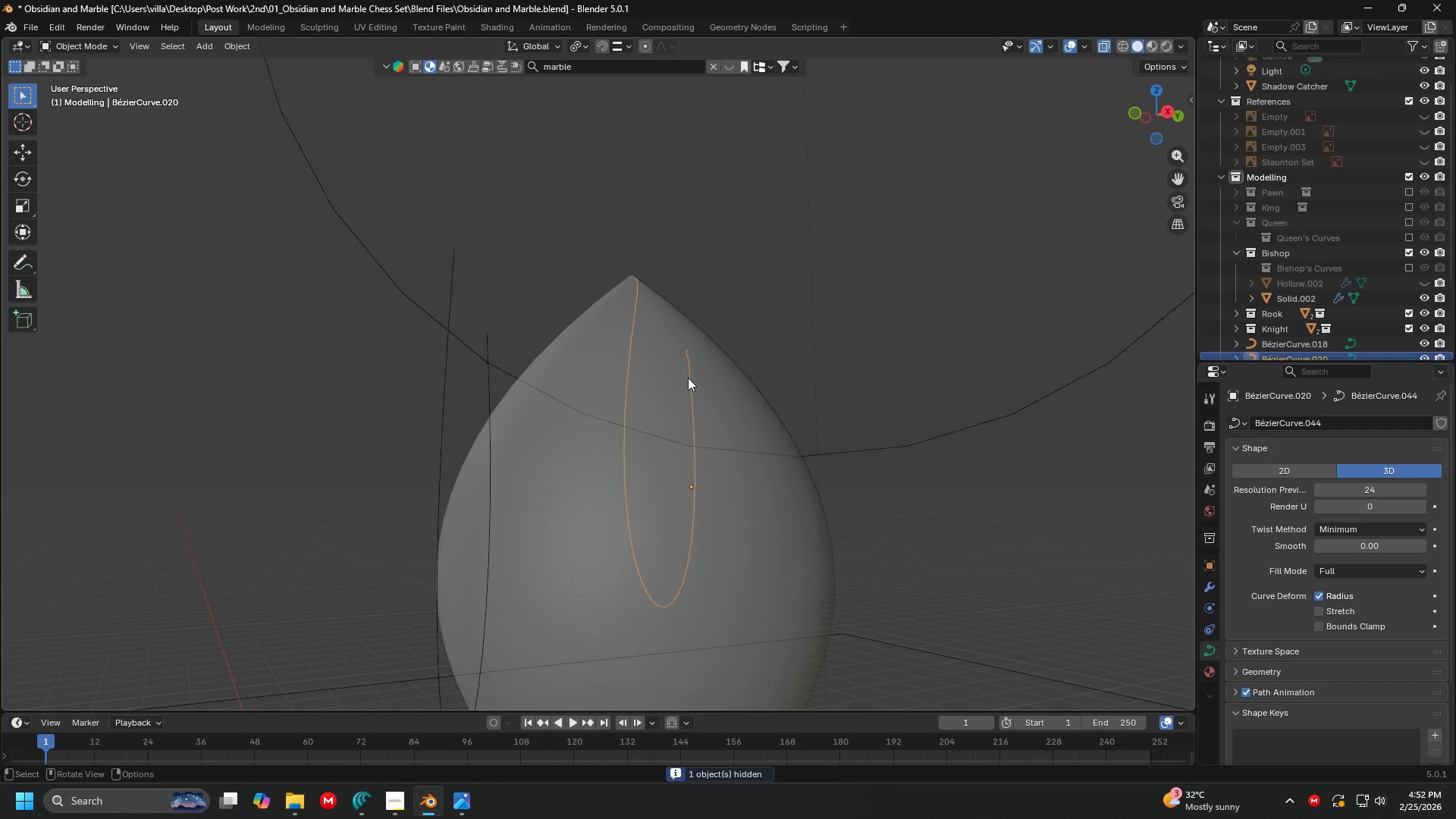 
hold_key(key=ShiftLeft, duration=1.5)
left_click([453, 277])
 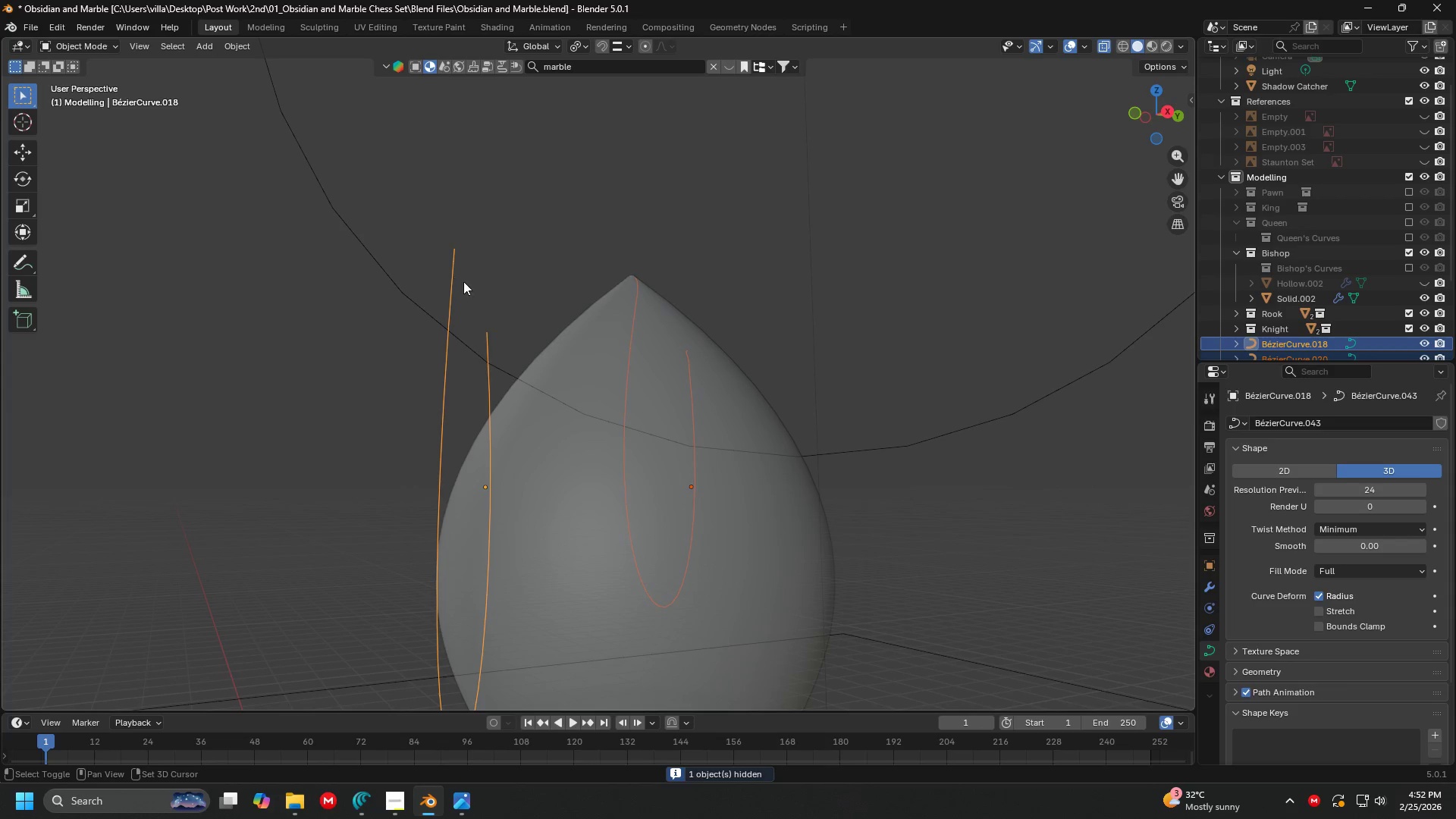 
key(Shift+ShiftLeft)
 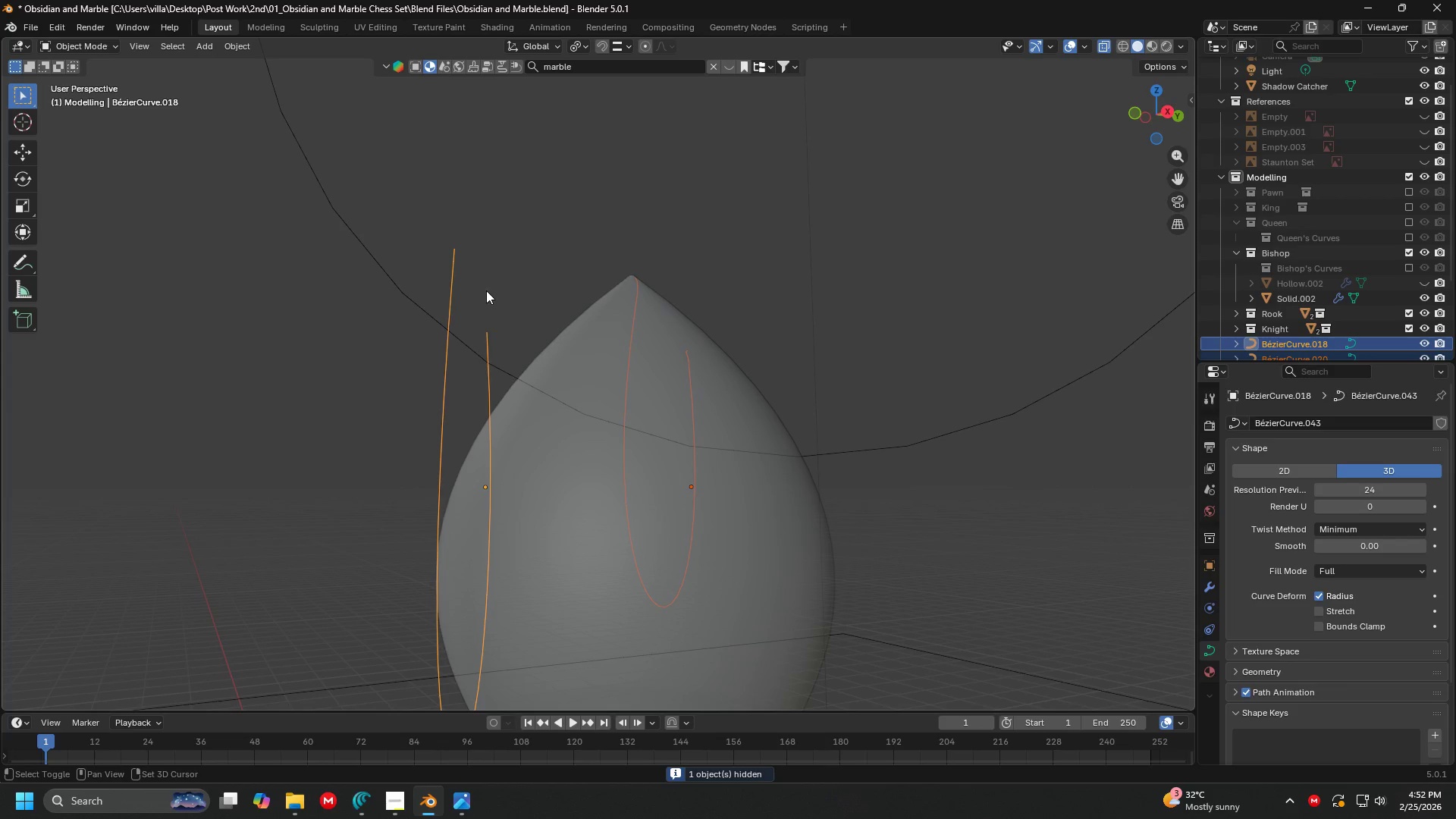 
key(Shift+ShiftLeft)
 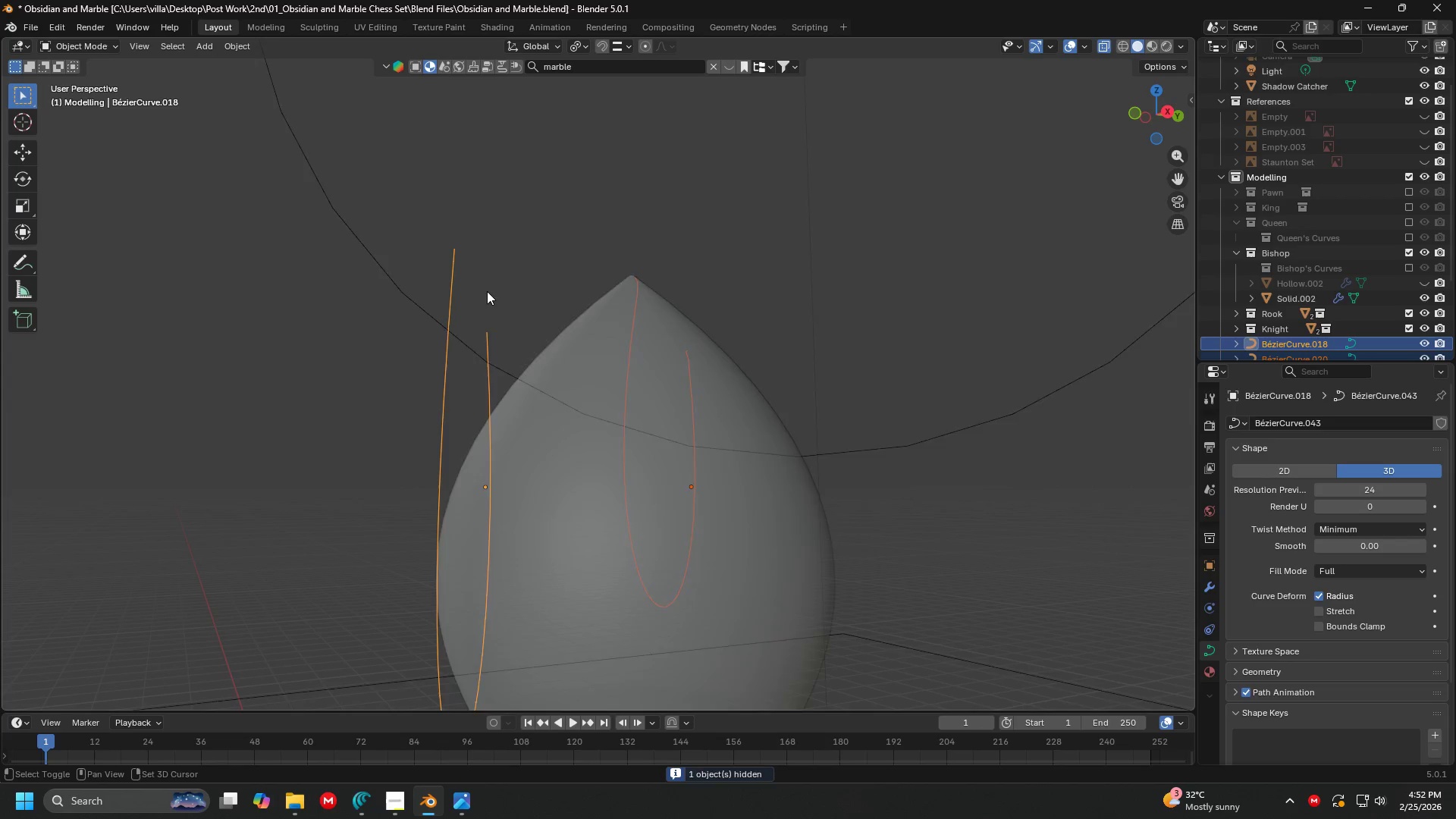 
key(Shift+ShiftLeft)
 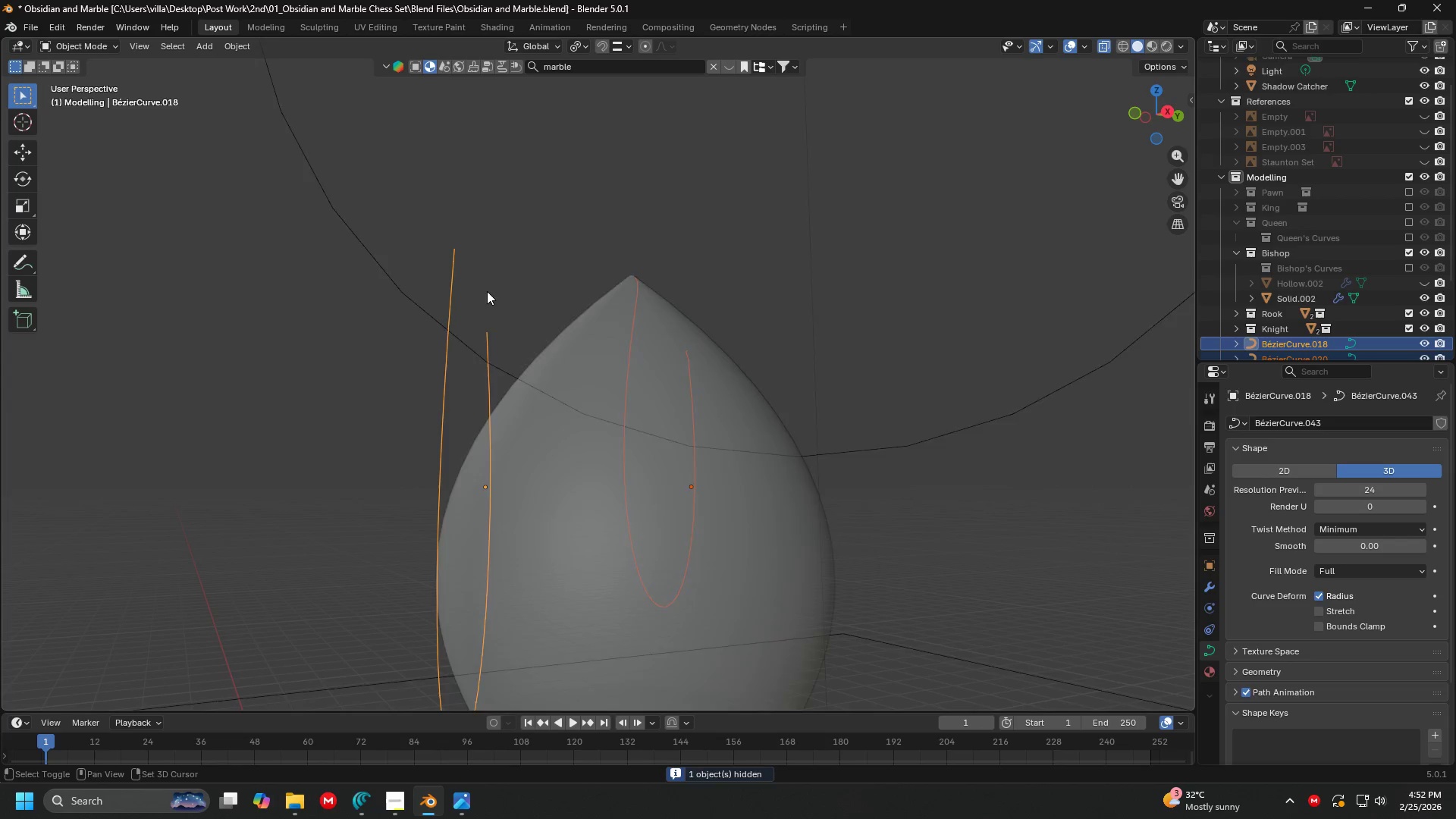 
key(Shift+H)
 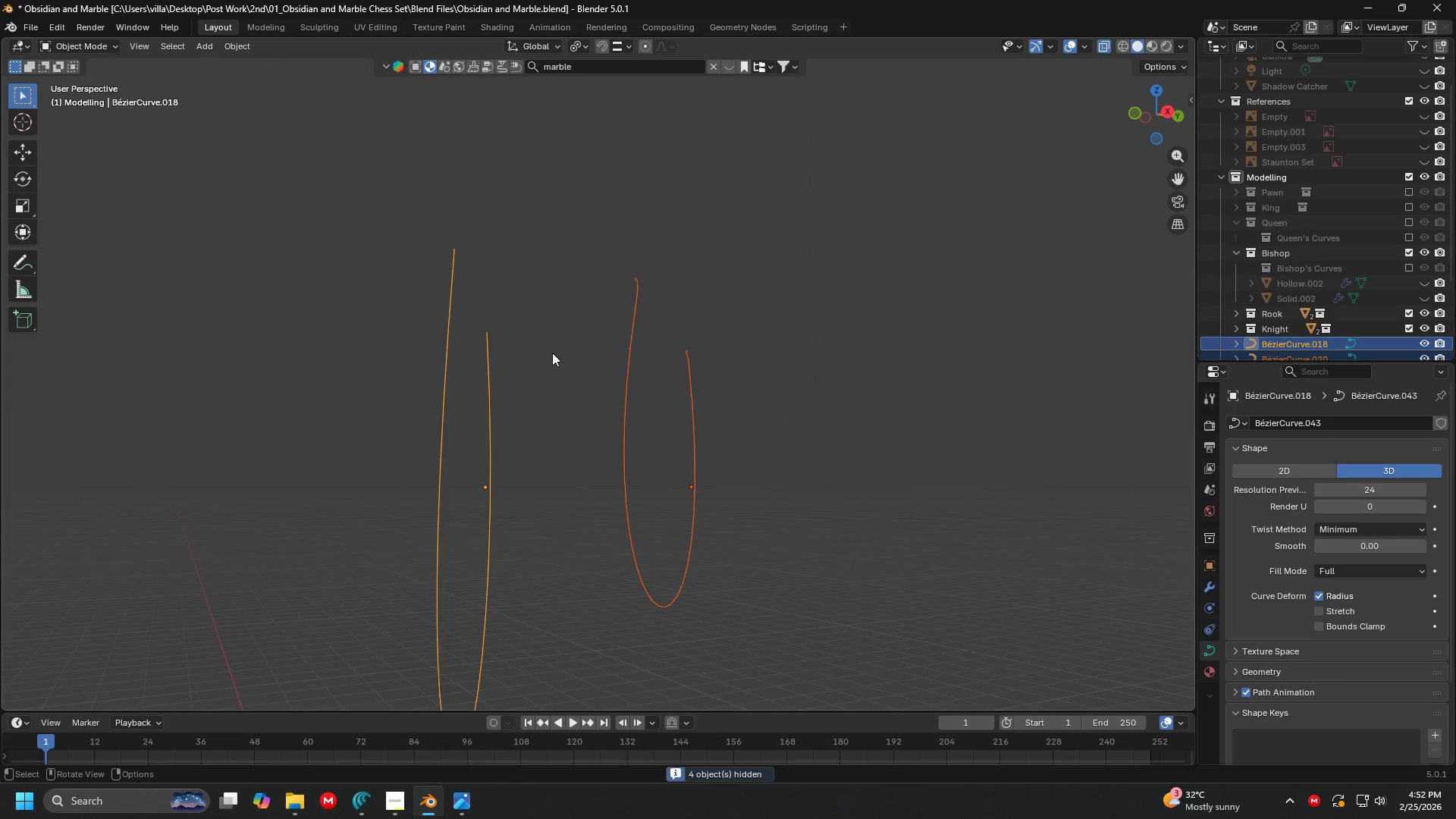 
key(Shift+ShiftLeft)
 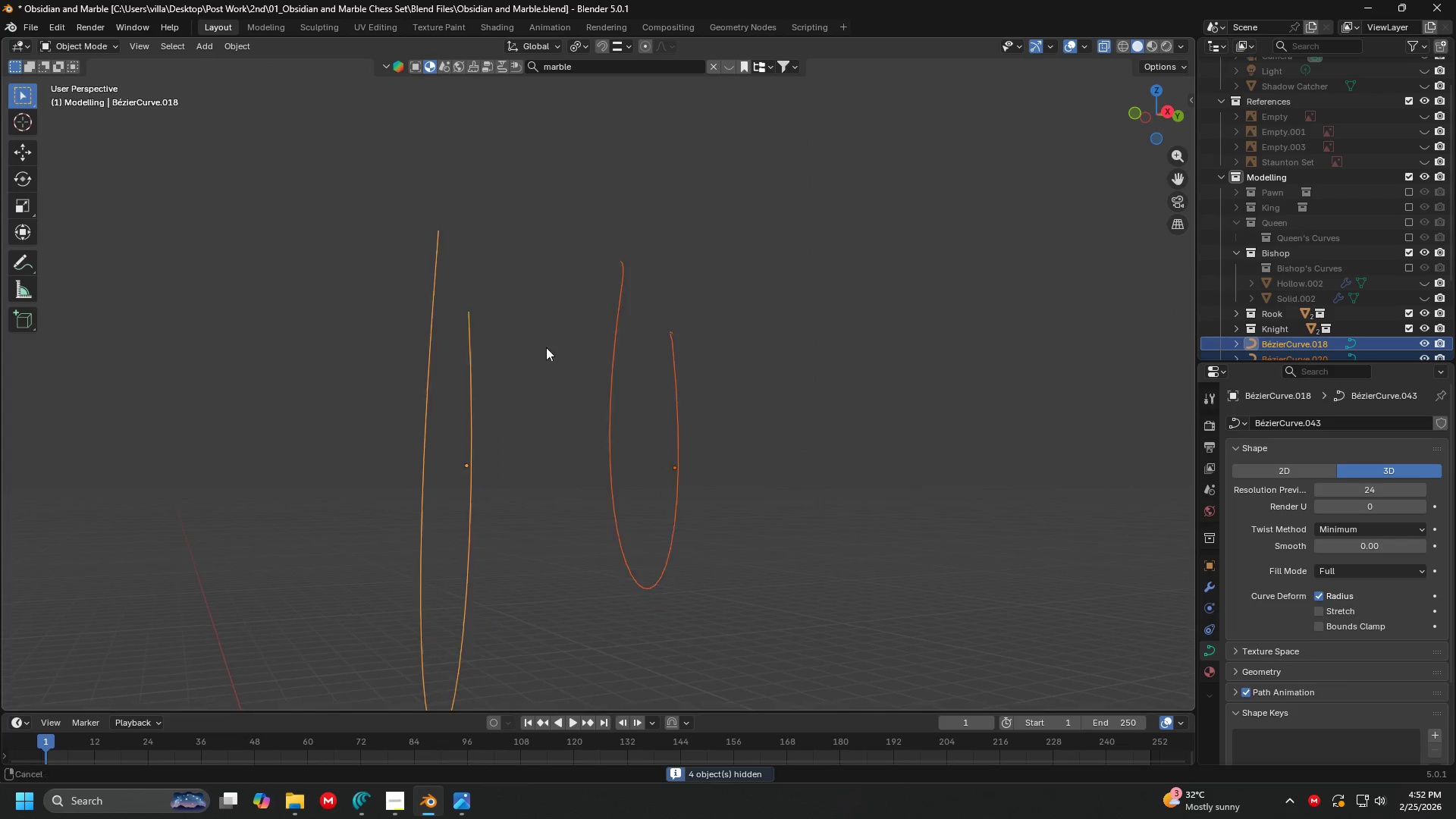 
scroll: coordinate [545, 305], scroll_direction: down, amount: 2.0
 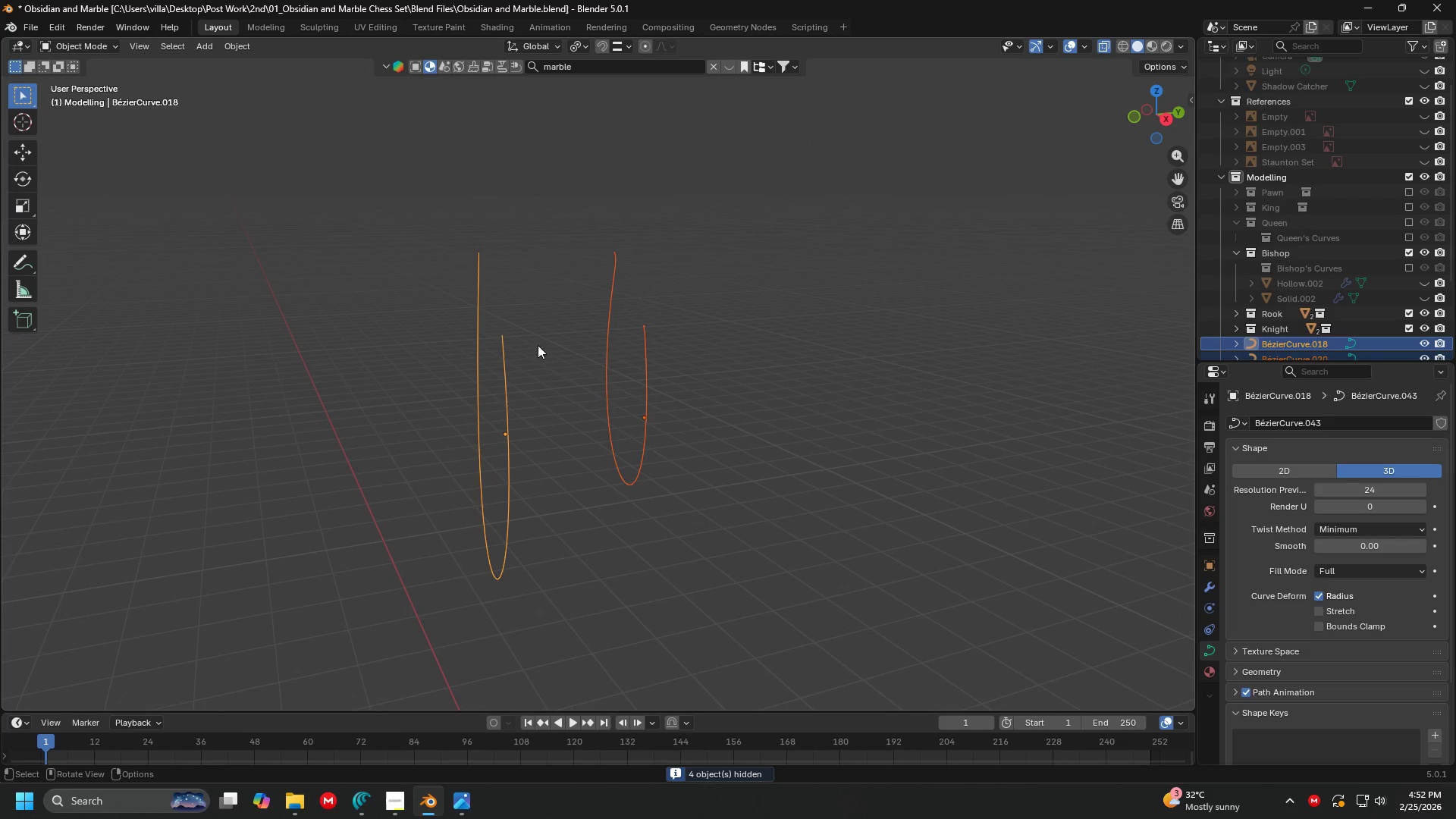 
key(Shift+D)
 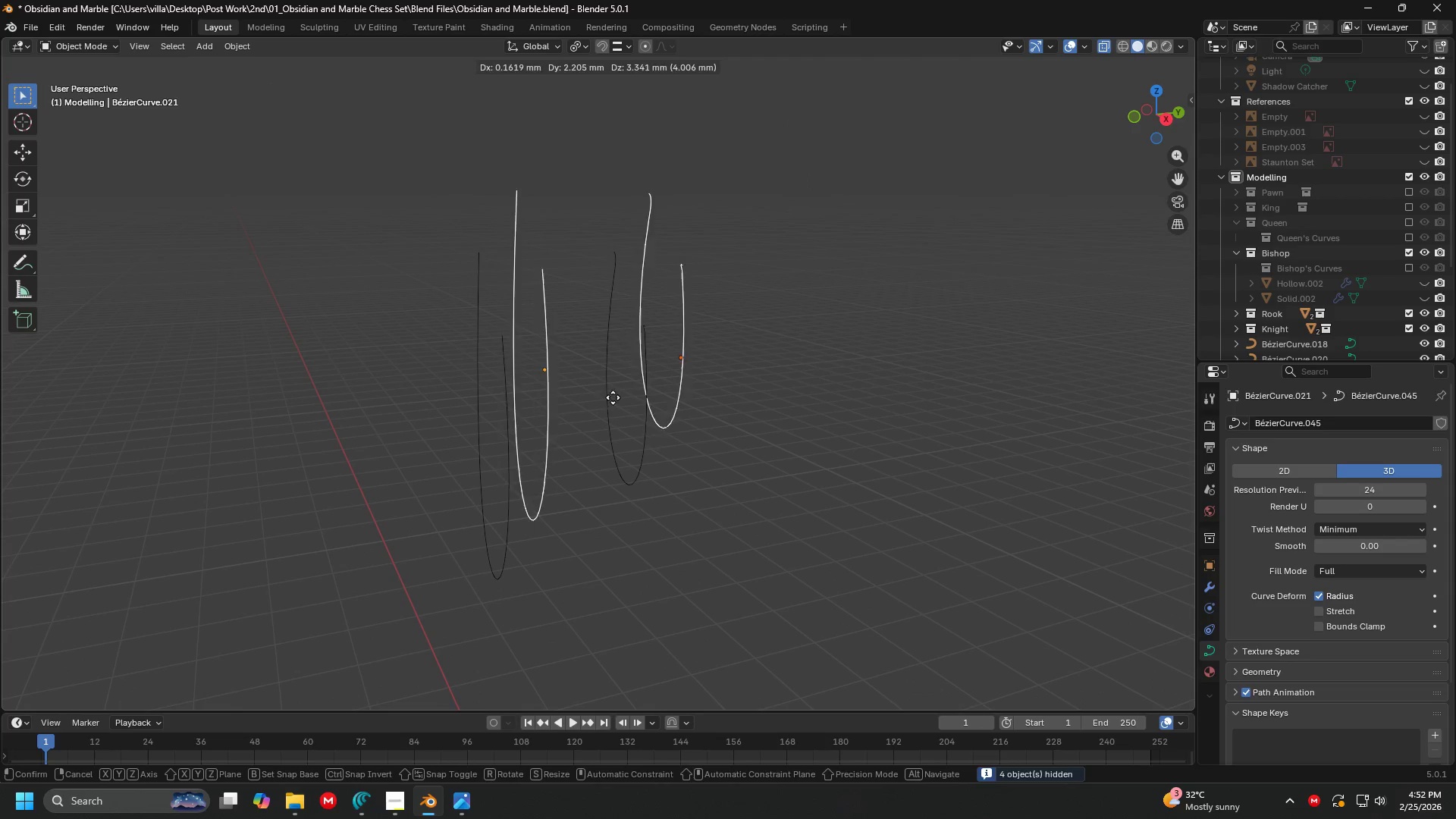 
right_click([613, 397])
 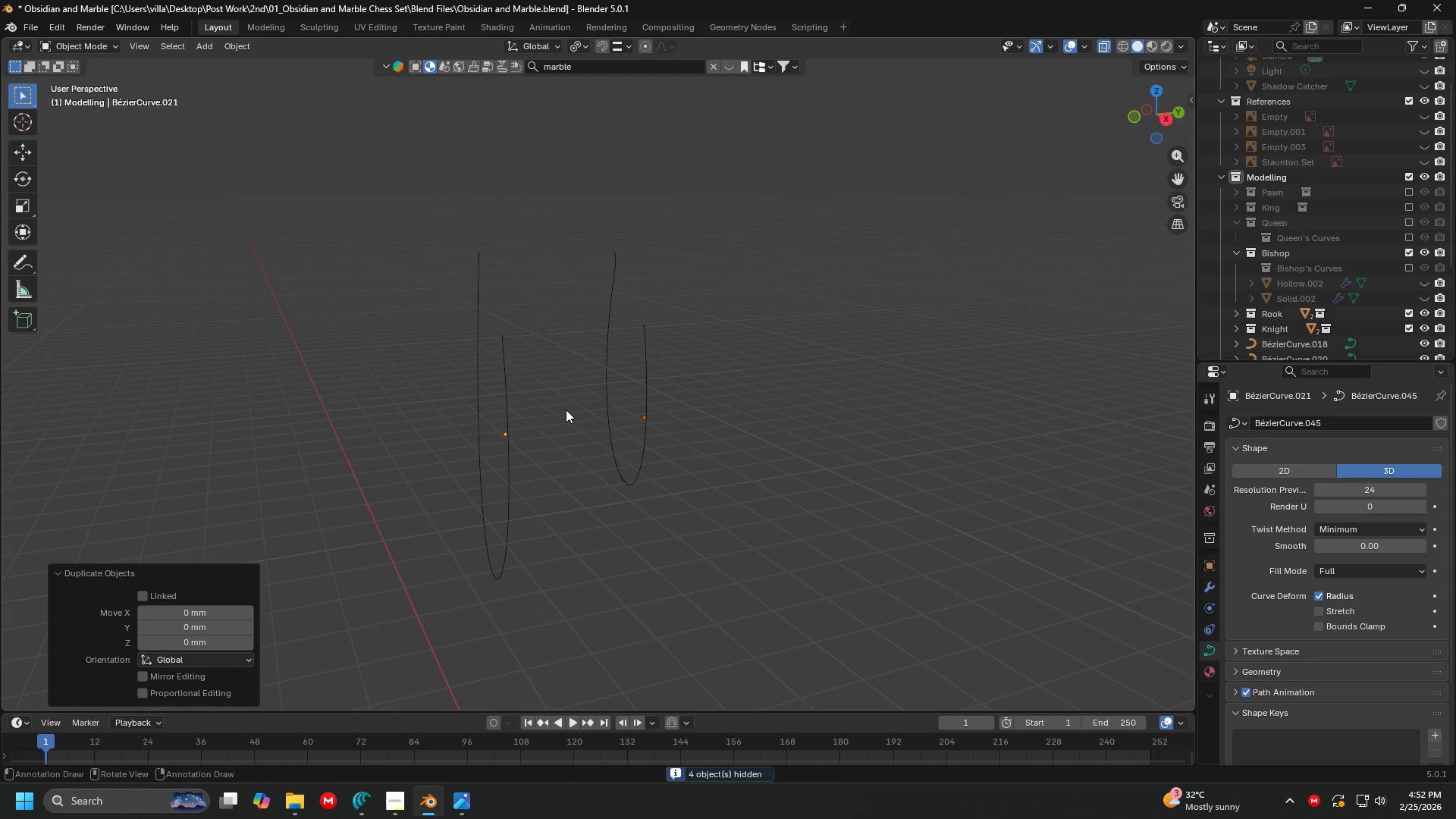 
key(H)
 